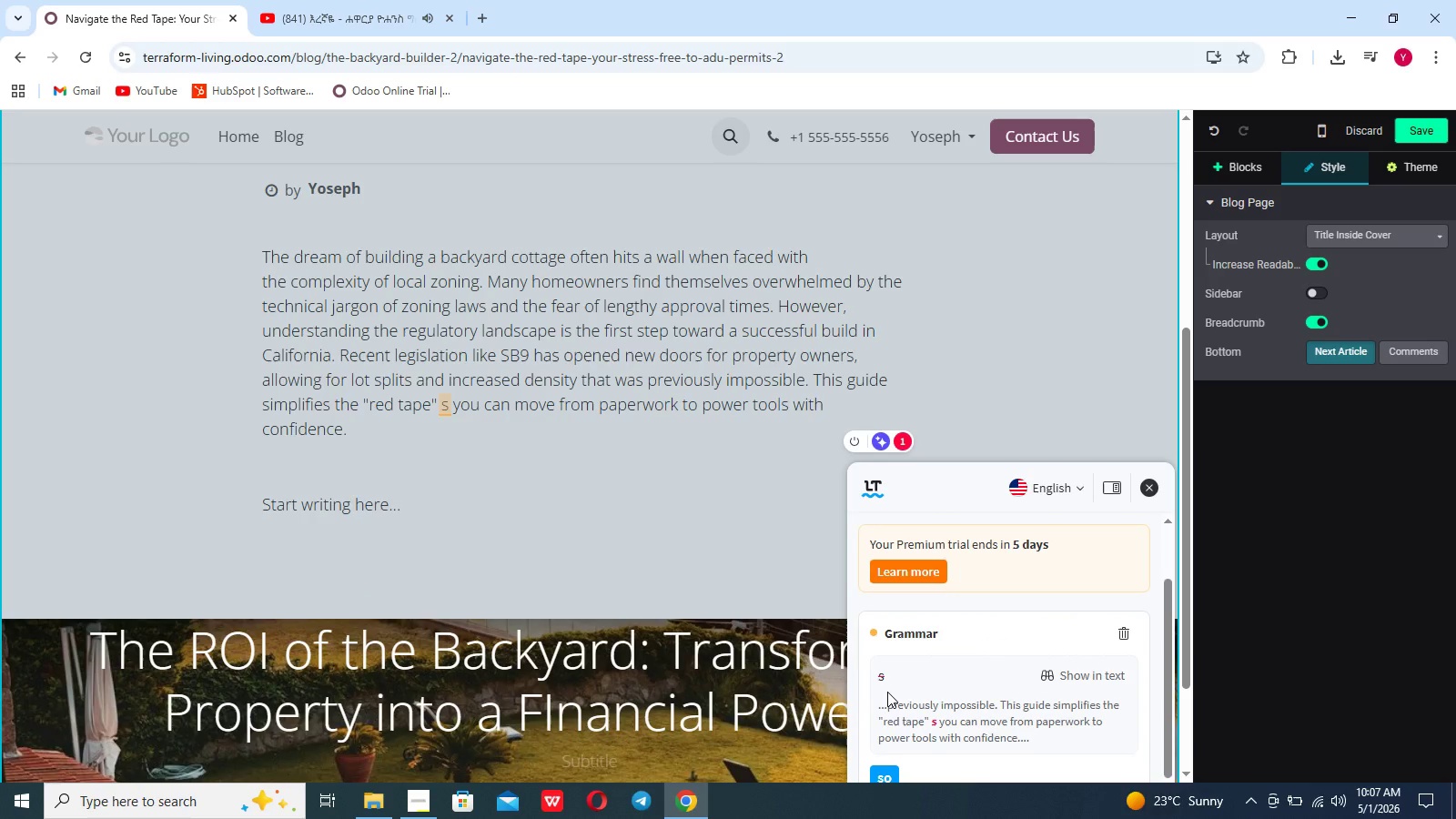 
scroll: coordinate [887, 692], scroll_direction: down, amount: 4.0
 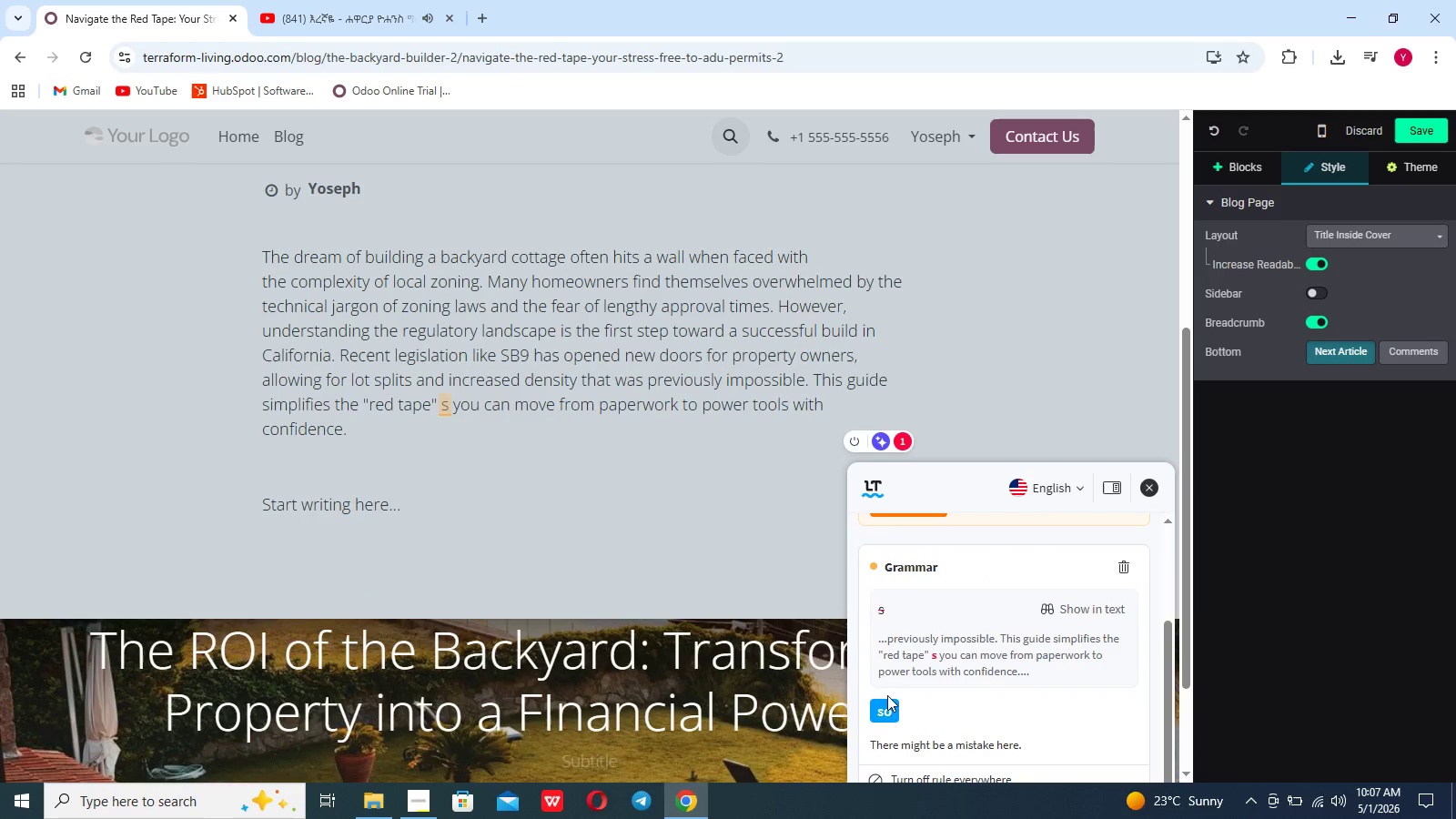 
mouse_move([885, 699])
 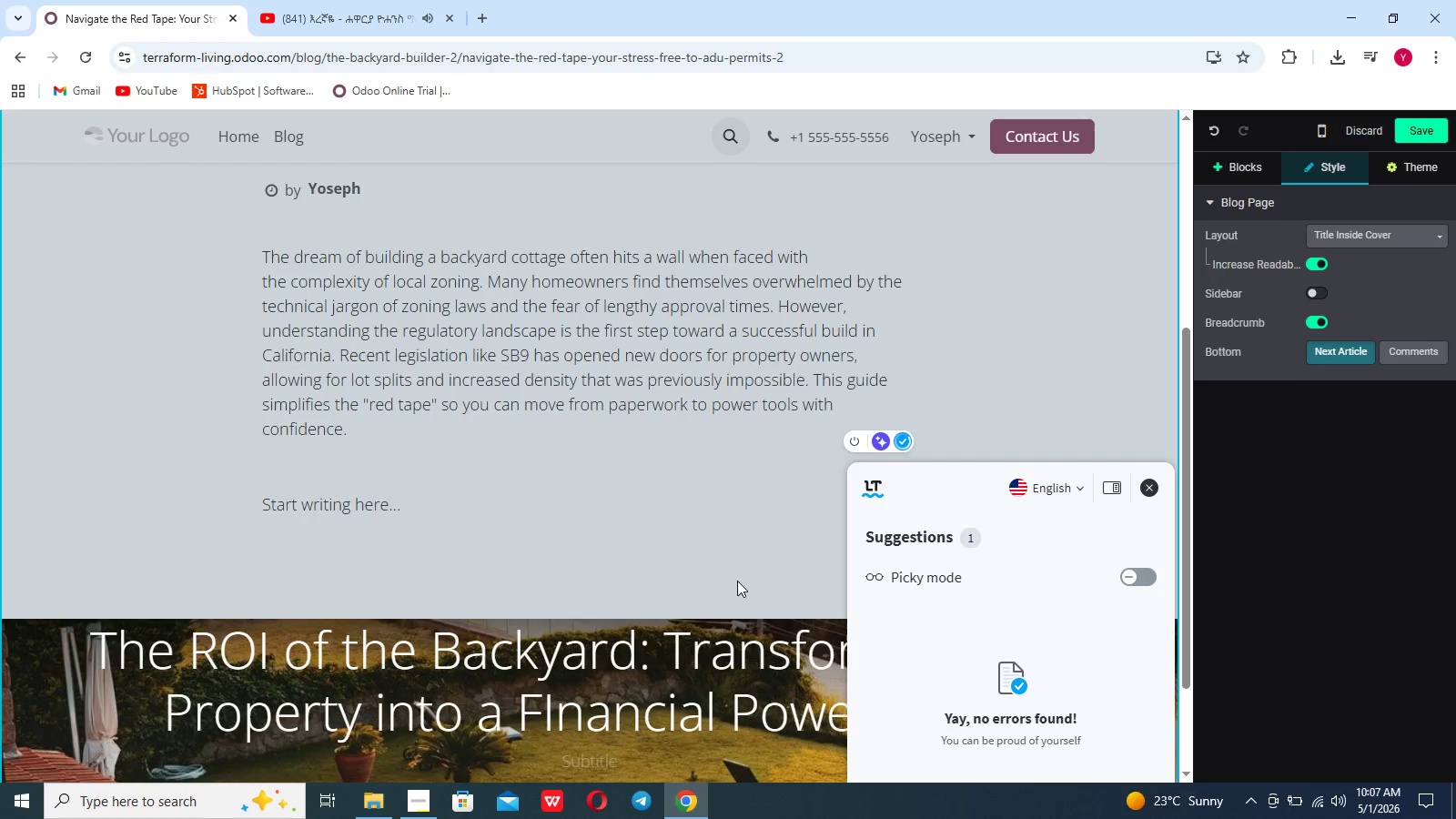 
left_click([737, 581])
 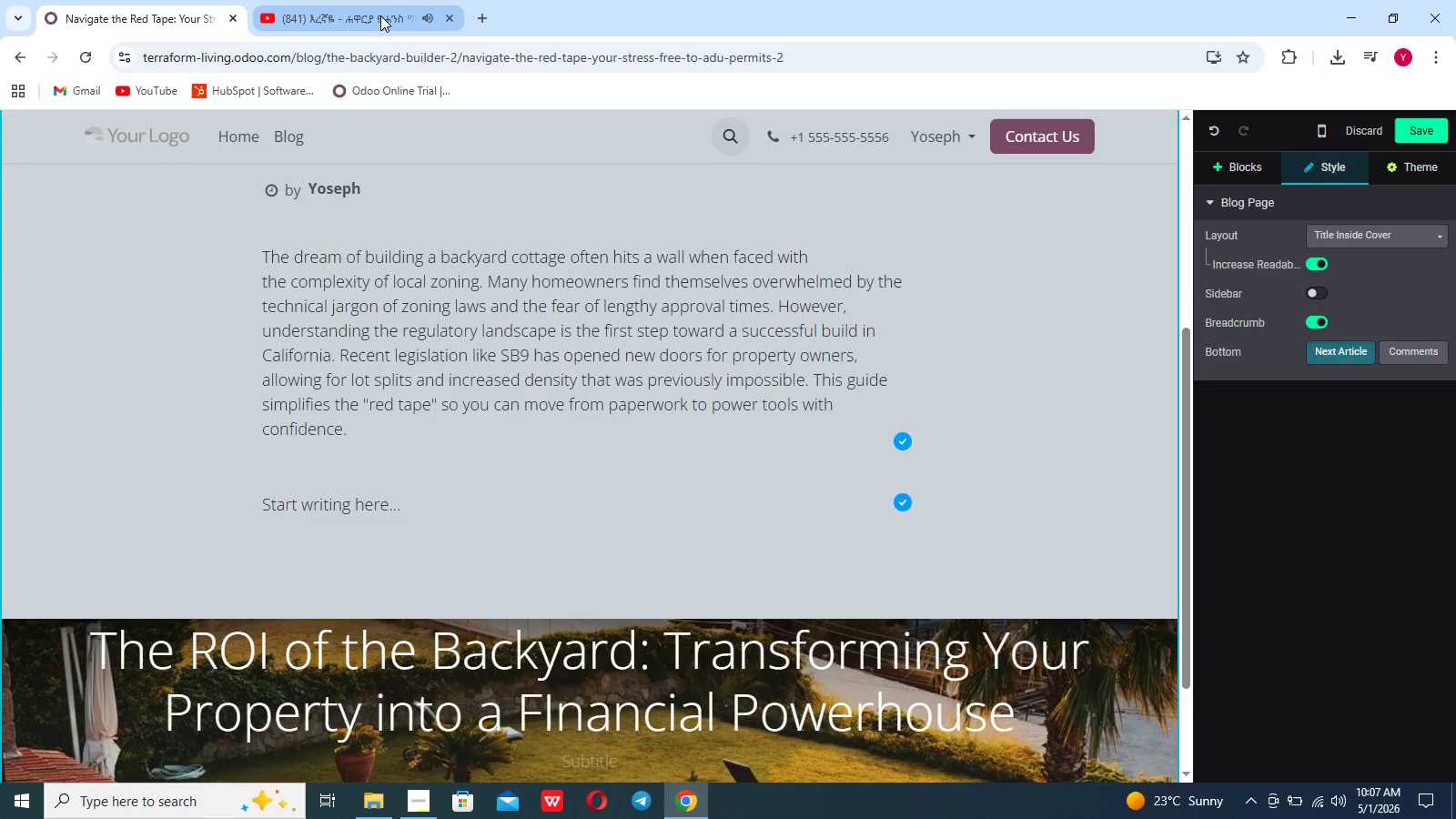 
left_click([367, 0])
 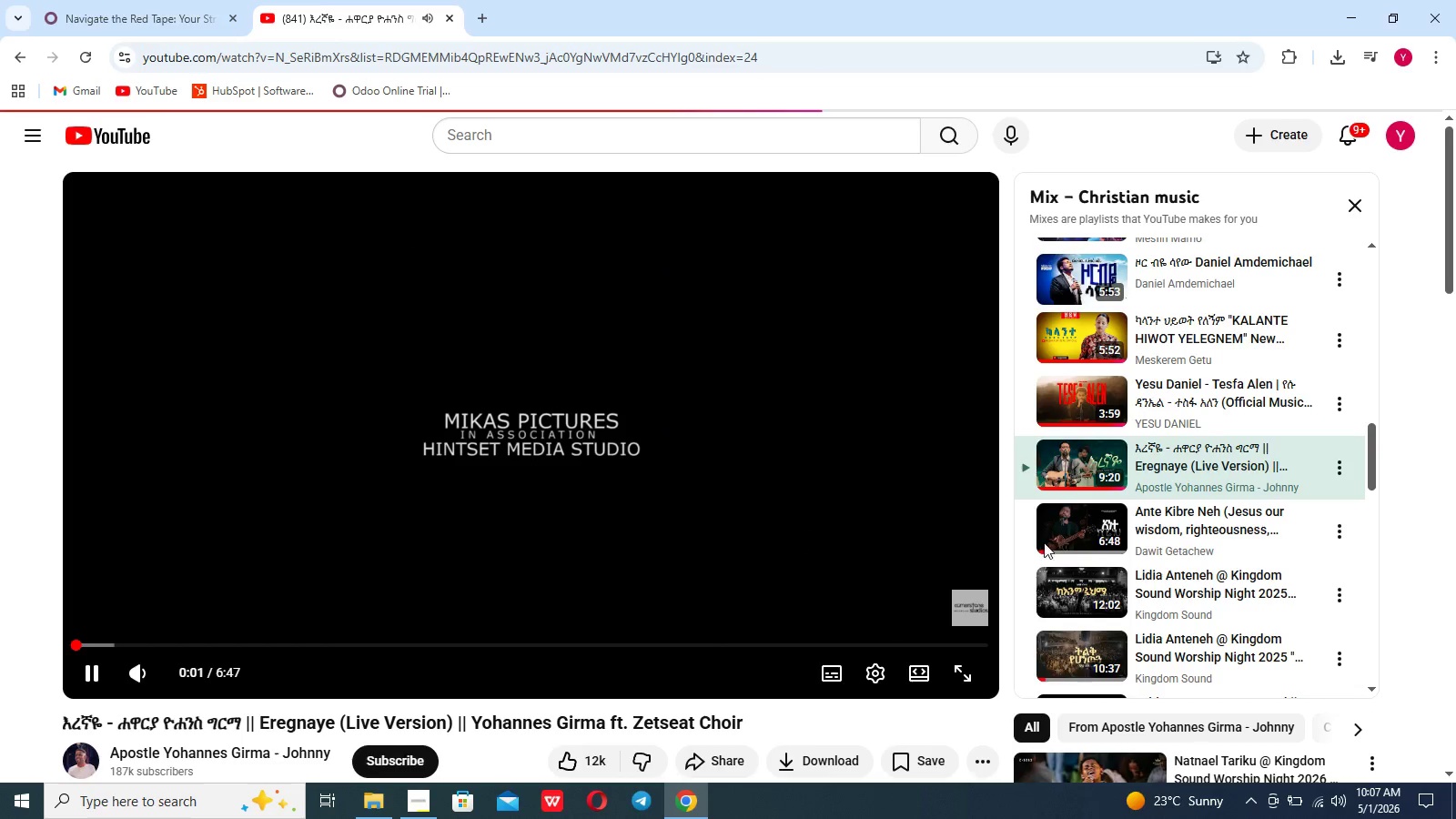 
wait(6.55)
 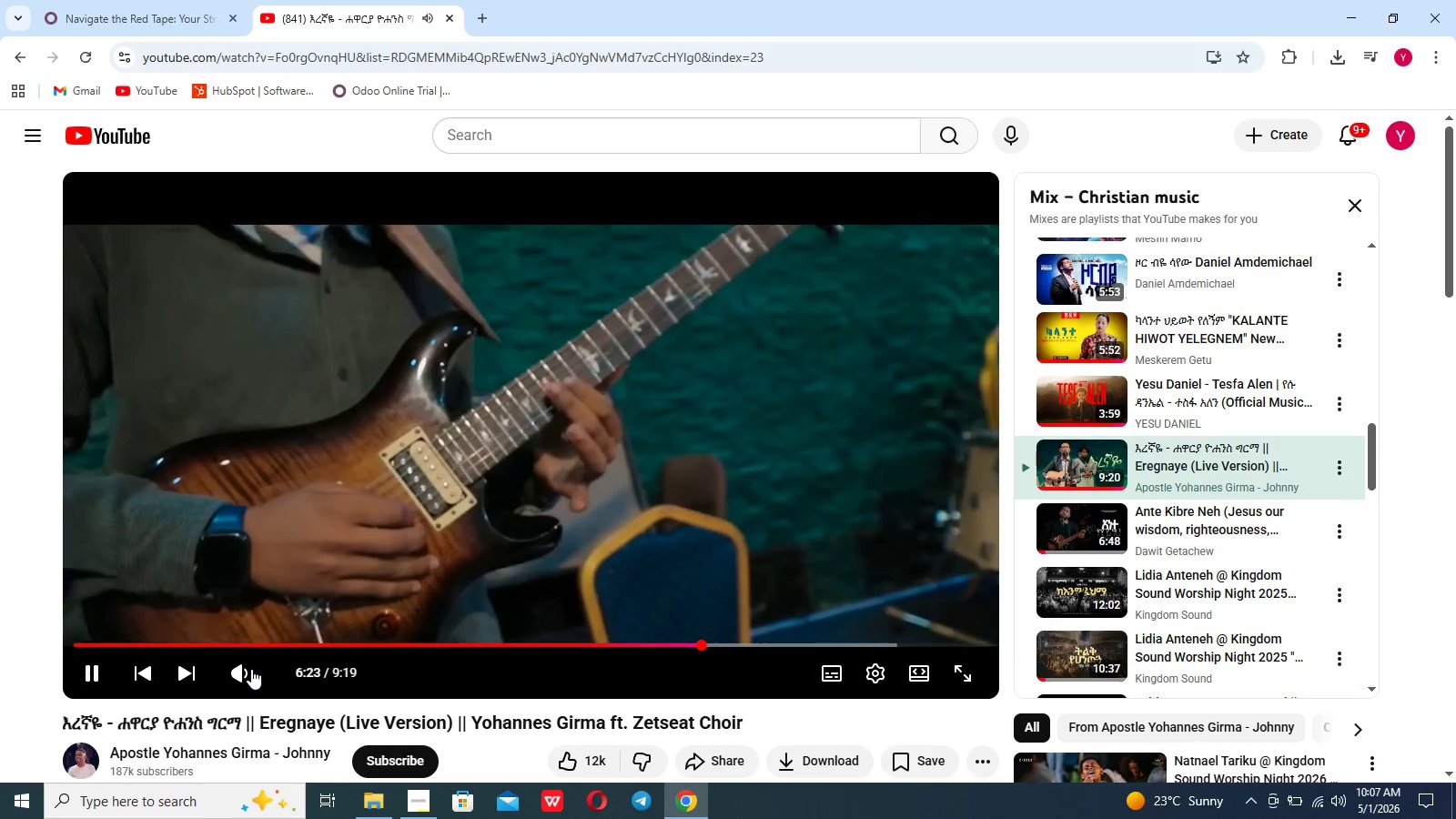 
scroll: coordinate [1067, 527], scroll_direction: down, amount: 4.0
 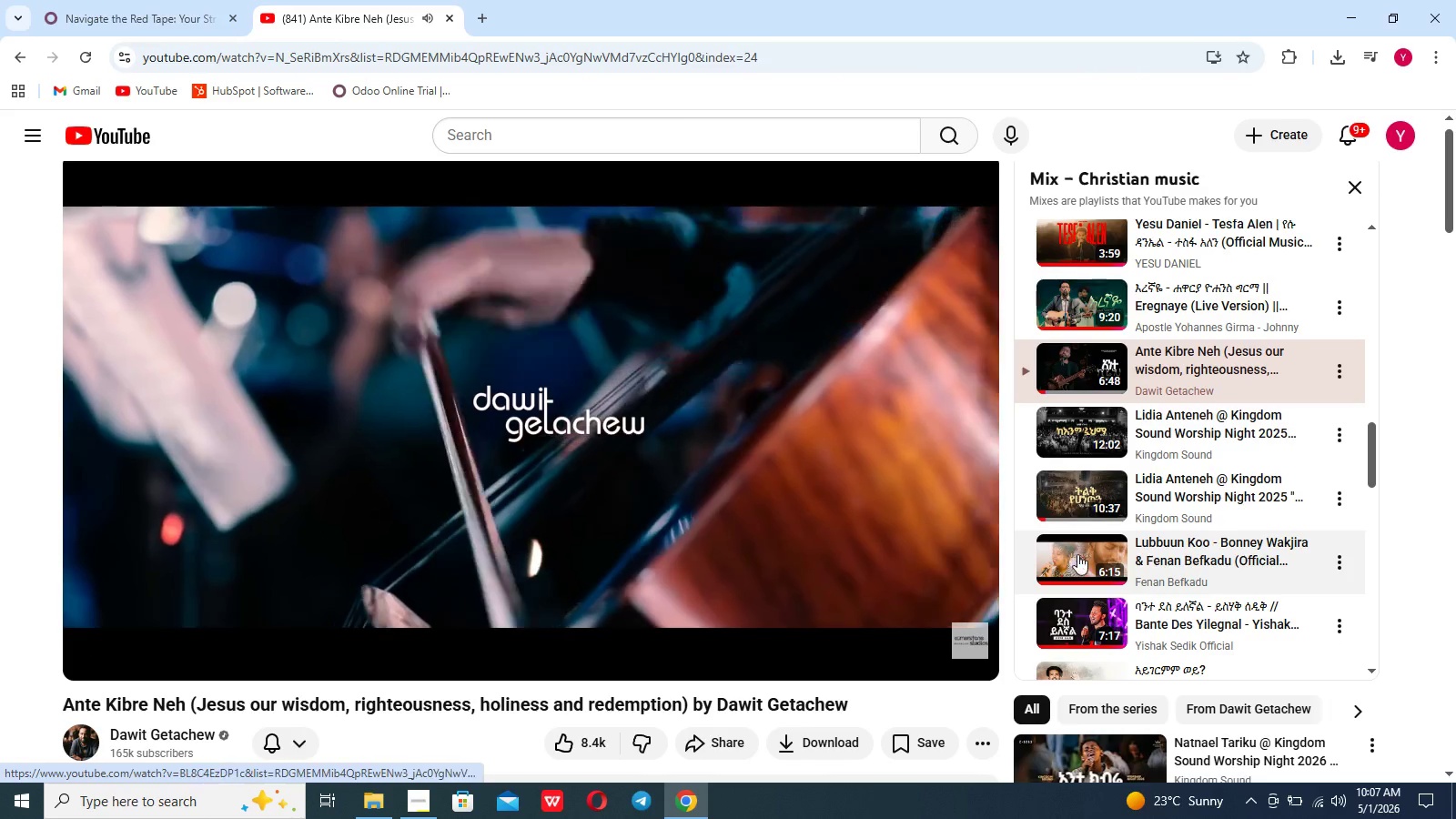 
left_click([1077, 556])
 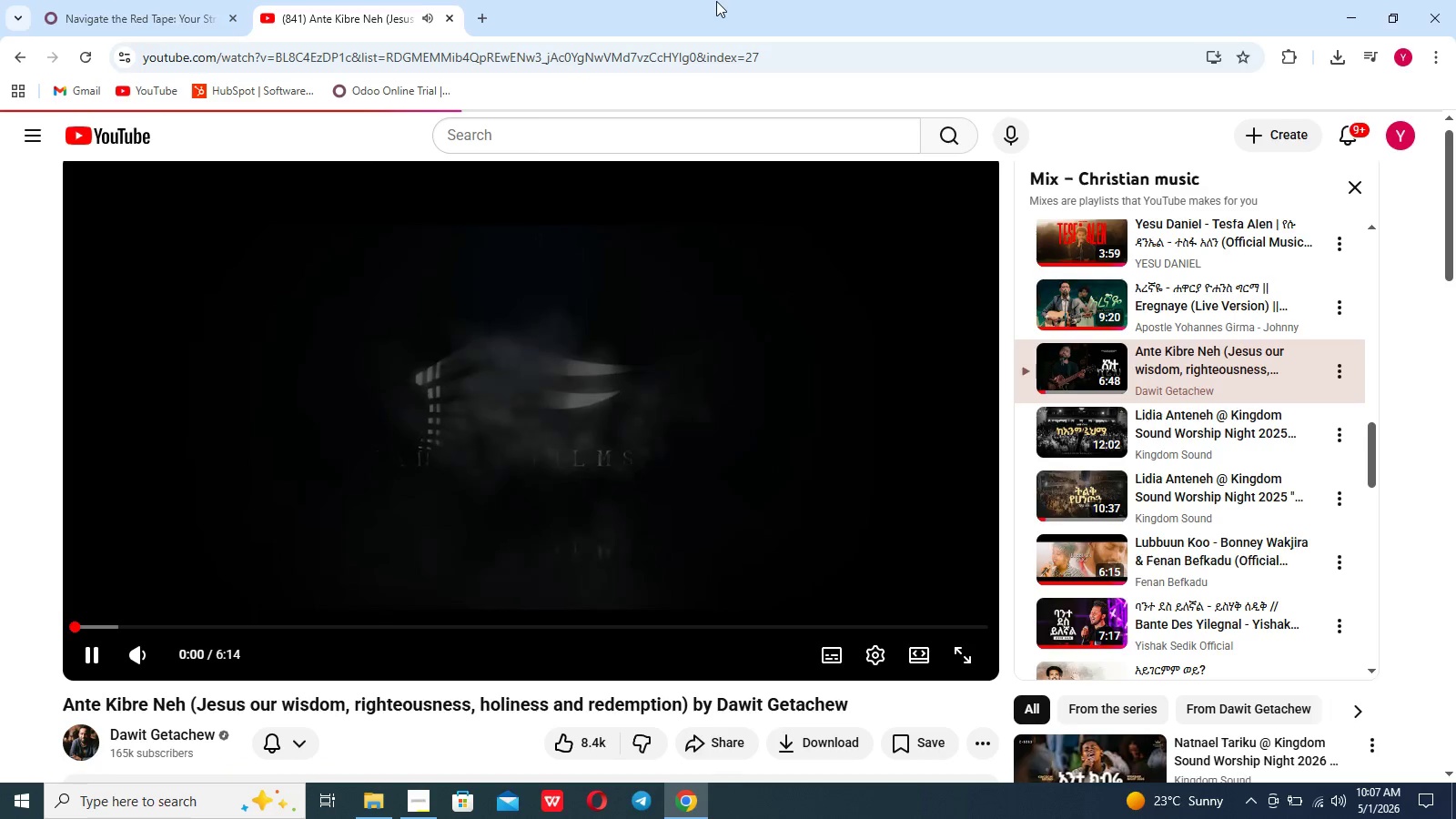 
left_click([170, 0])
 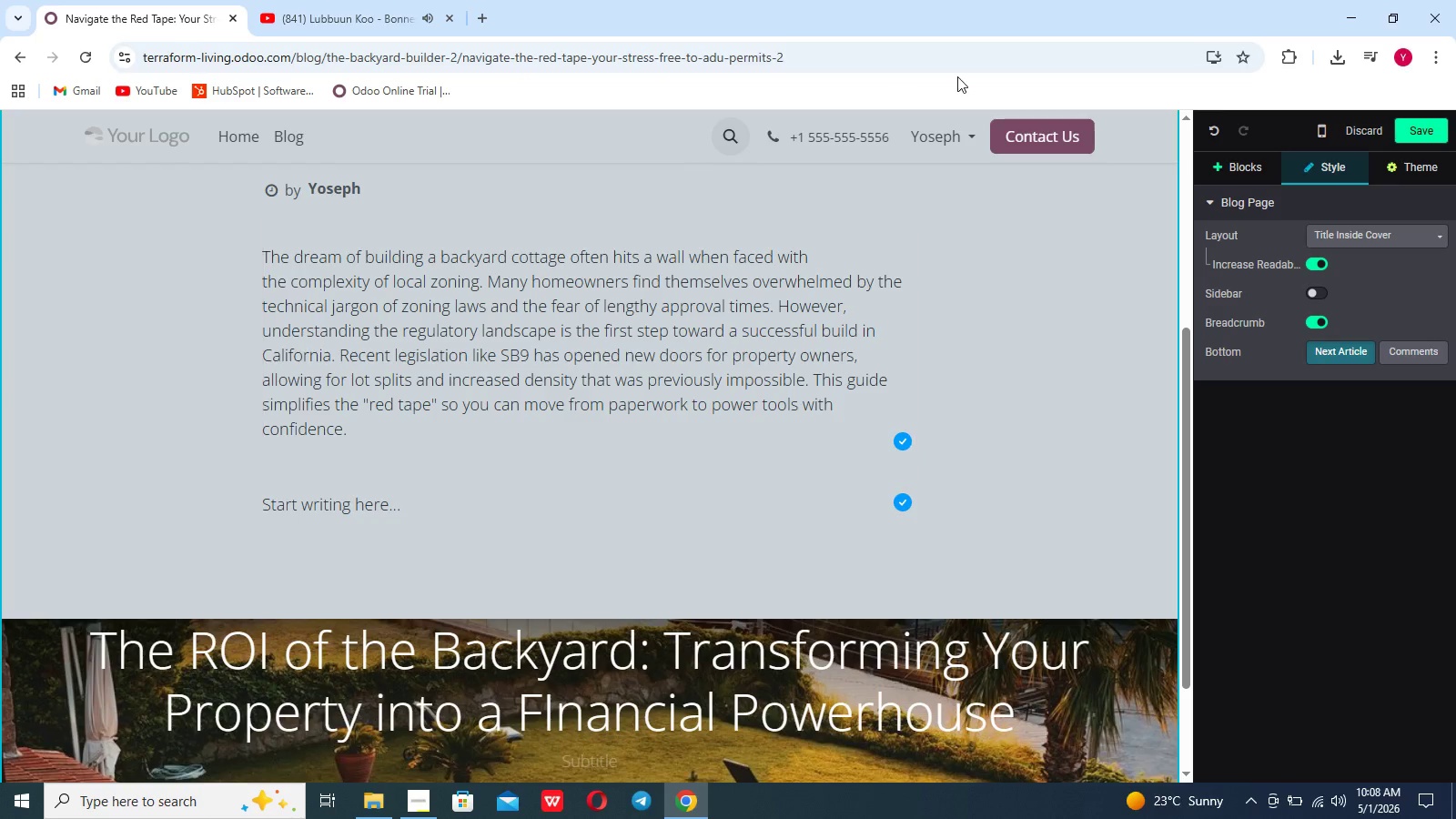 
mouse_move([1239, 168])
 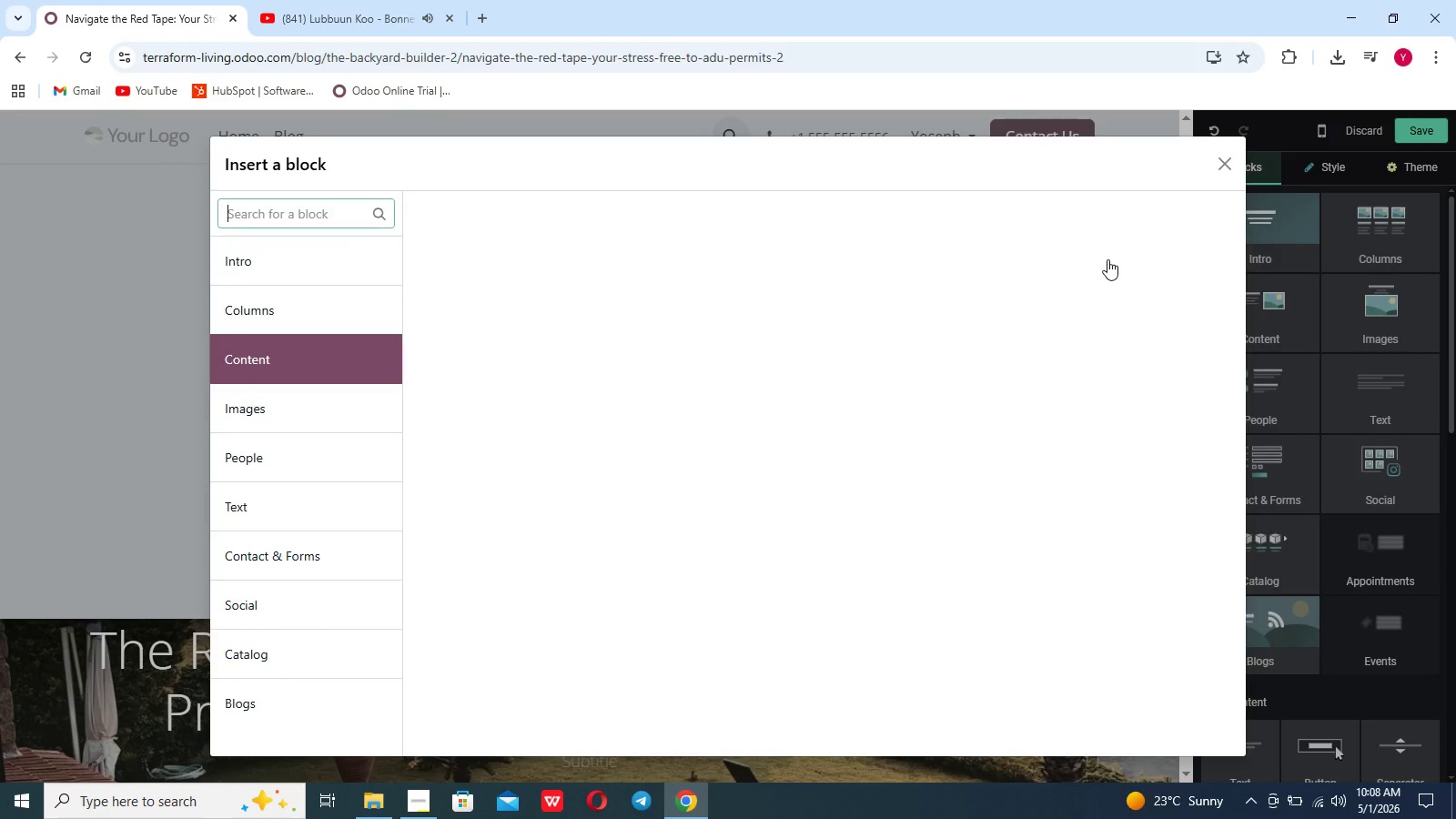 
mouse_move([1023, 259])
 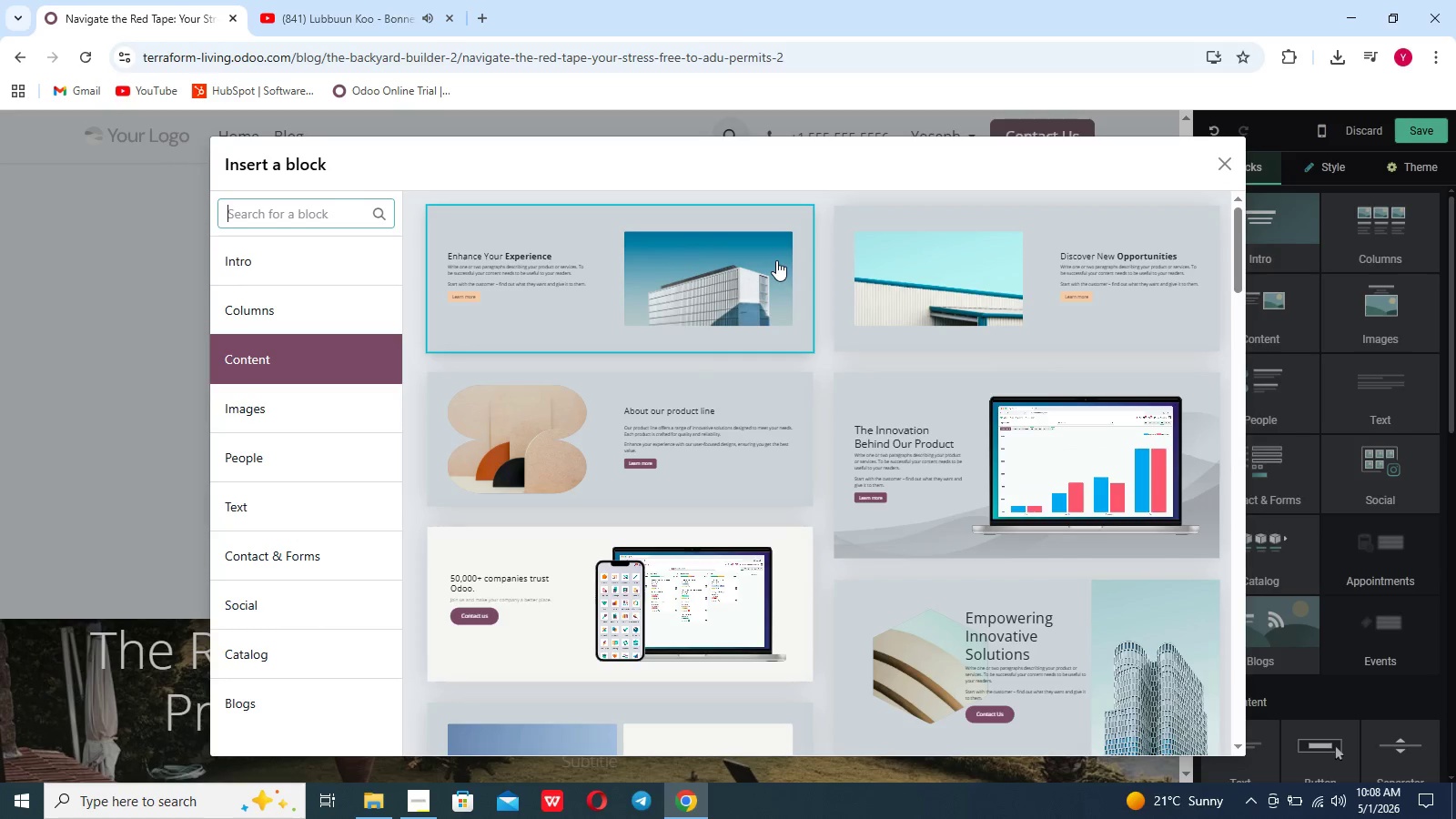 
left_click([776, 260])
 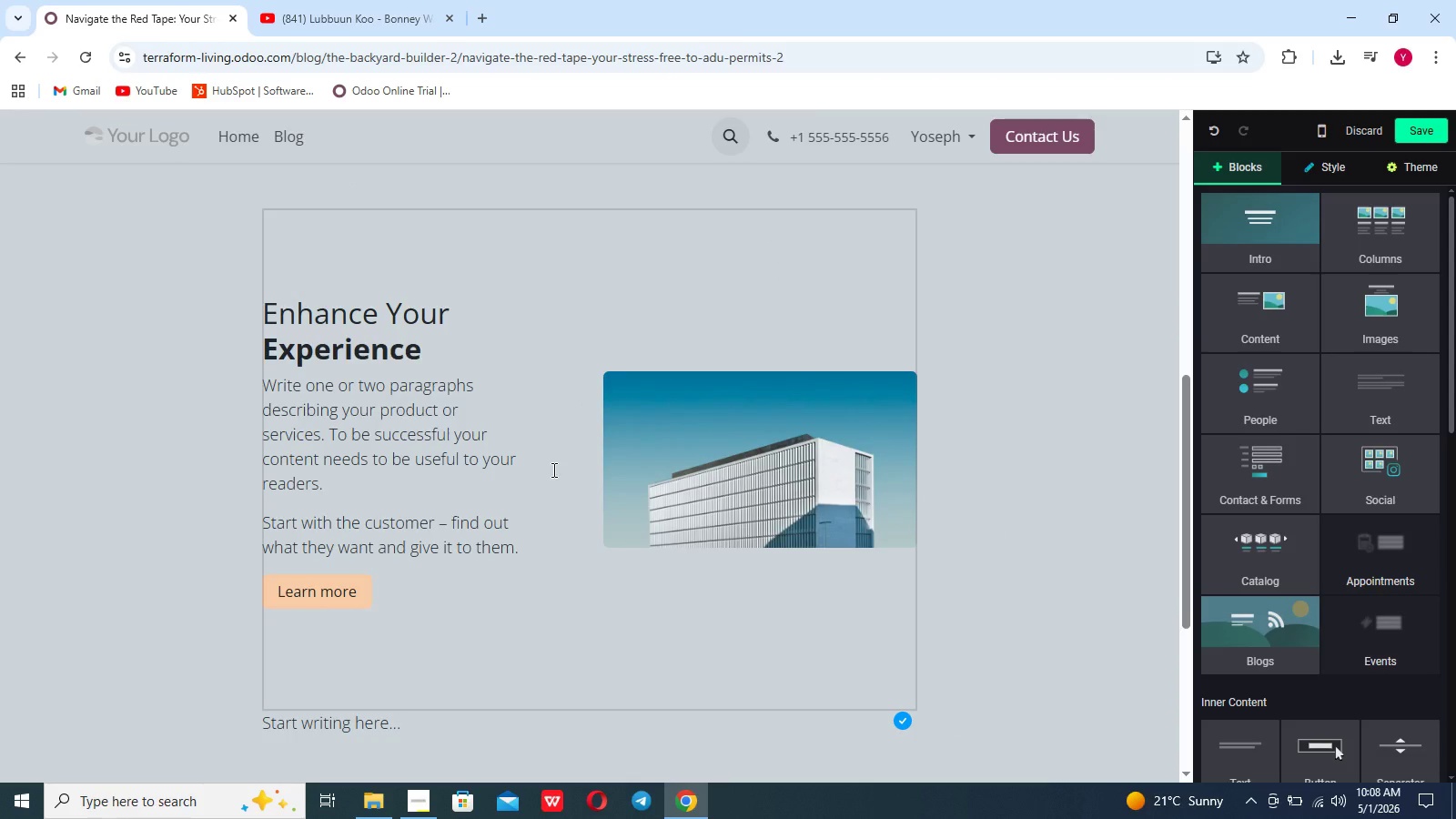 
wait(8.49)
 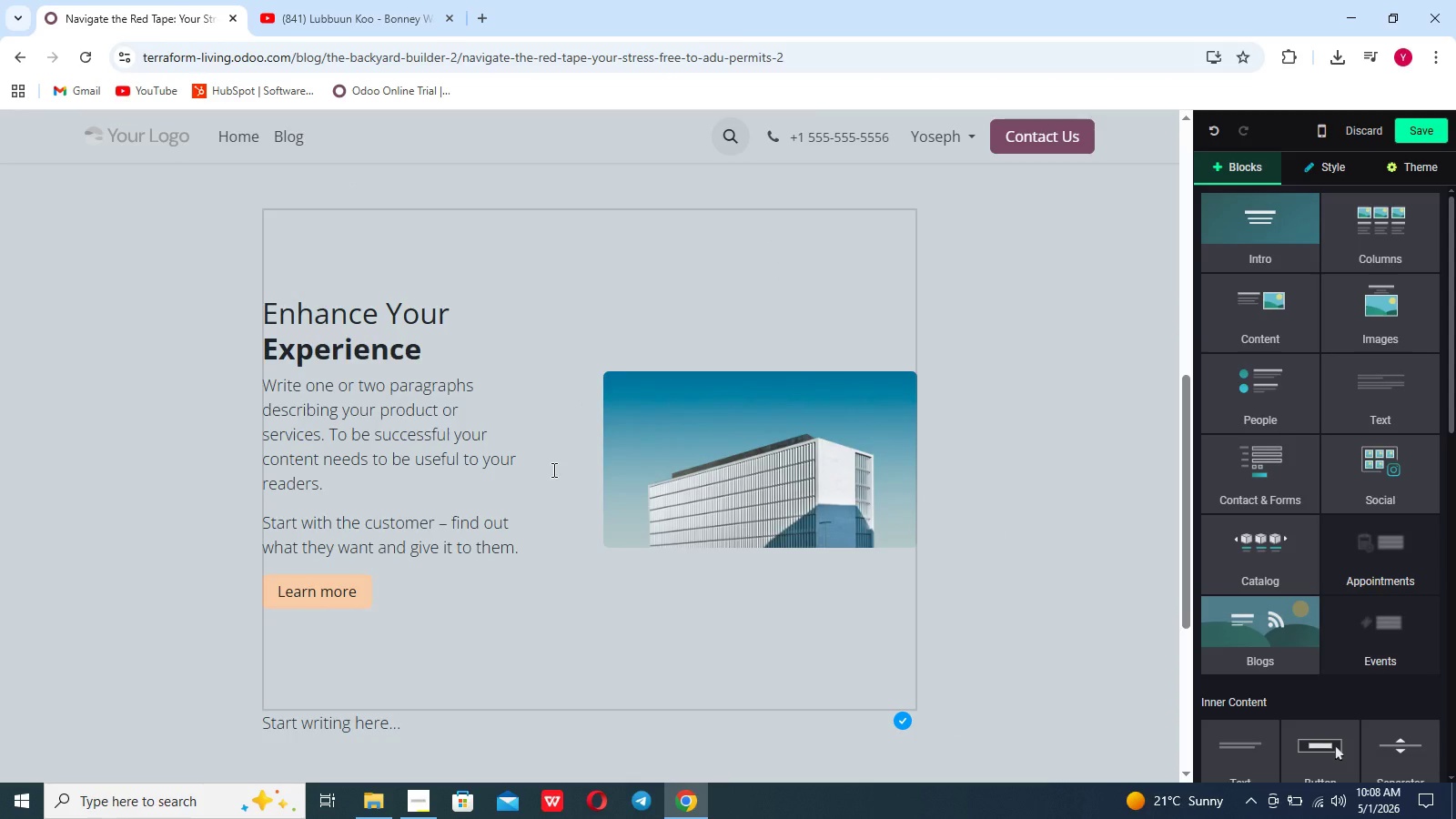 
left_click_drag(start_coordinate=[403, 601], to_coordinate=[286, 318])
 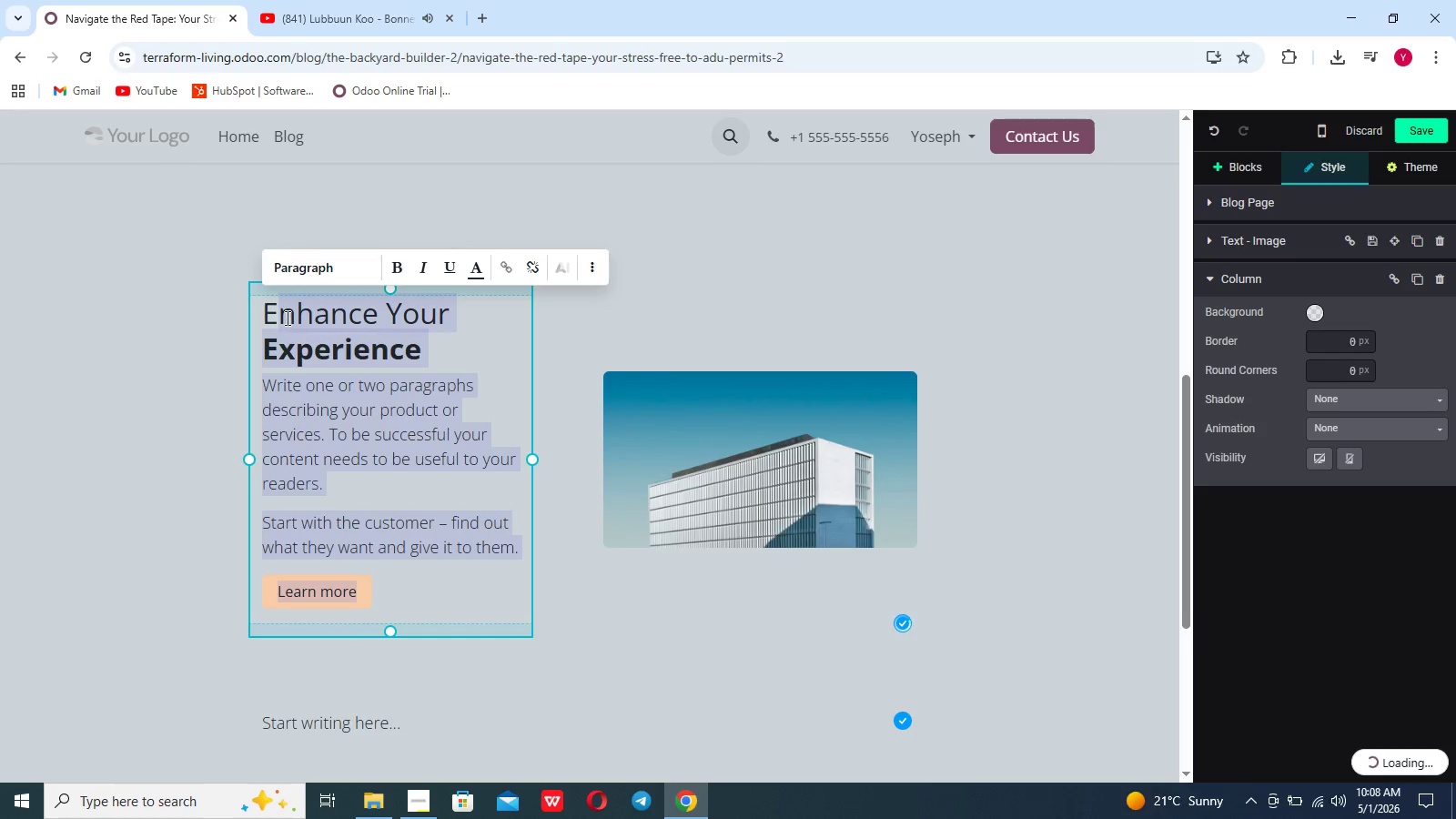 
key(Backspace)
key(Backspace)
type(Undw)
key(Backspace)
type(erstanding SB9 and Zonin)
 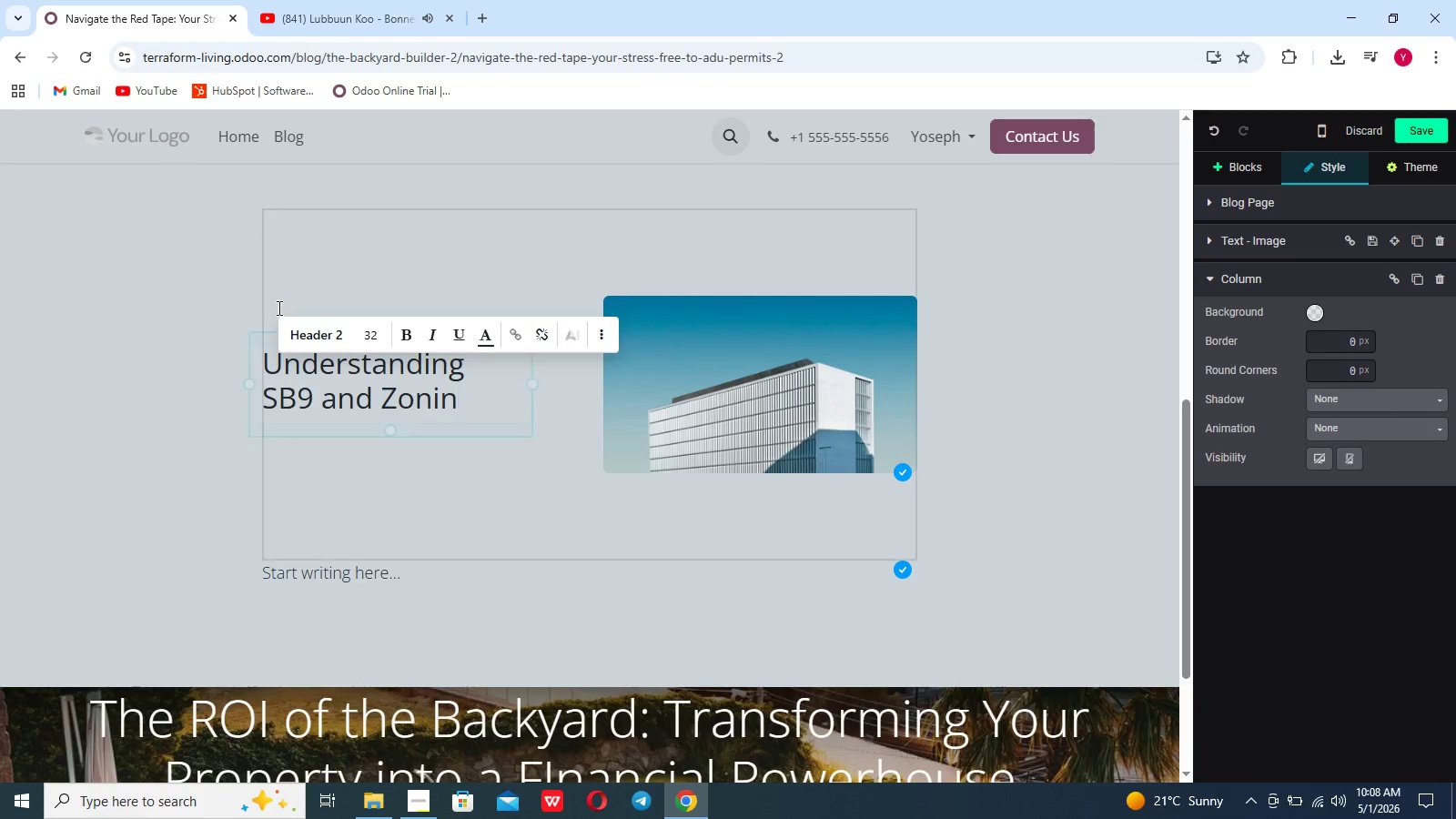 
type(g BAs)
key(Backspace)
key(Backspace)
type(asics)
 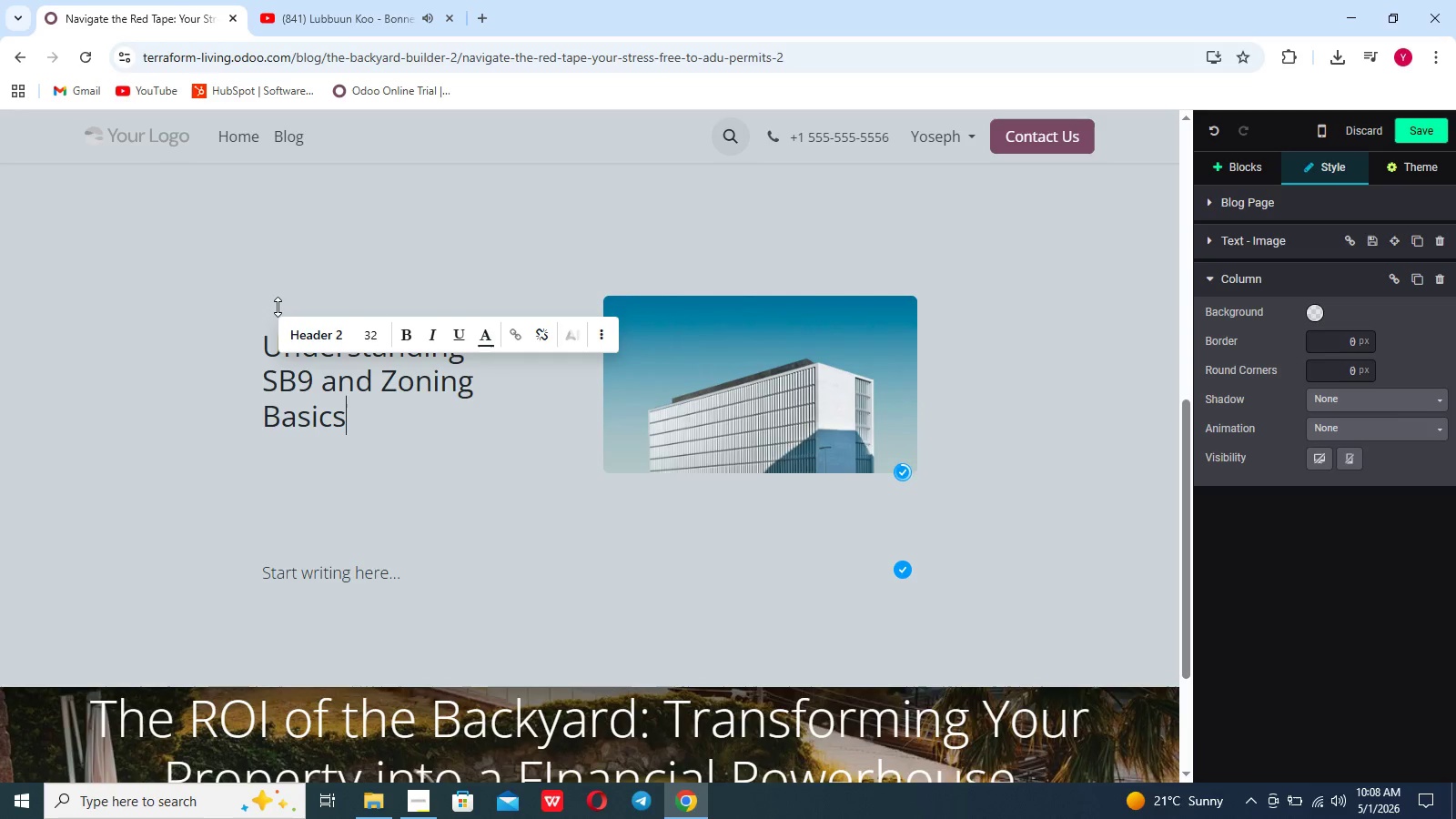 
wait(5.44)
 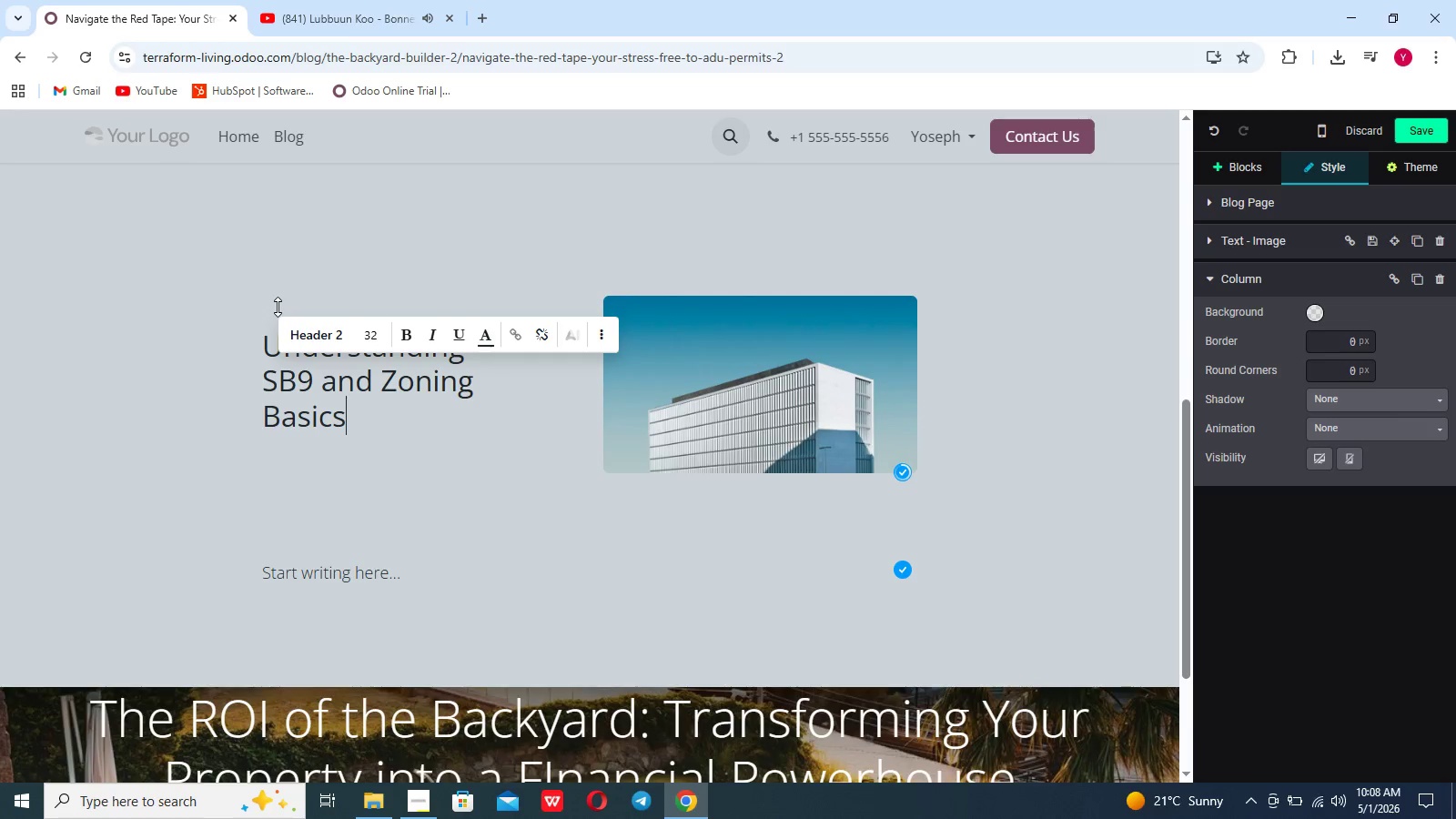 
key(Enter)
 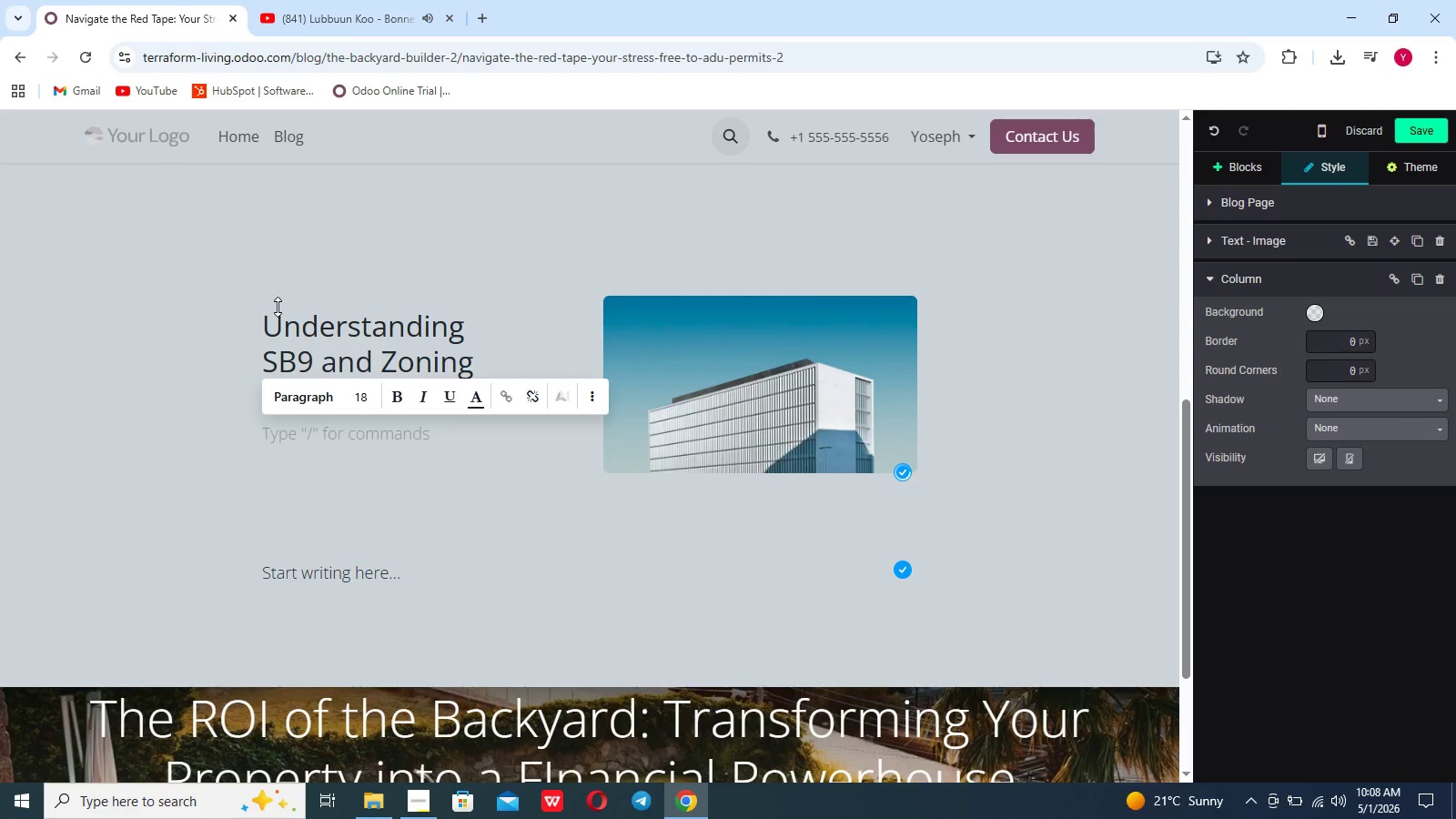 
type(one of the most significant shifts in residential construction is SB9 california. )
 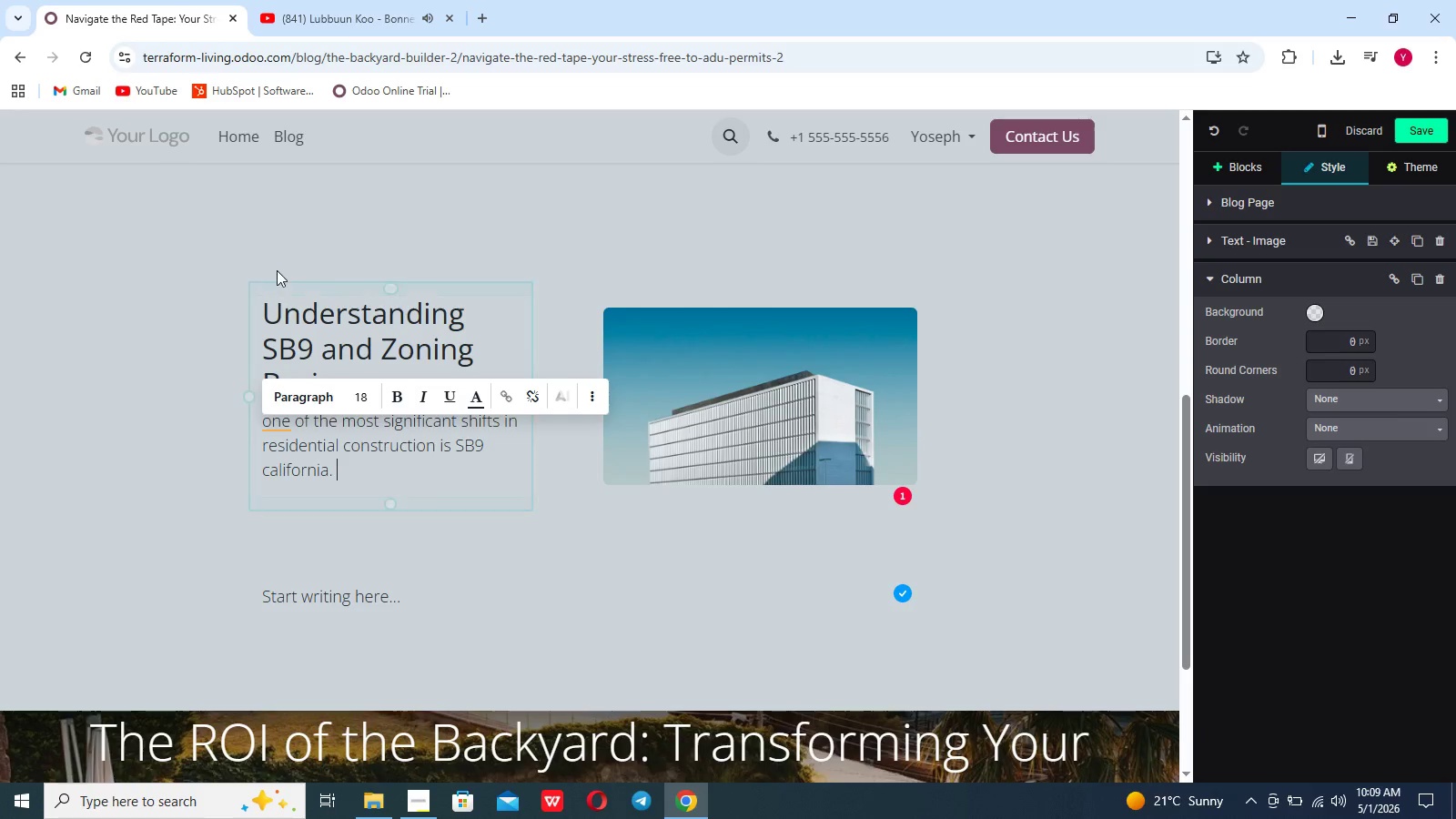 
type(Thid law allow)
 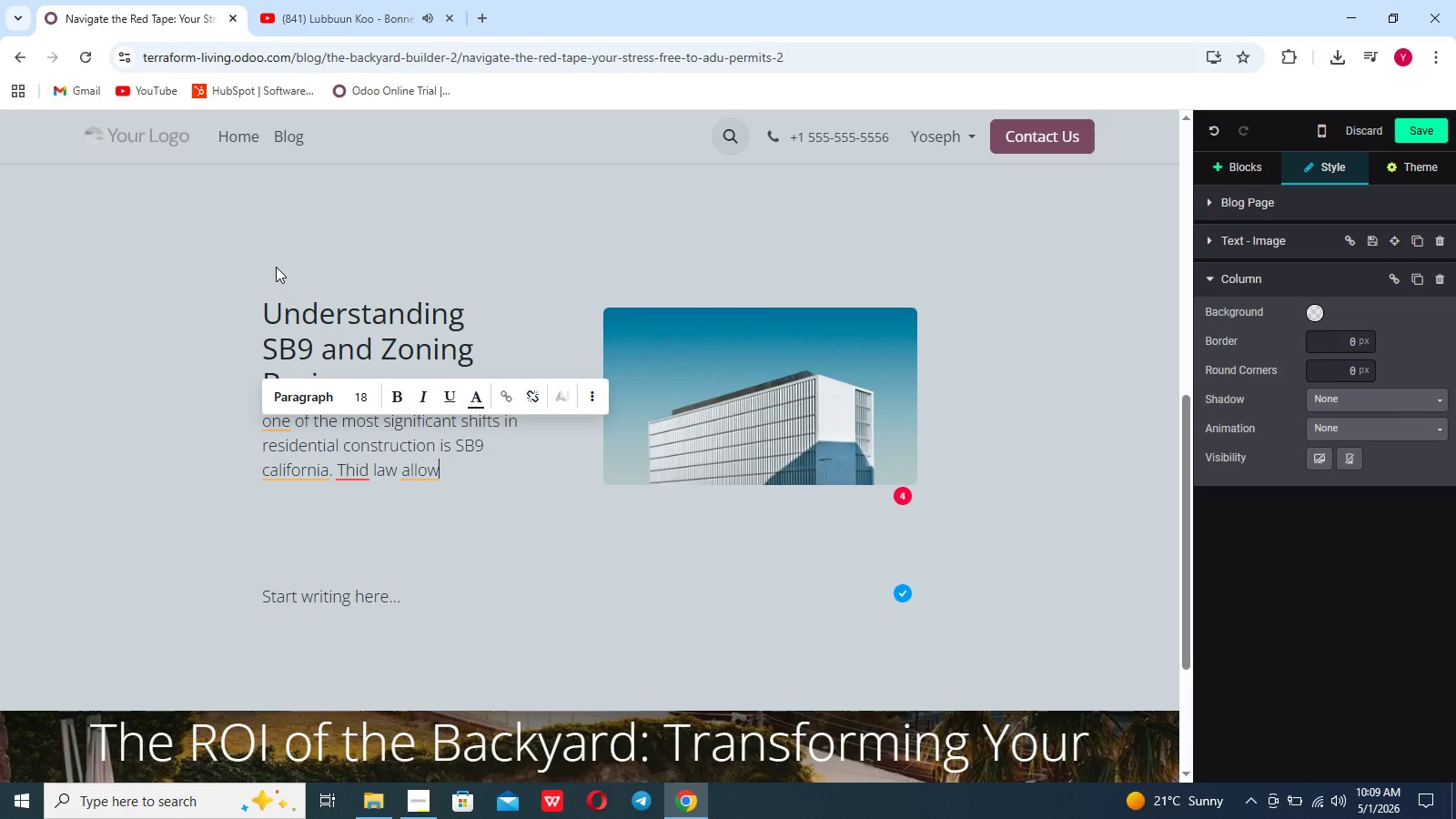 
type(s homeowners to split[PageUp])
 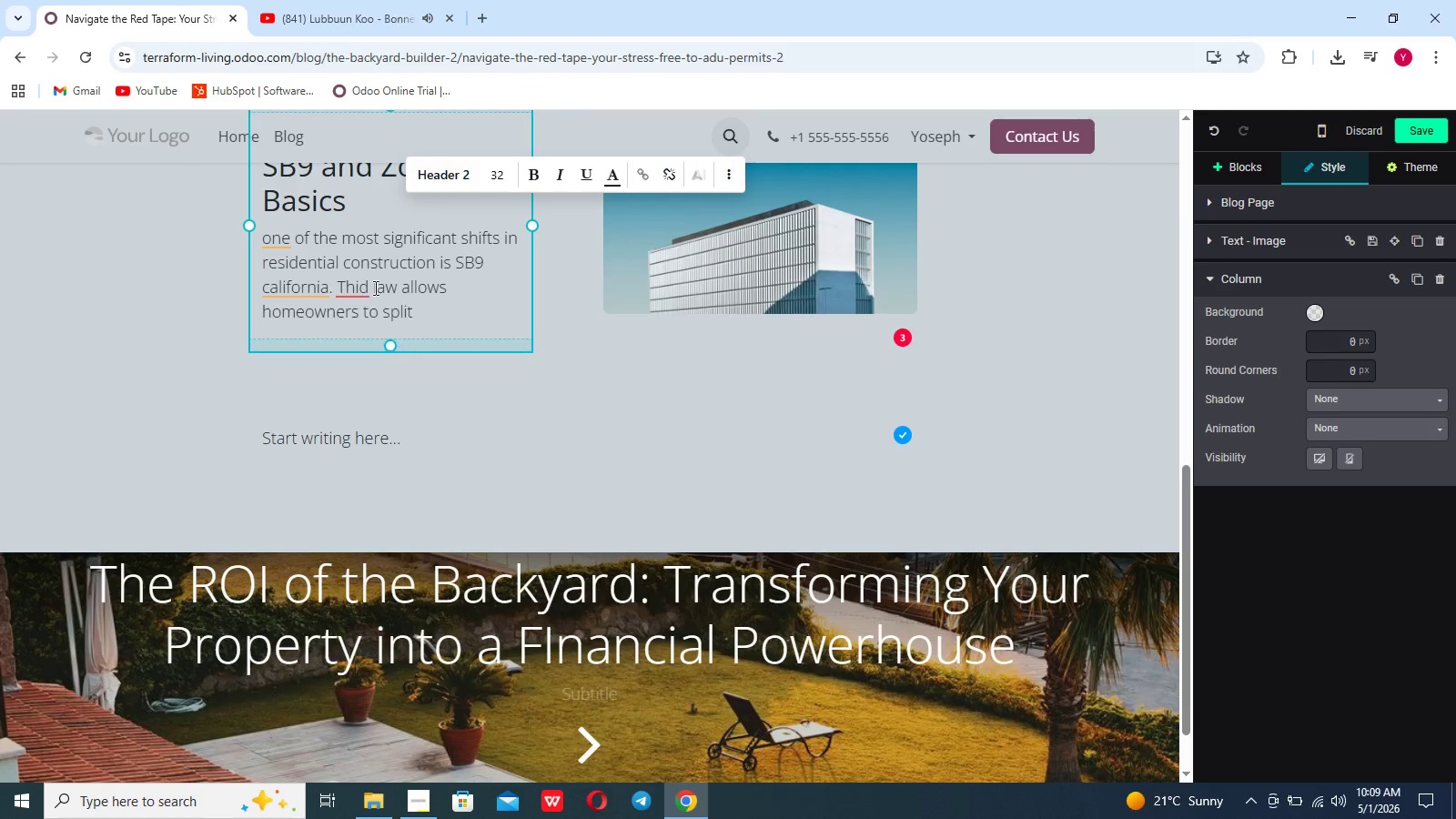 
left_click([374, 287])
 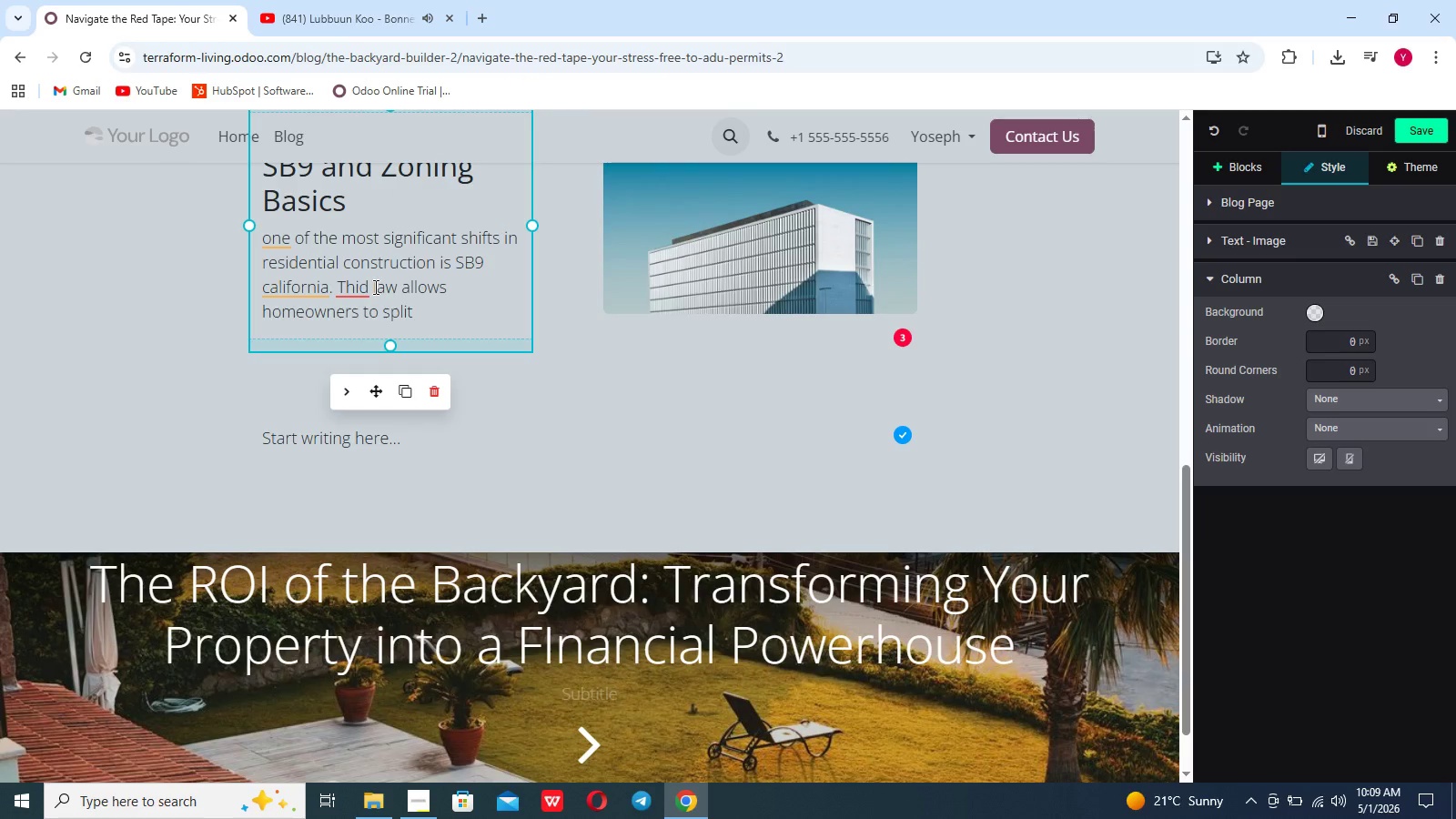 
key(ArrowLeft)
 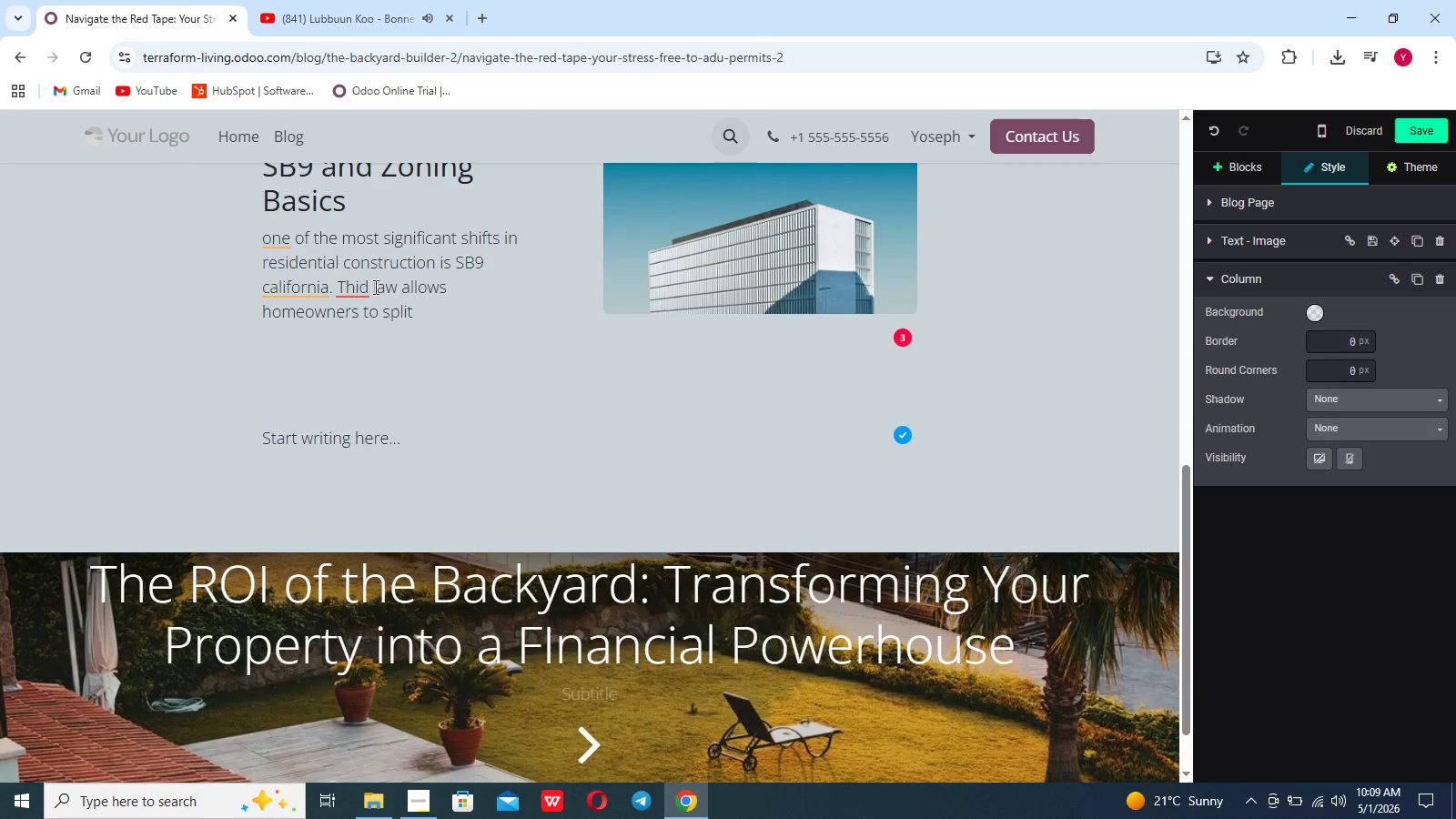 
key(Backspace)
 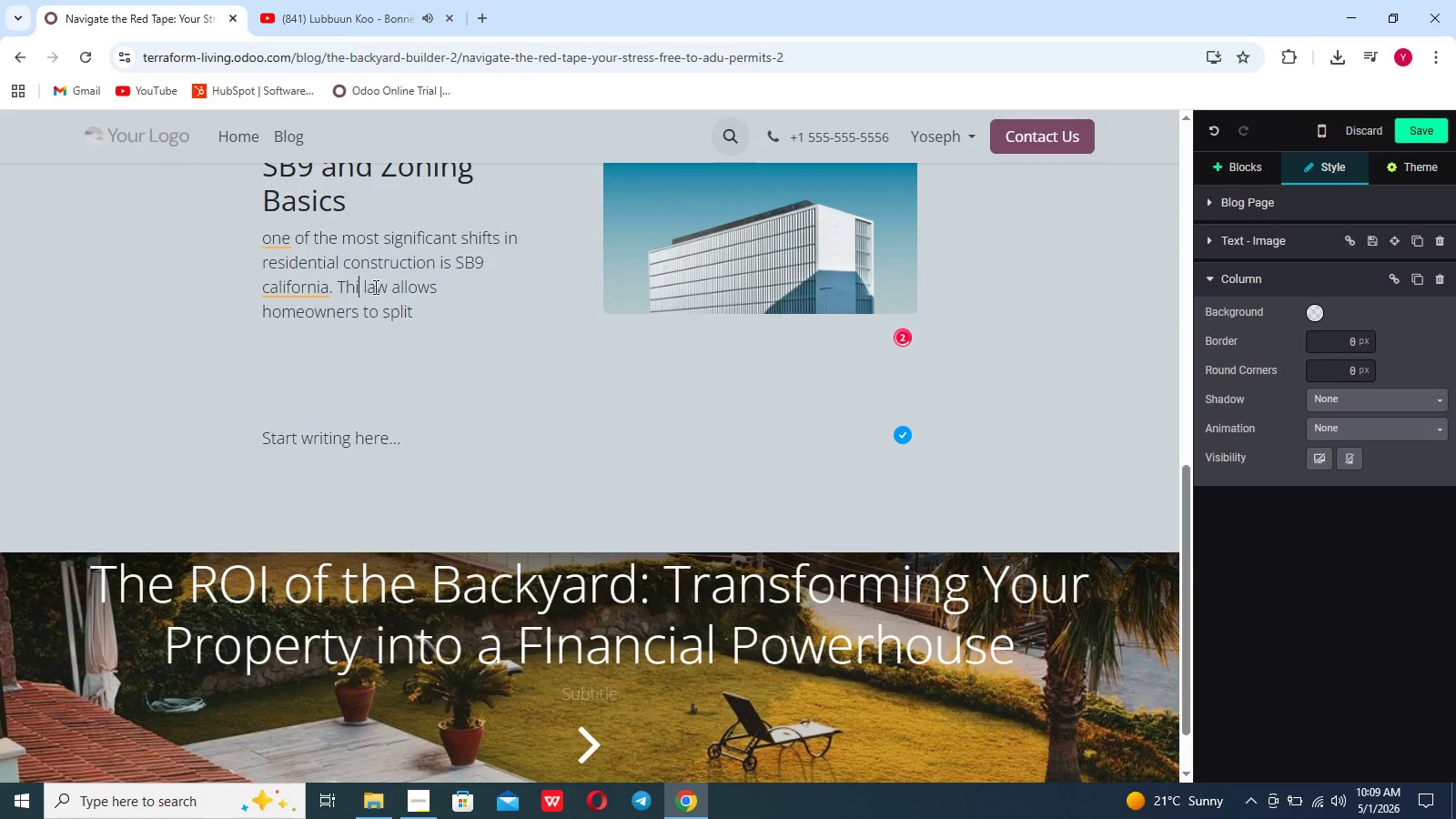 
key(S)
 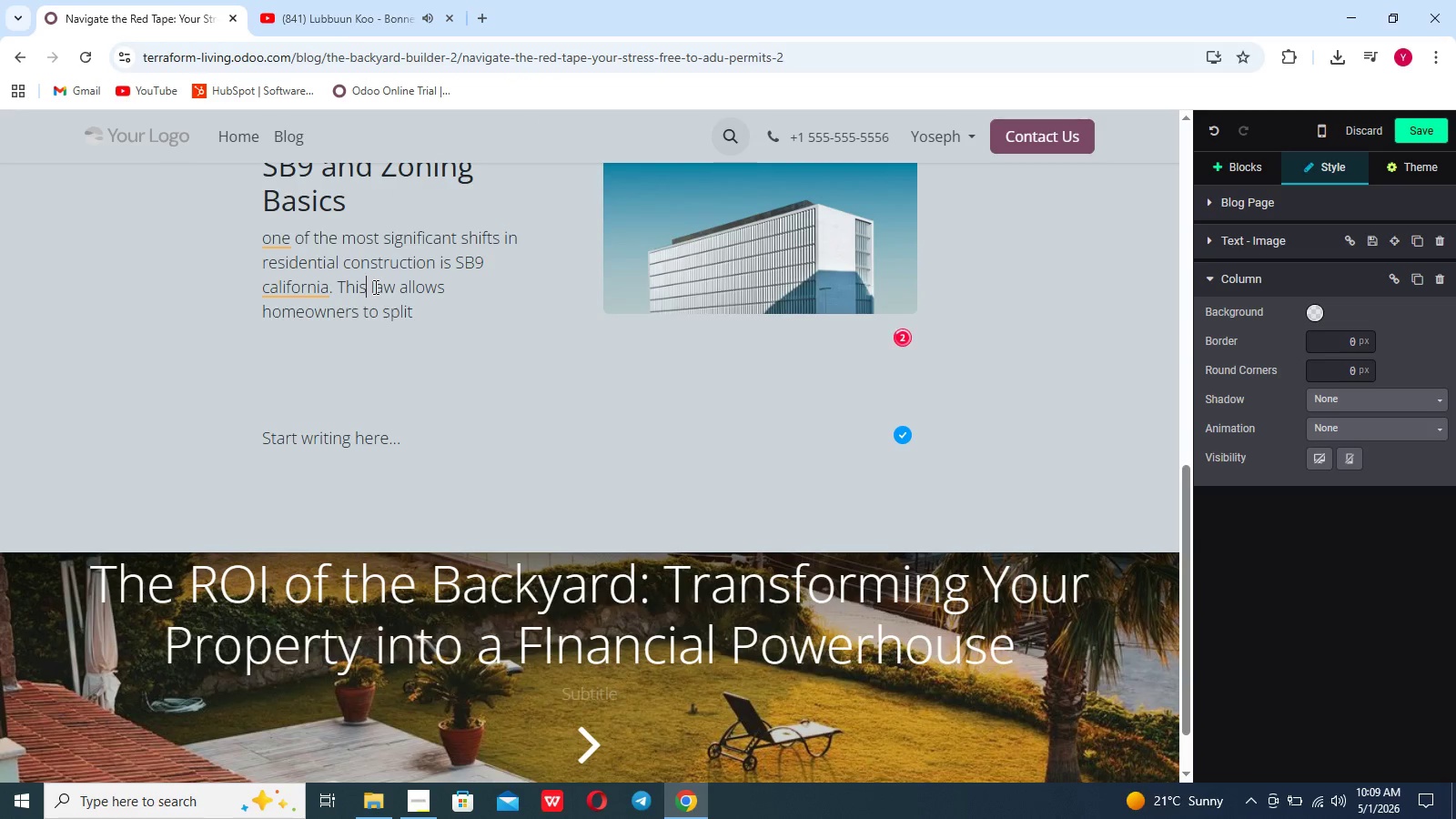 
key(ArrowDown)
 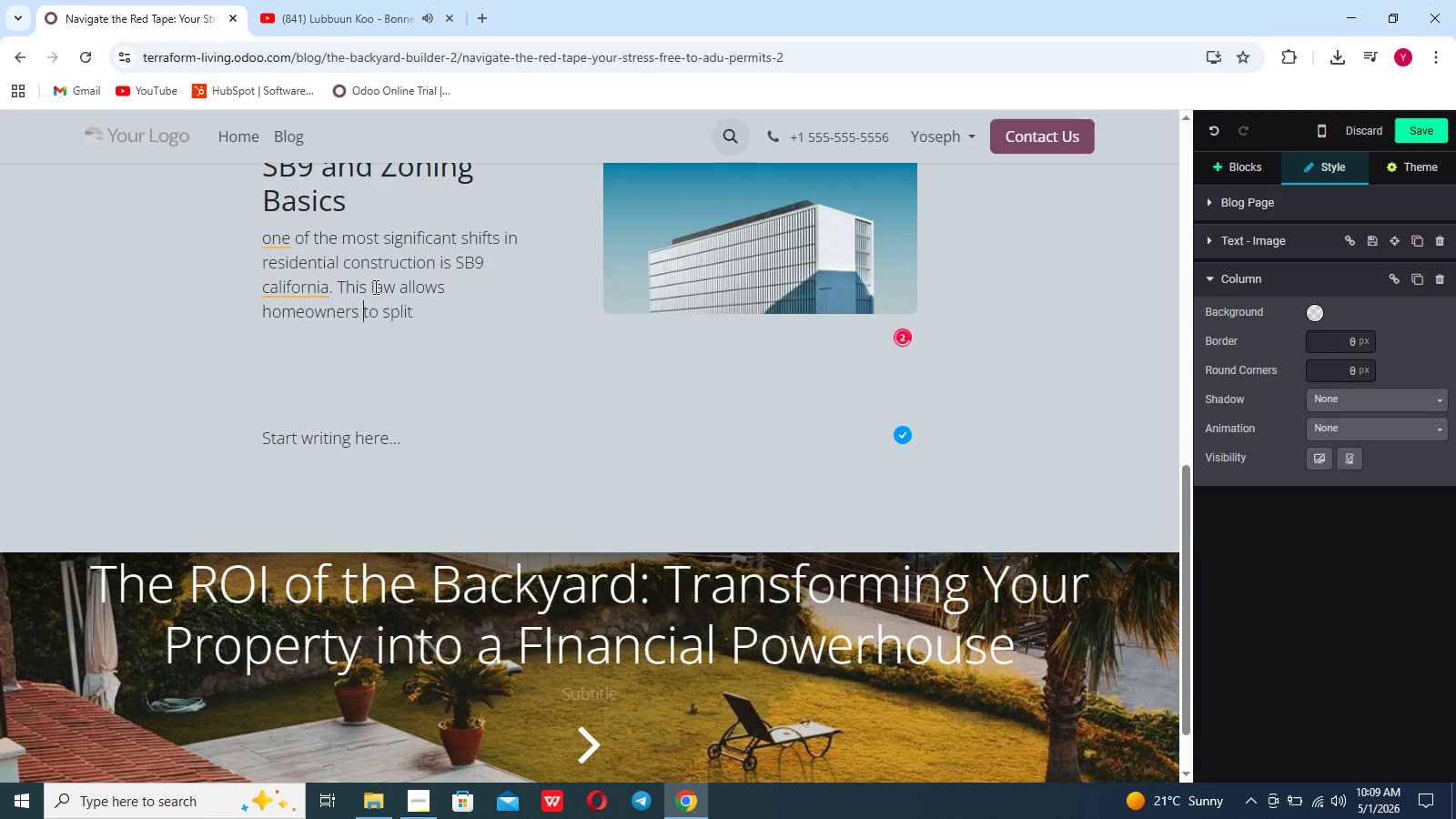 
key(ArrowRight)
 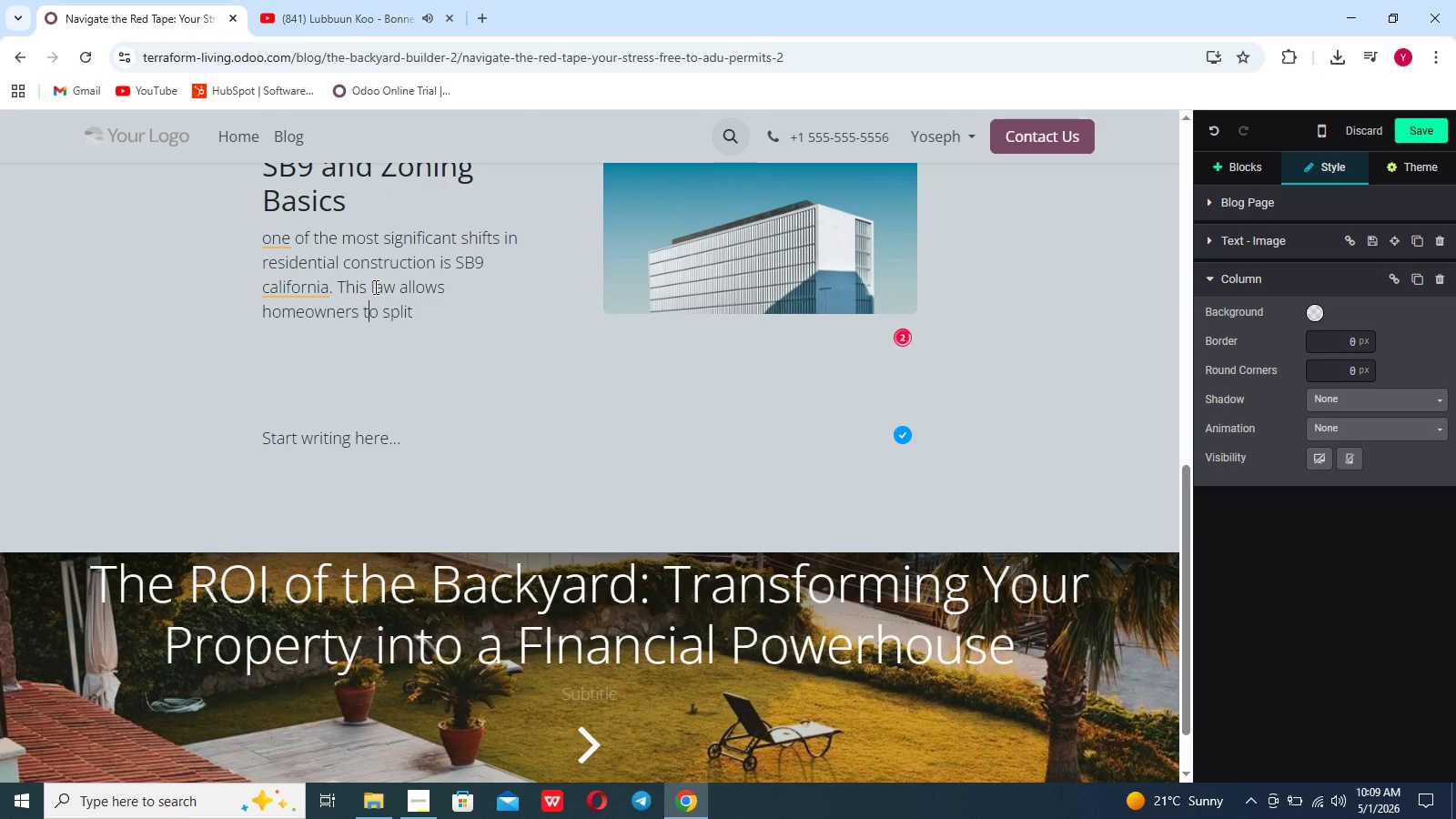 
key(ArrowRight)
 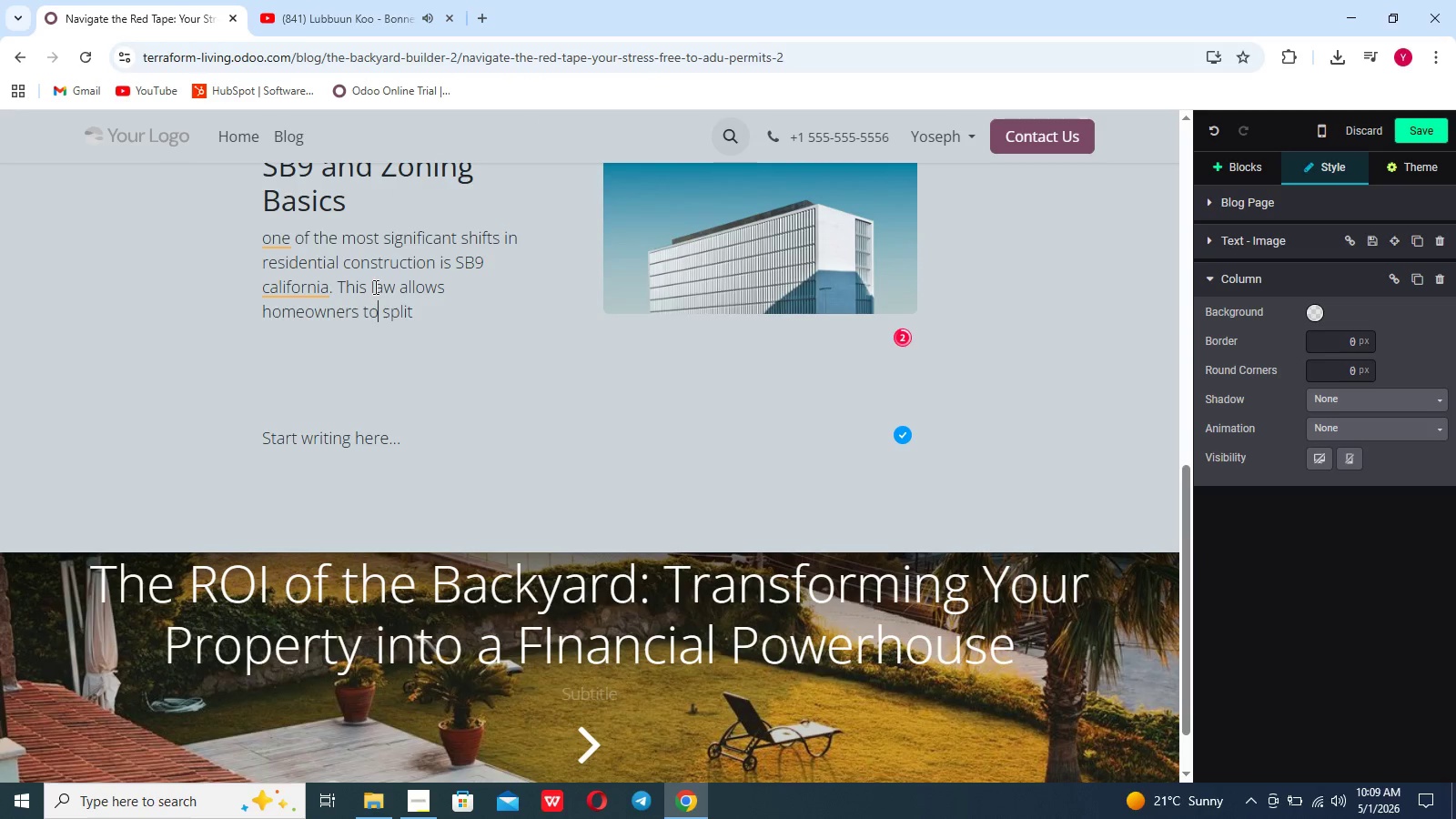 
key(ArrowRight)
 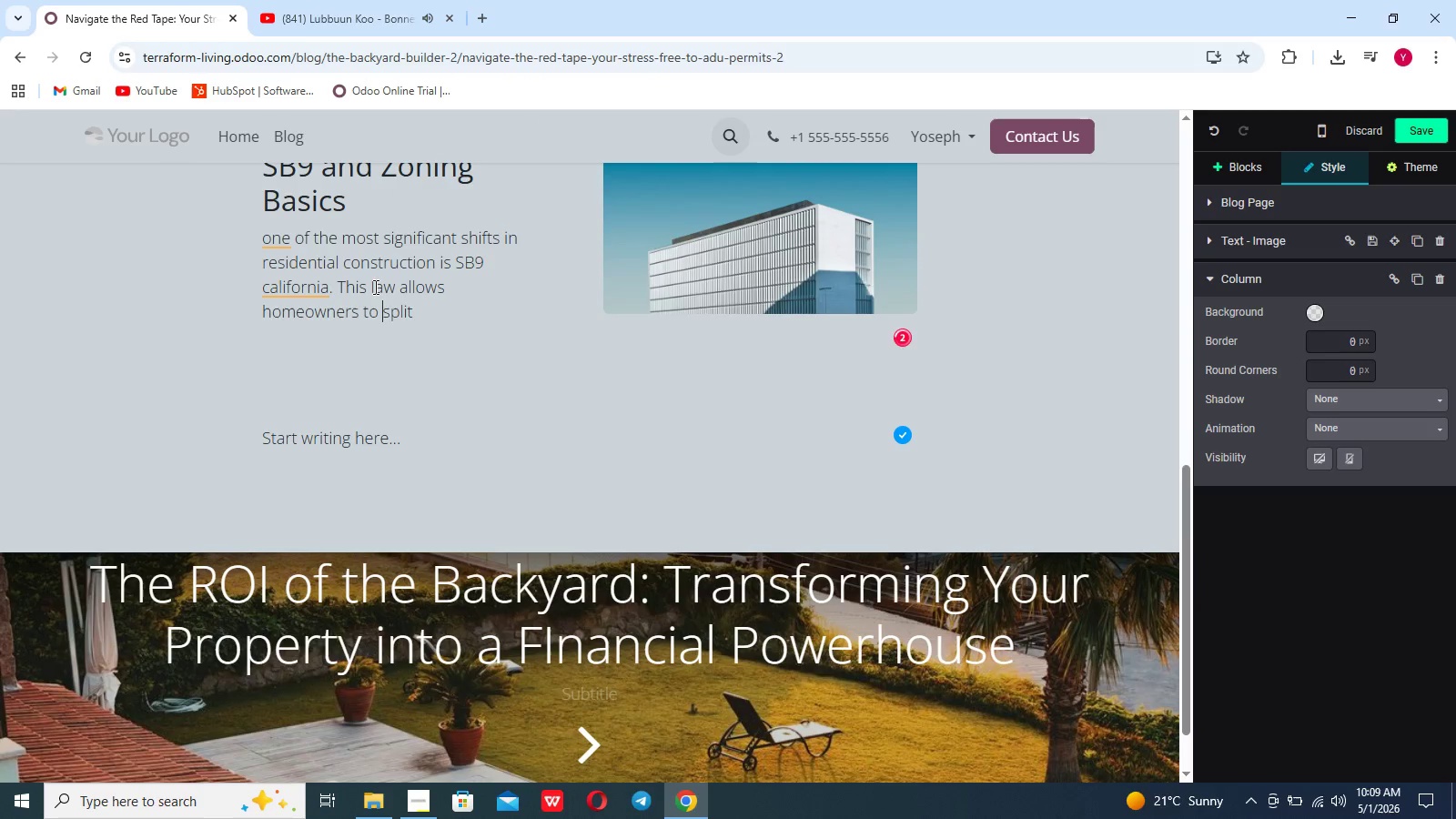 
key(ArrowRight)
 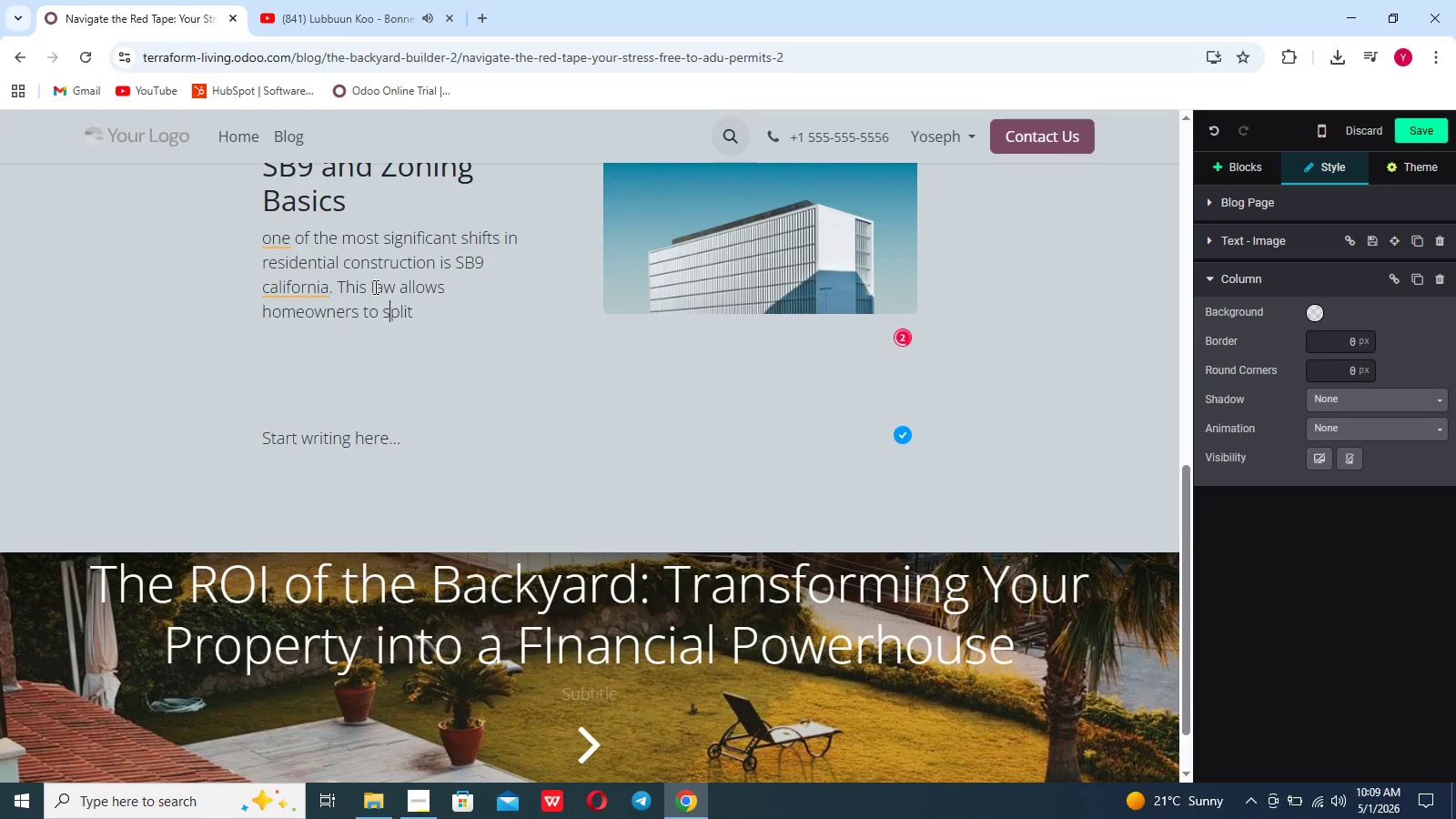 
key(ArrowRight)
 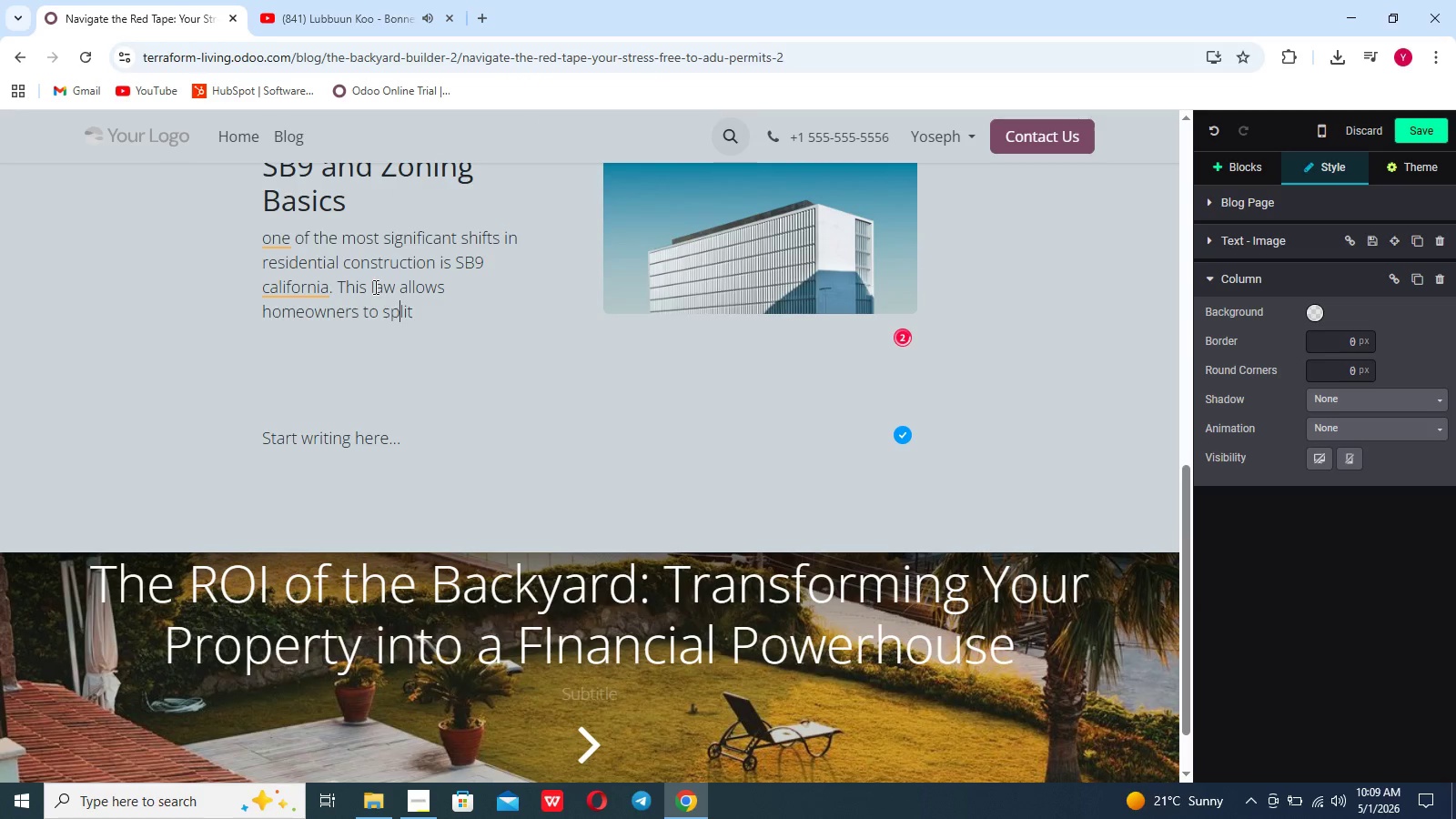 
key(ArrowRight)
 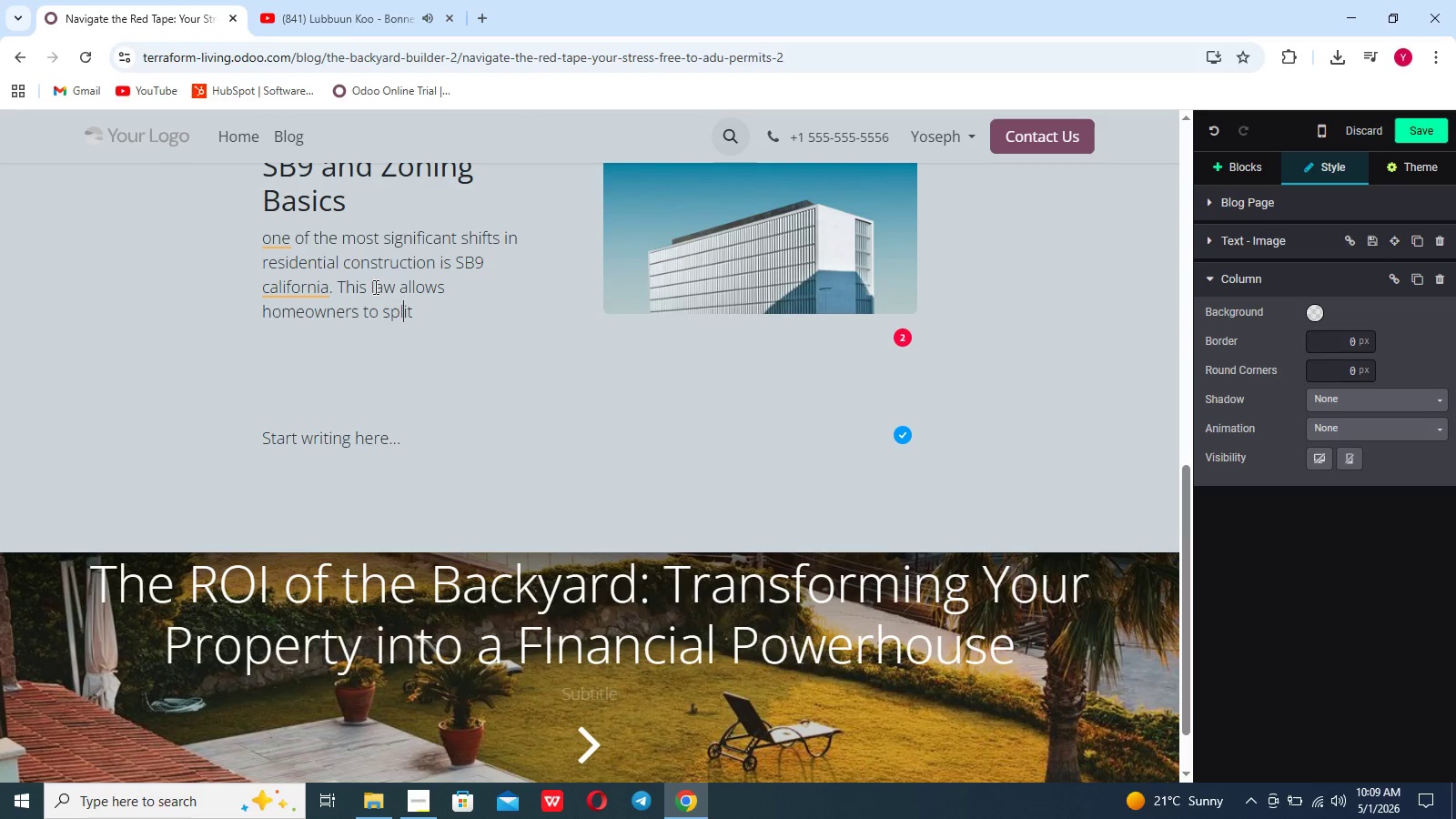 
key(ArrowRight)
 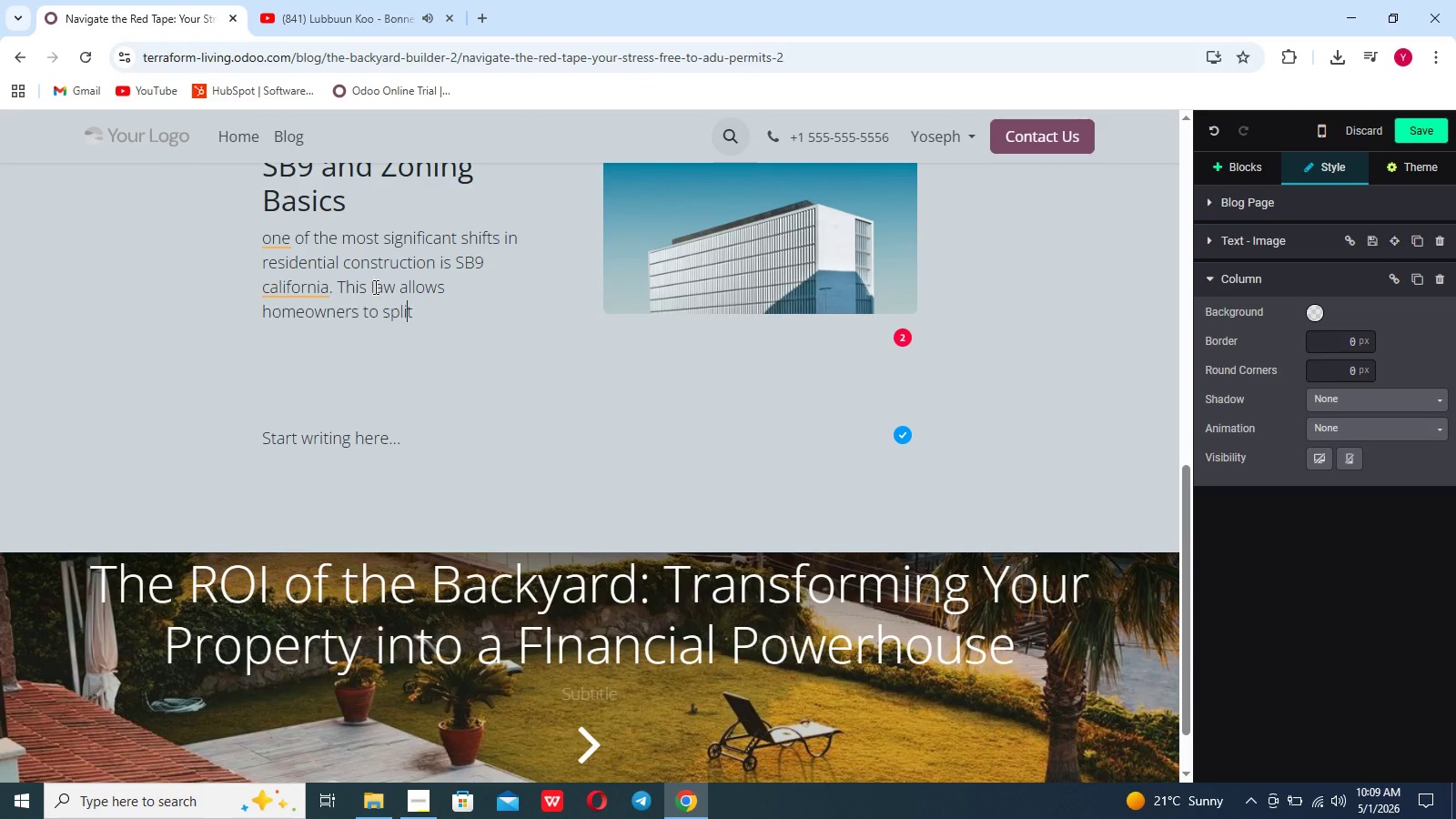 
key(ArrowRight)
 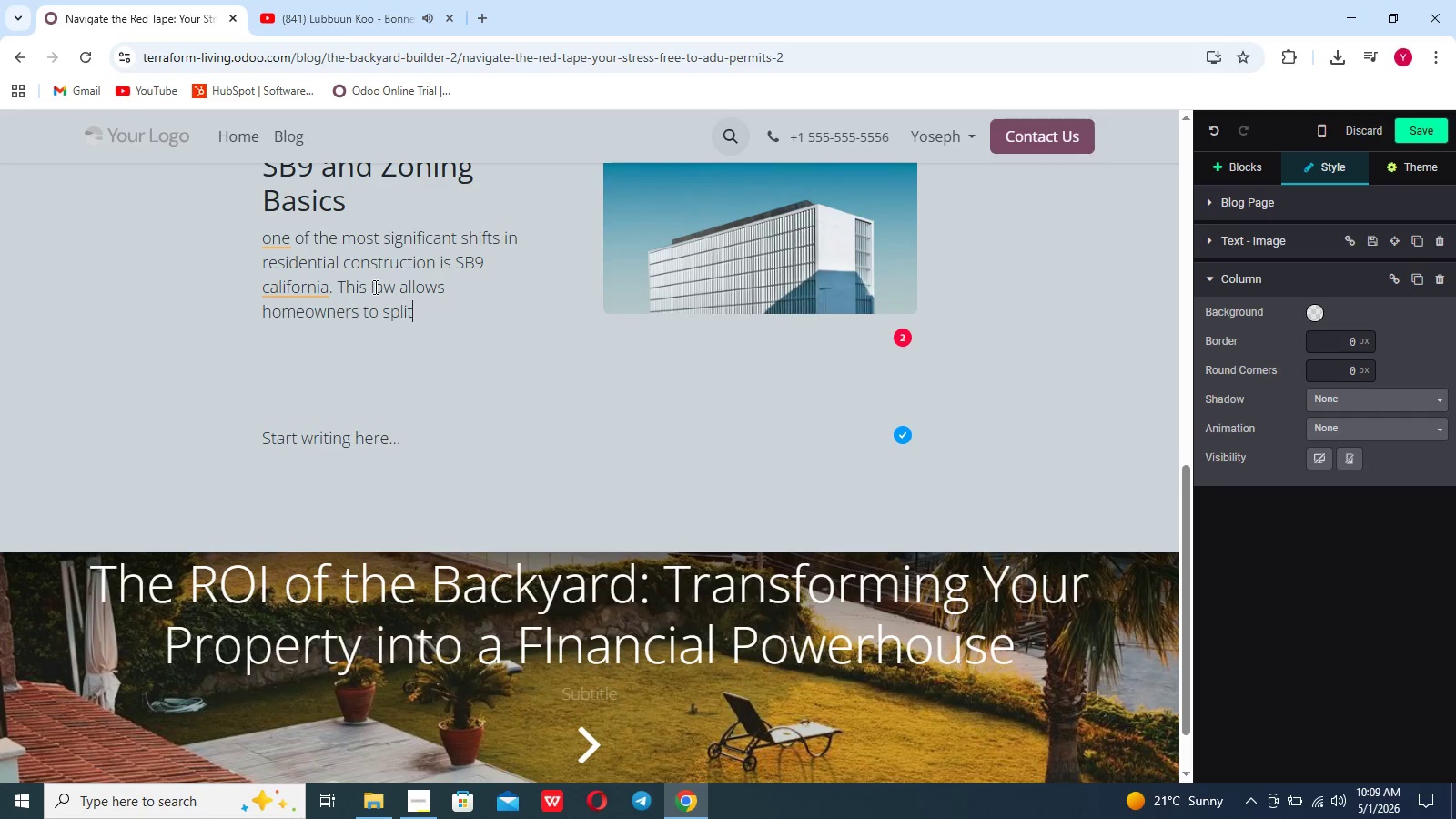 
type( their single-family lot into two, port)
key(Backspace)
type(entially allowing for i)
key(Backspace)
type(up to four units on a single property but with)
 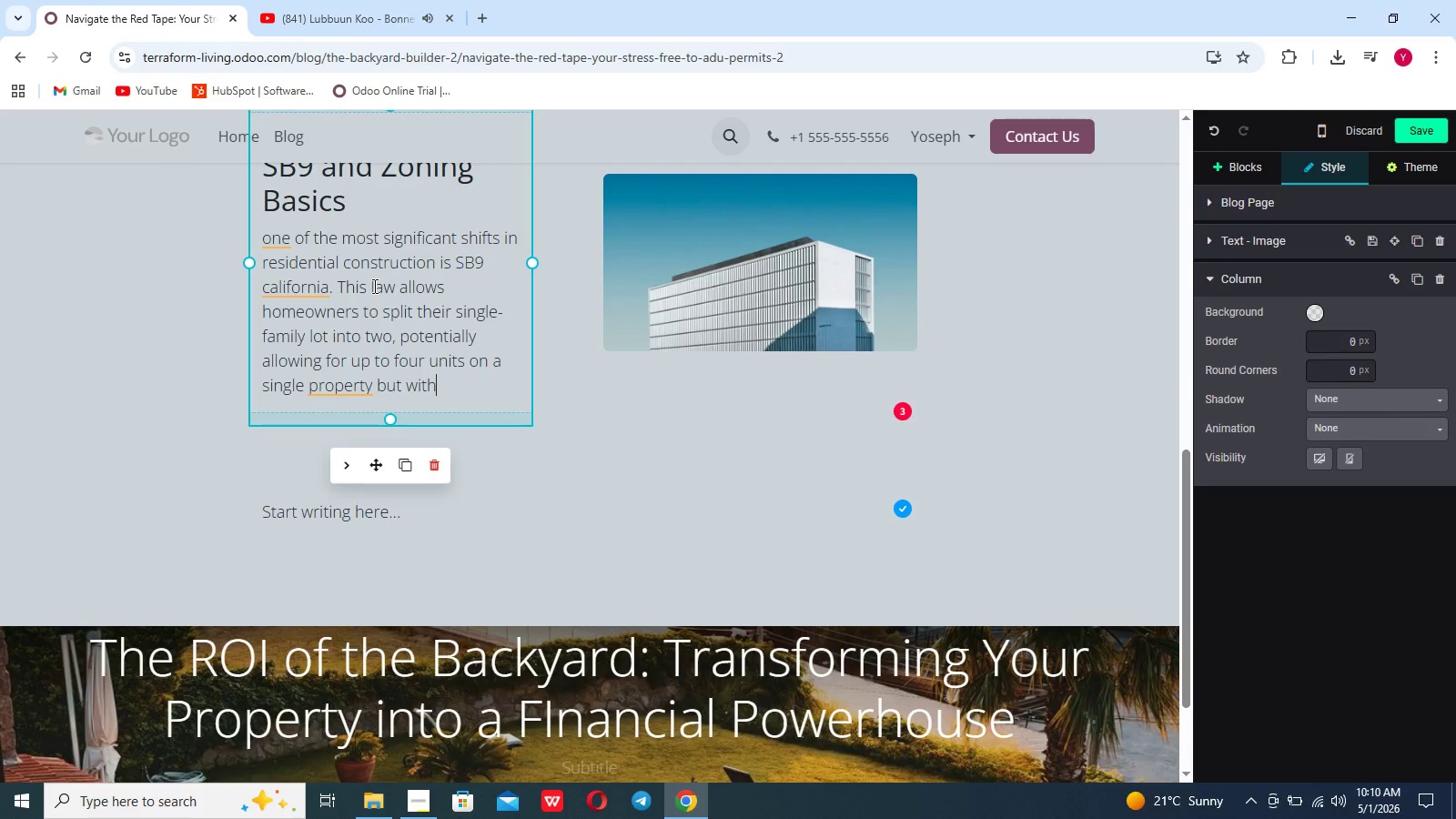 
wait(18.84)
 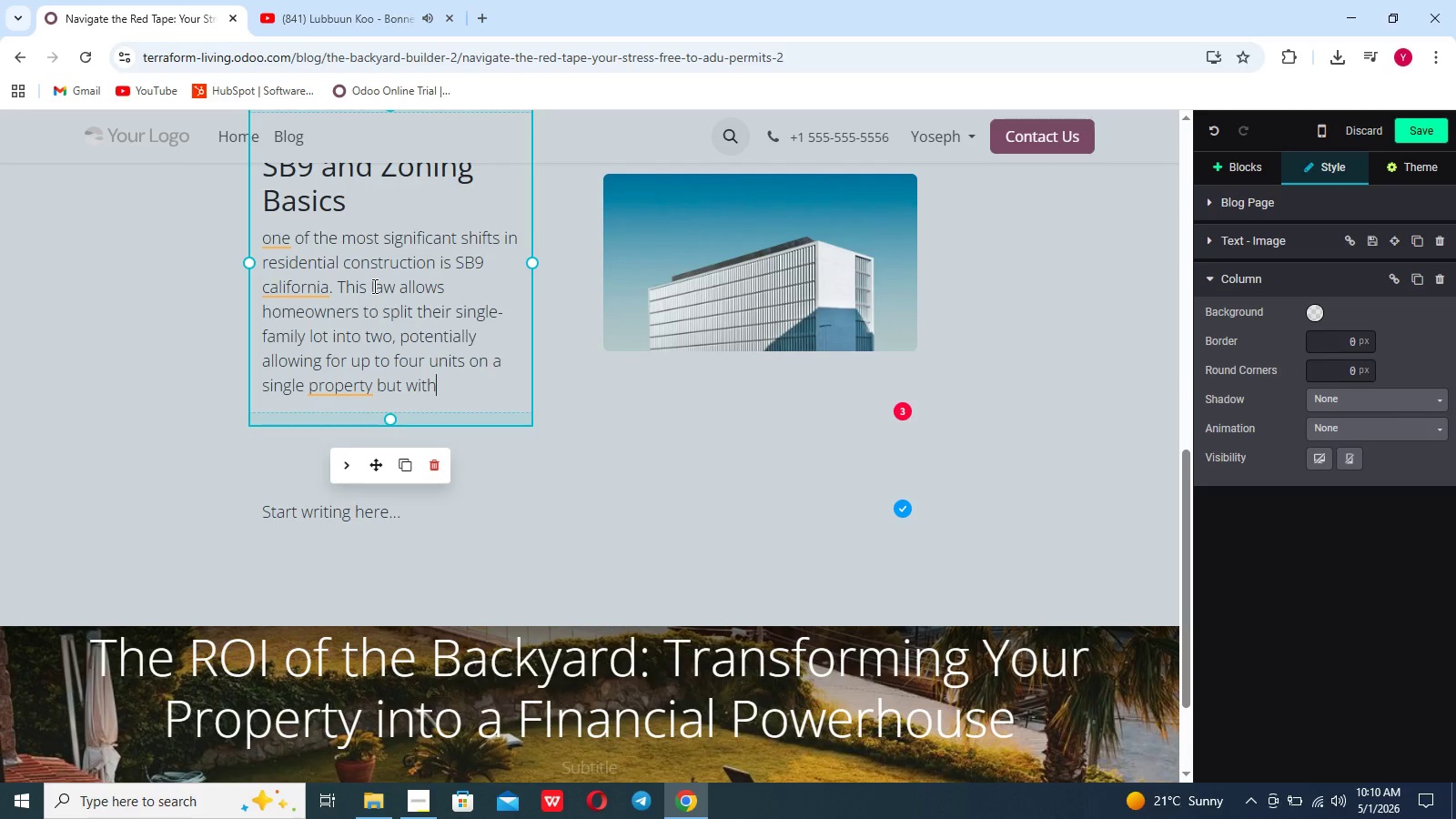 
type( opportunity)
 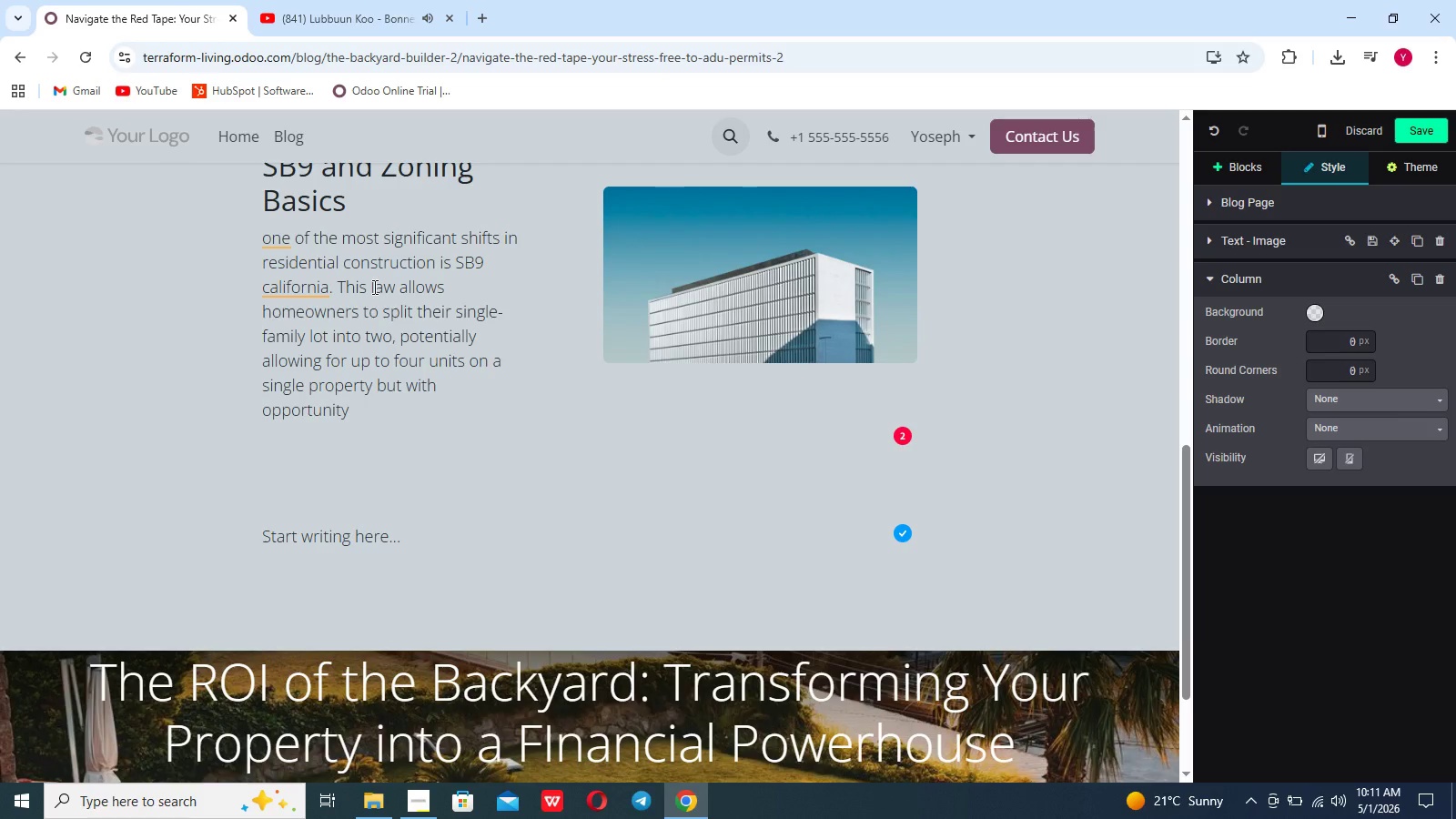 
wait(13.34)
 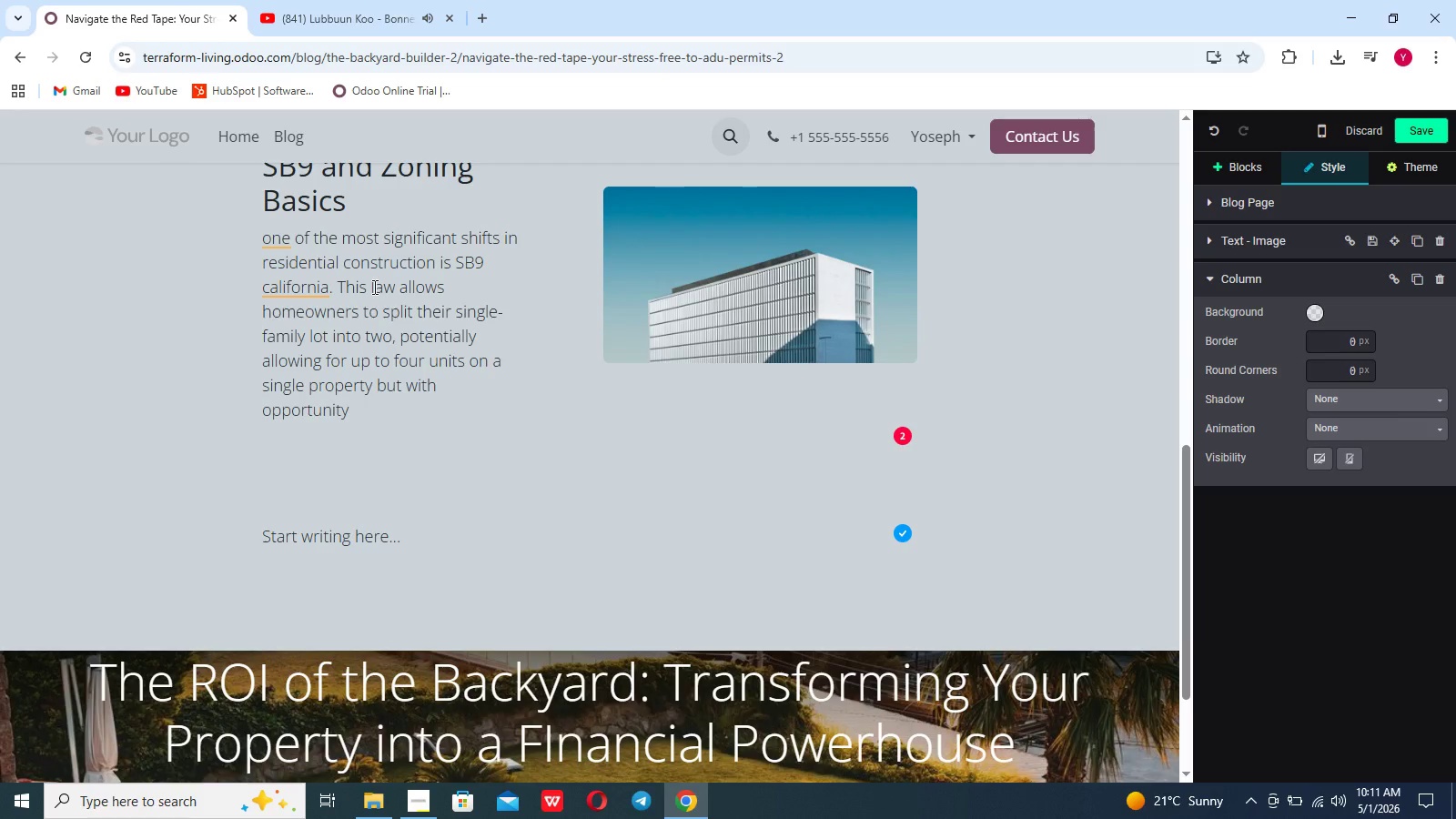 
type( comw)
key(Backspace)
type(es complexity)
 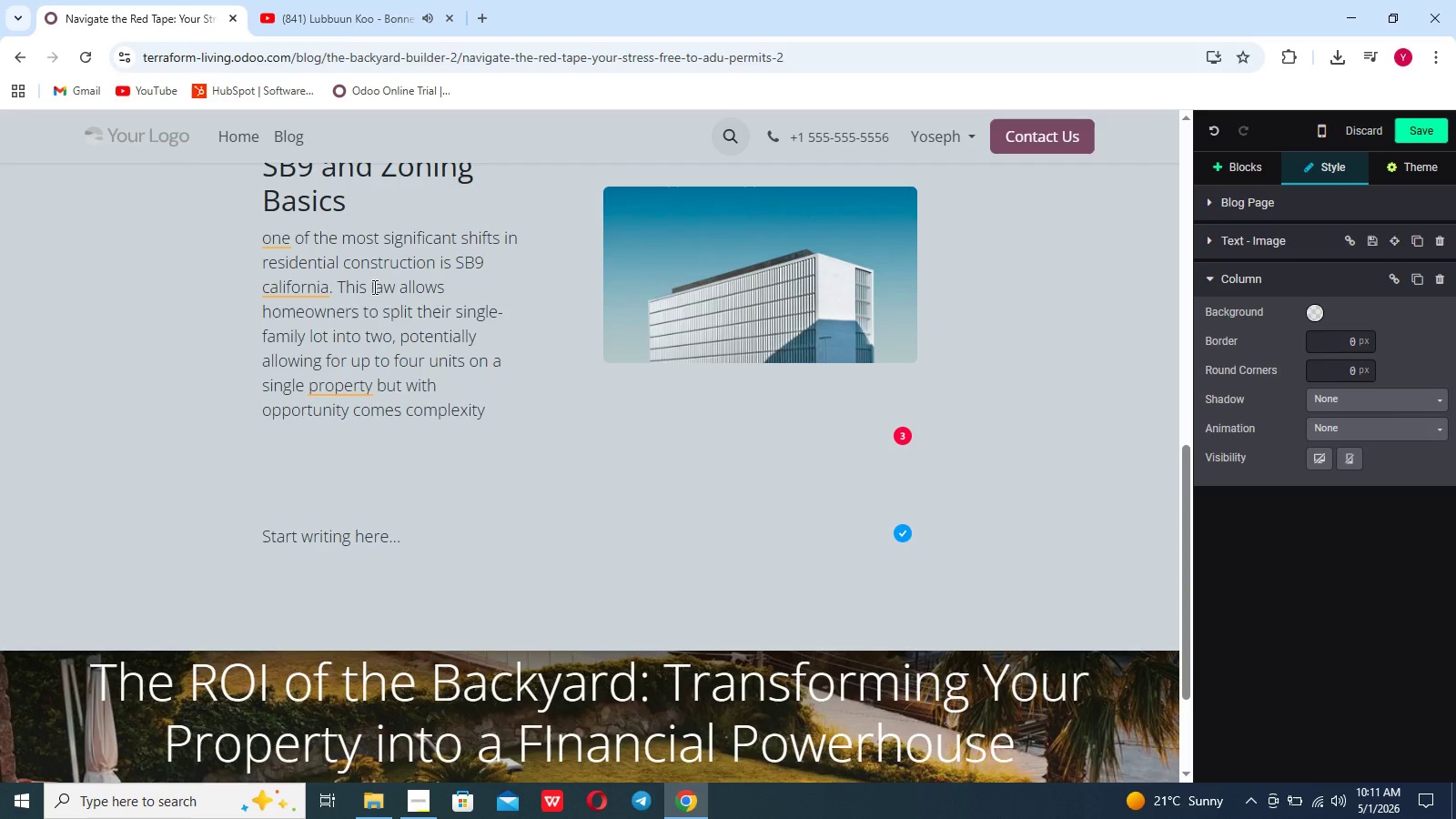 
type(. Nac)
key(Backspace)
type(vigatin SB9 lot split and ADU reqi)
key(Backspace)
type(uirmen)
 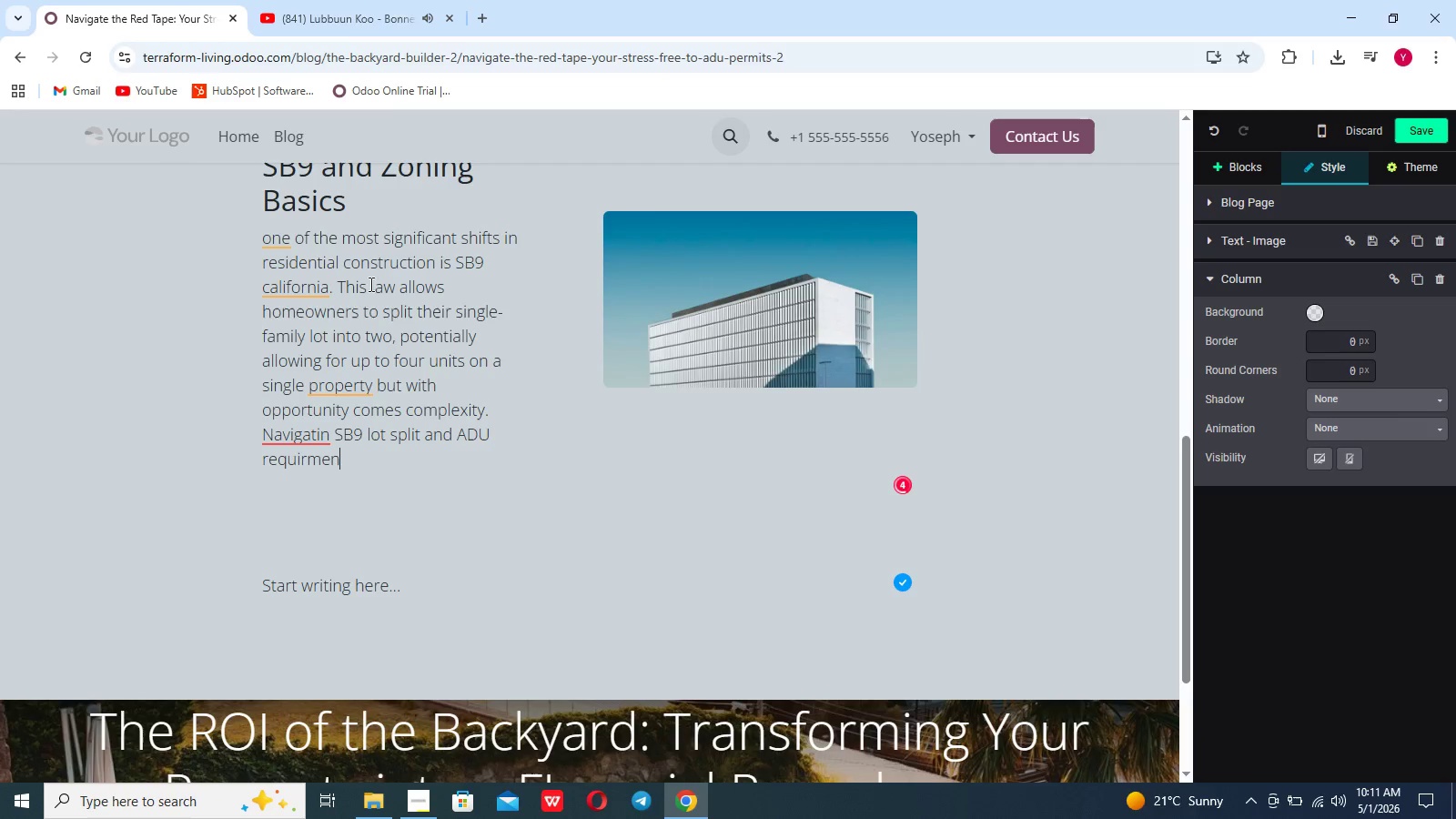 
type(ts requires a deep dive into local ordiancwe)
key(Backspace)
type(s)
 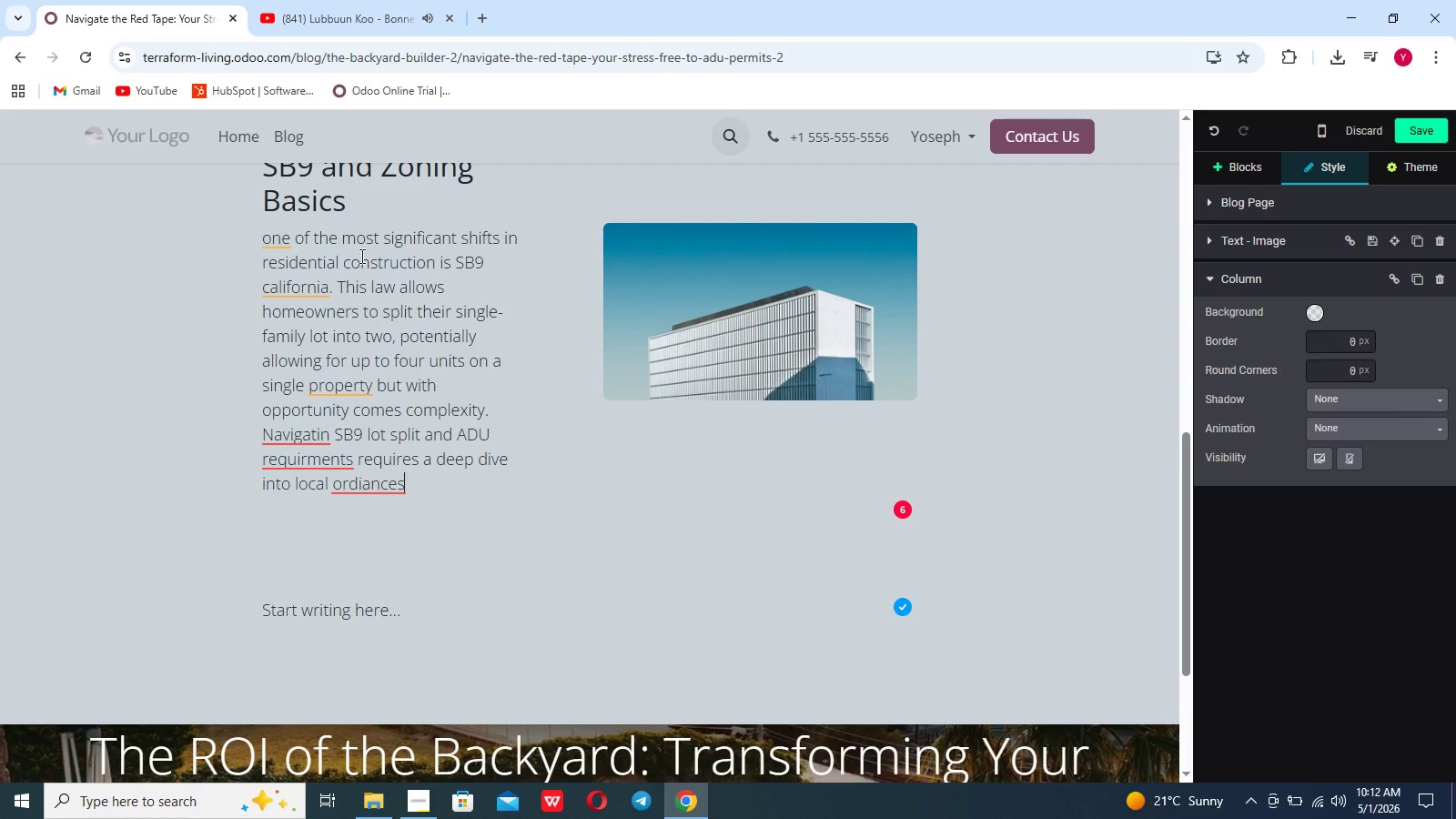 
type(. aT )
key(Backspace)
key(Backspace)
key(Backspace)
type(At )
 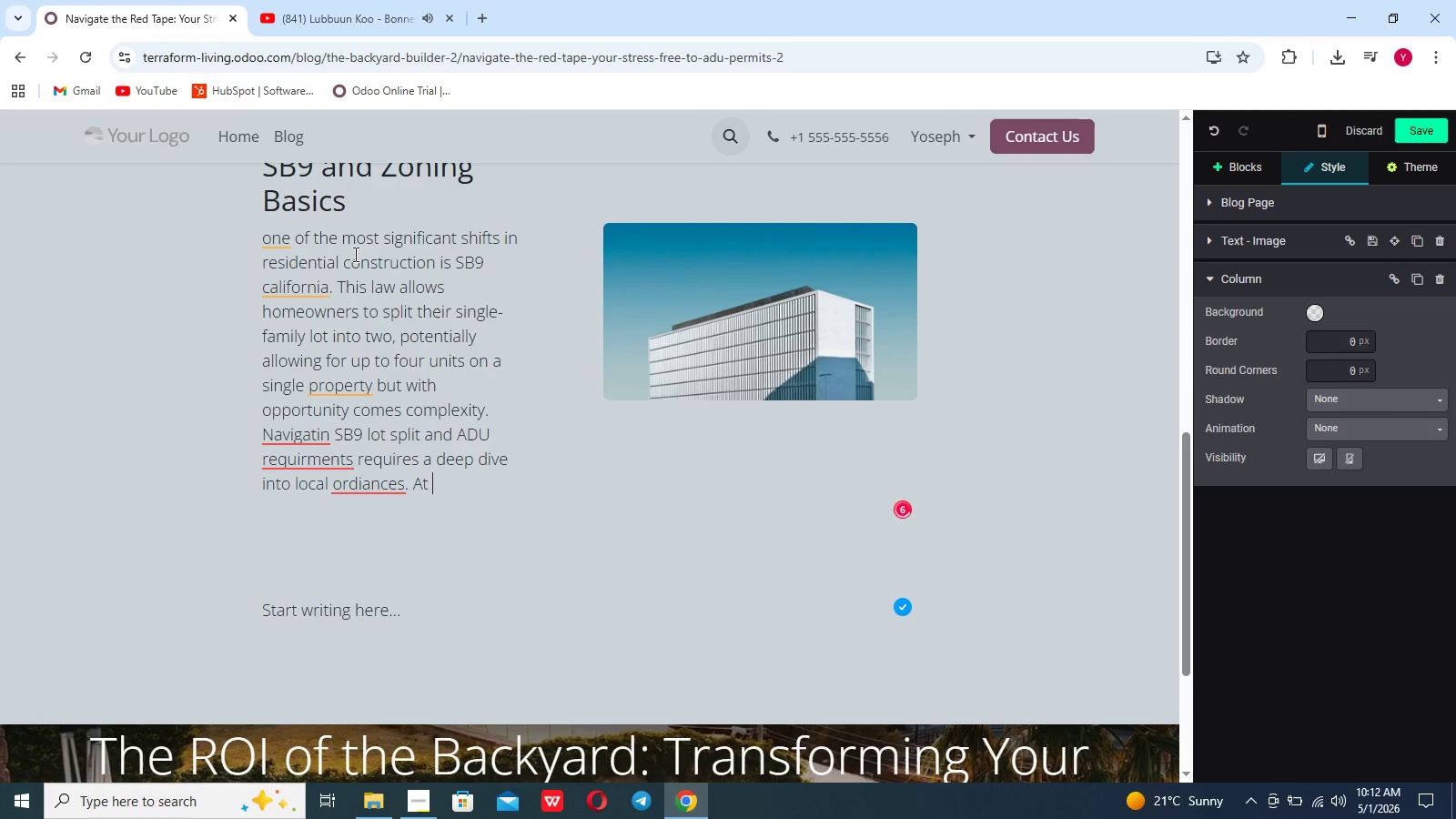 
type(TerraF)
 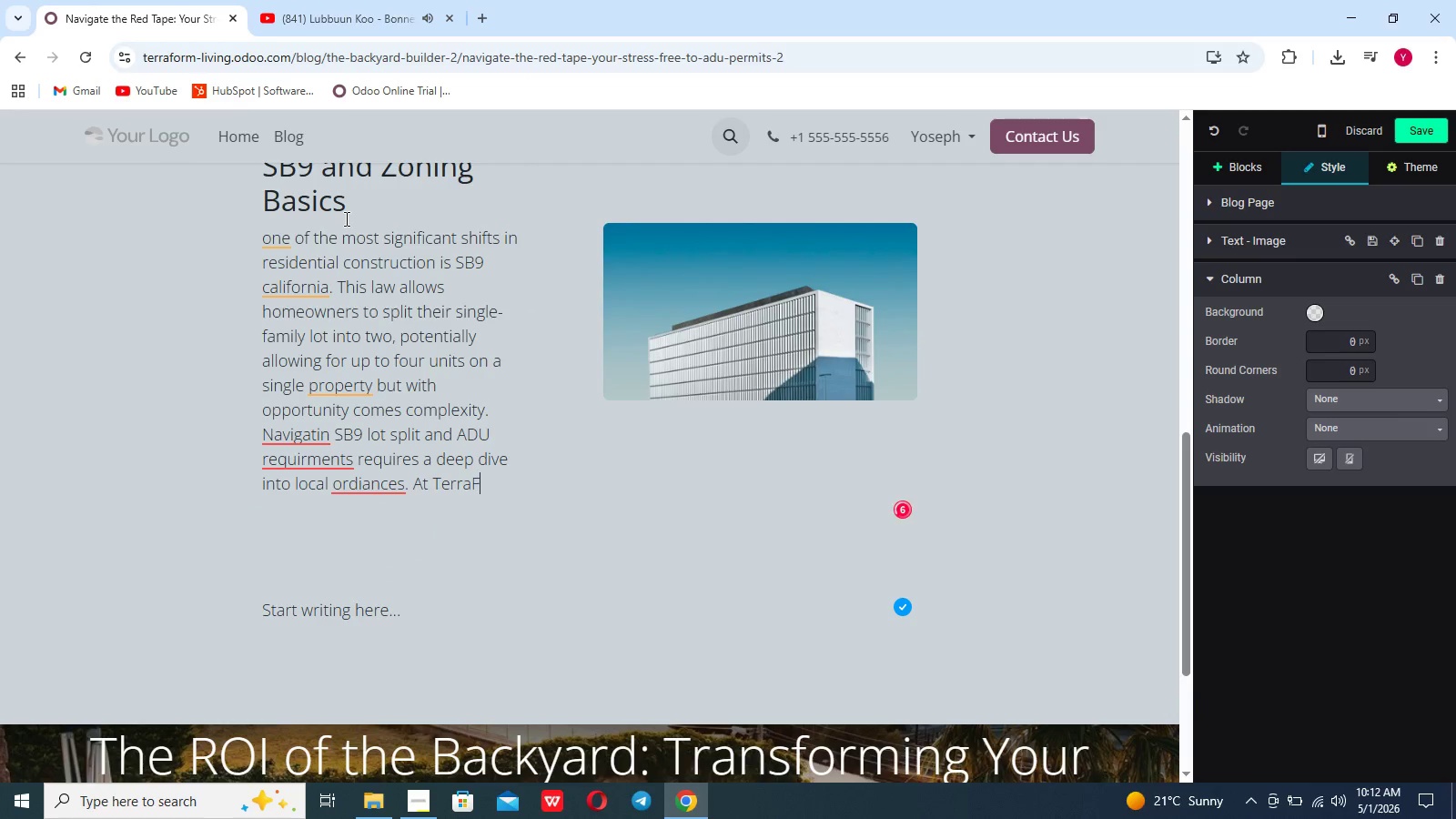 
type(orm Lici)
key(Backspace)
key(Backspace)
type(vingm)
key(Backspace)
type(, we specialixe)
key(Backspace)
key(Backspace)
type(zes)
 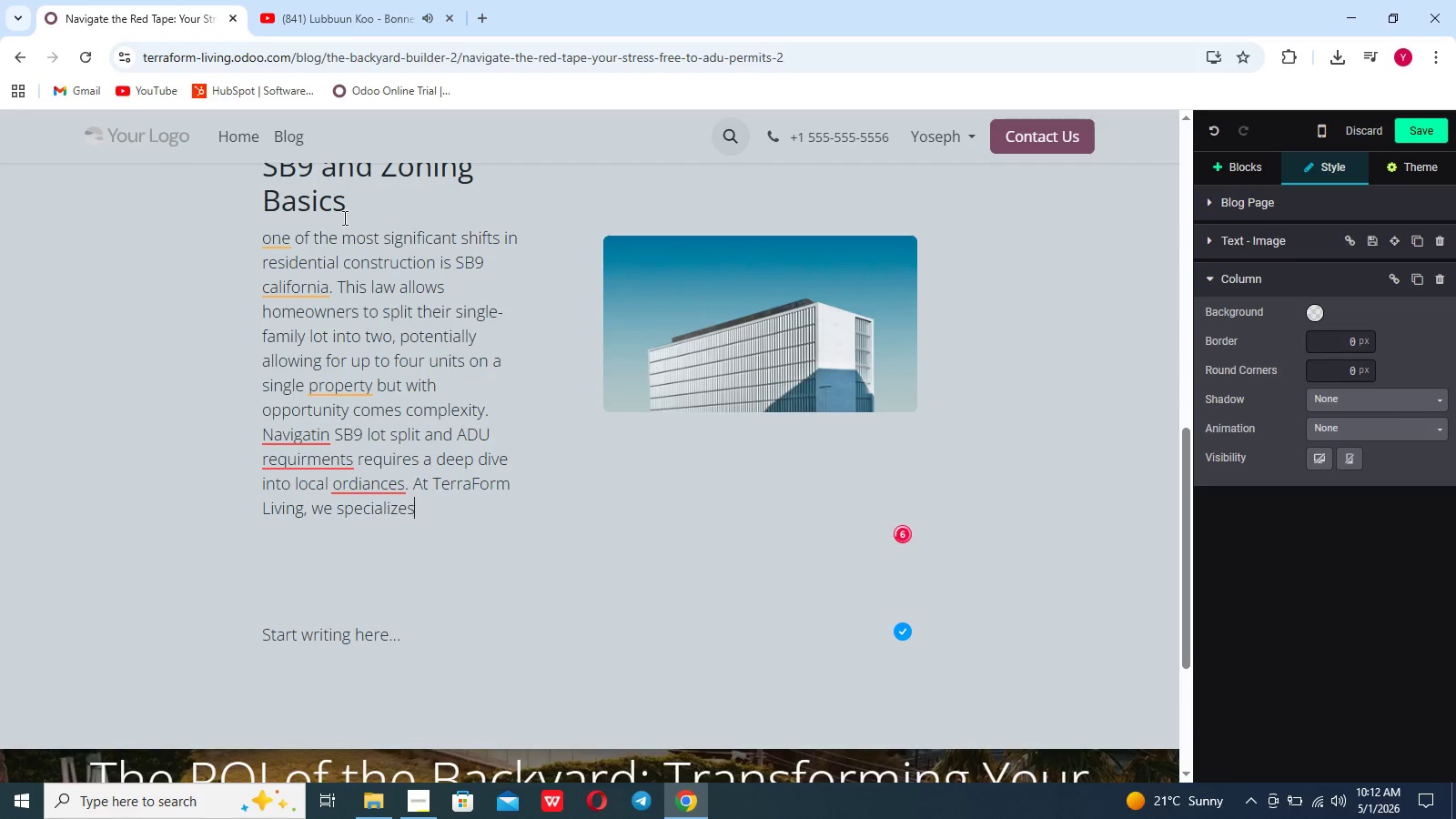 
type( in identifying these peop;e)
key(Backspace)
key(Backspace)
key(Backspace)
key(Backspace)
key(Backspace)
key(Backspace)
type(opportunities early in the design phase, ensuring that u)
key(Backspace)
 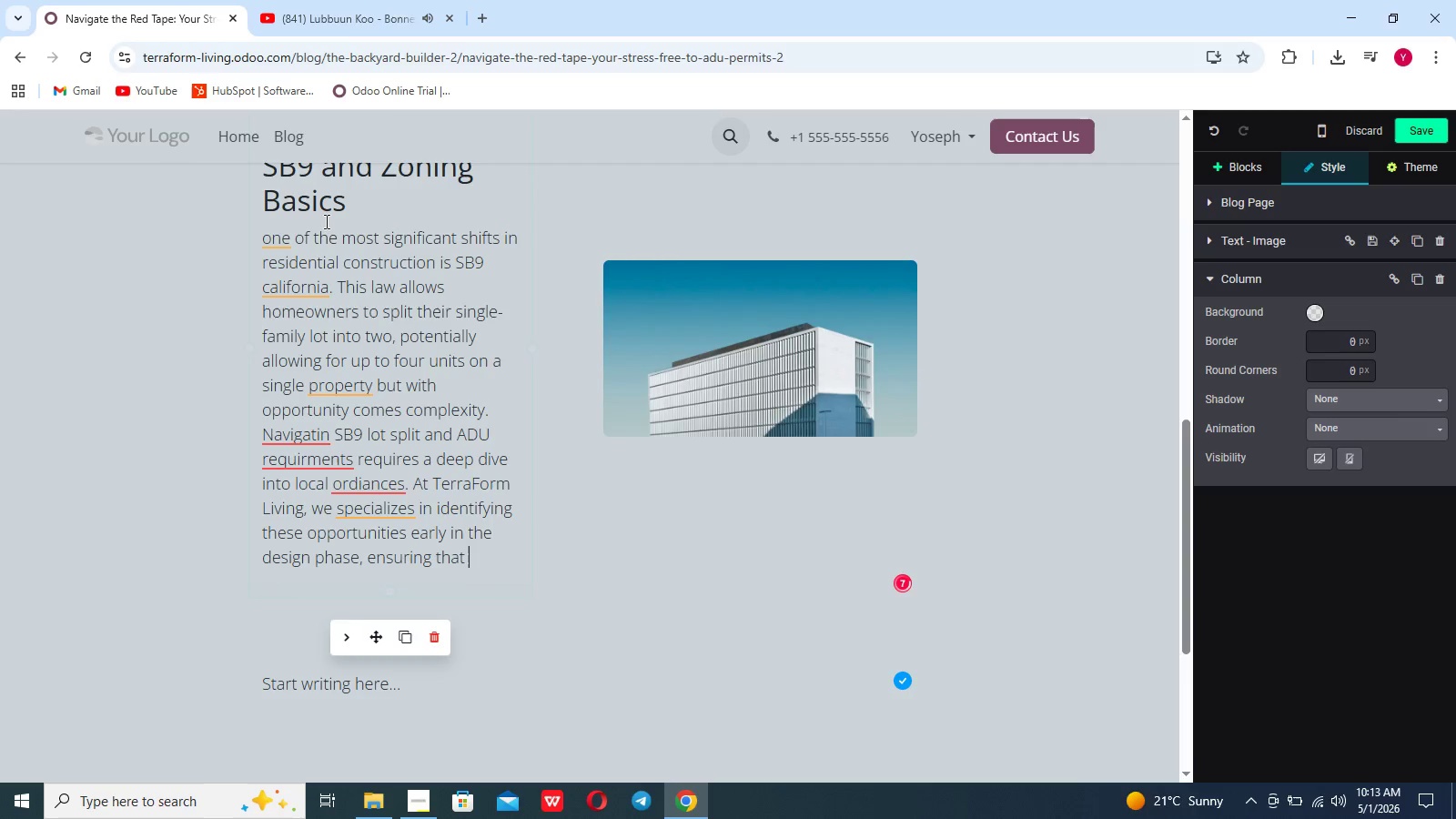 
type(your junior AU or full-sized conc=)
key(Backspace)
type(v)
key(Backspace)
key(Backspace)
type(version meets every munical started from day one.)
 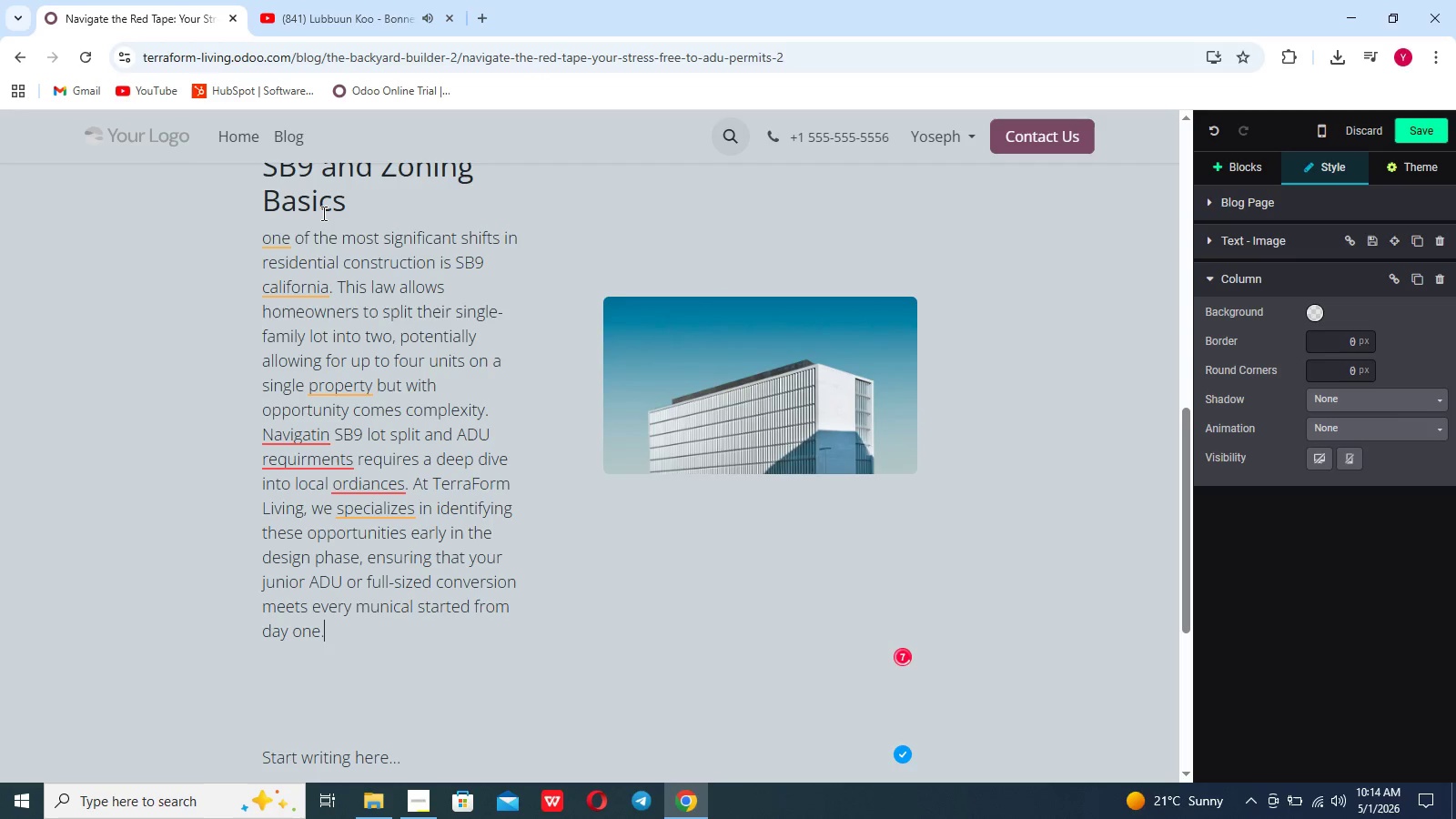 
wait(5.56)
 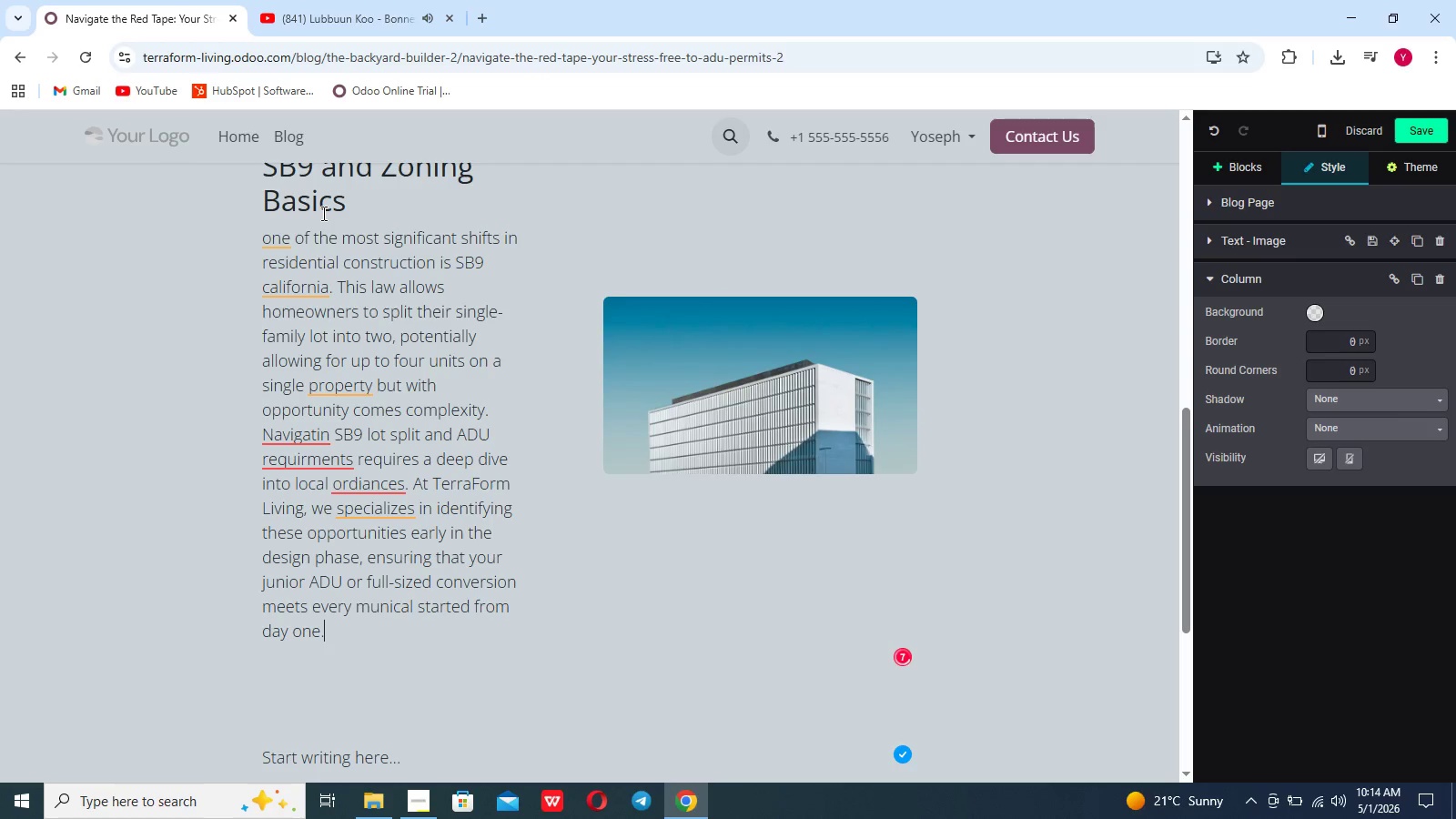 
double_click([710, 417])
 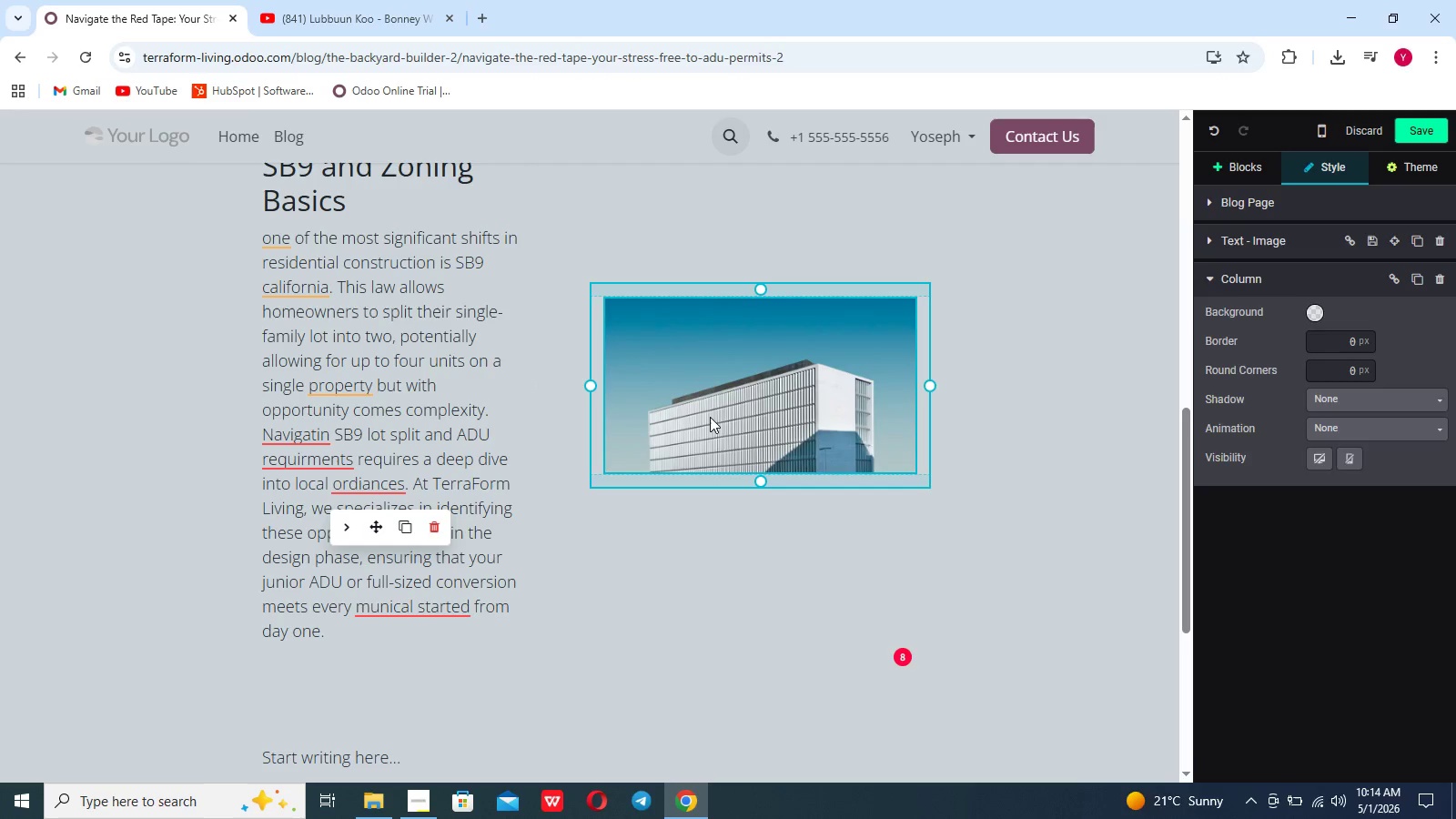 
triple_click([710, 417])
 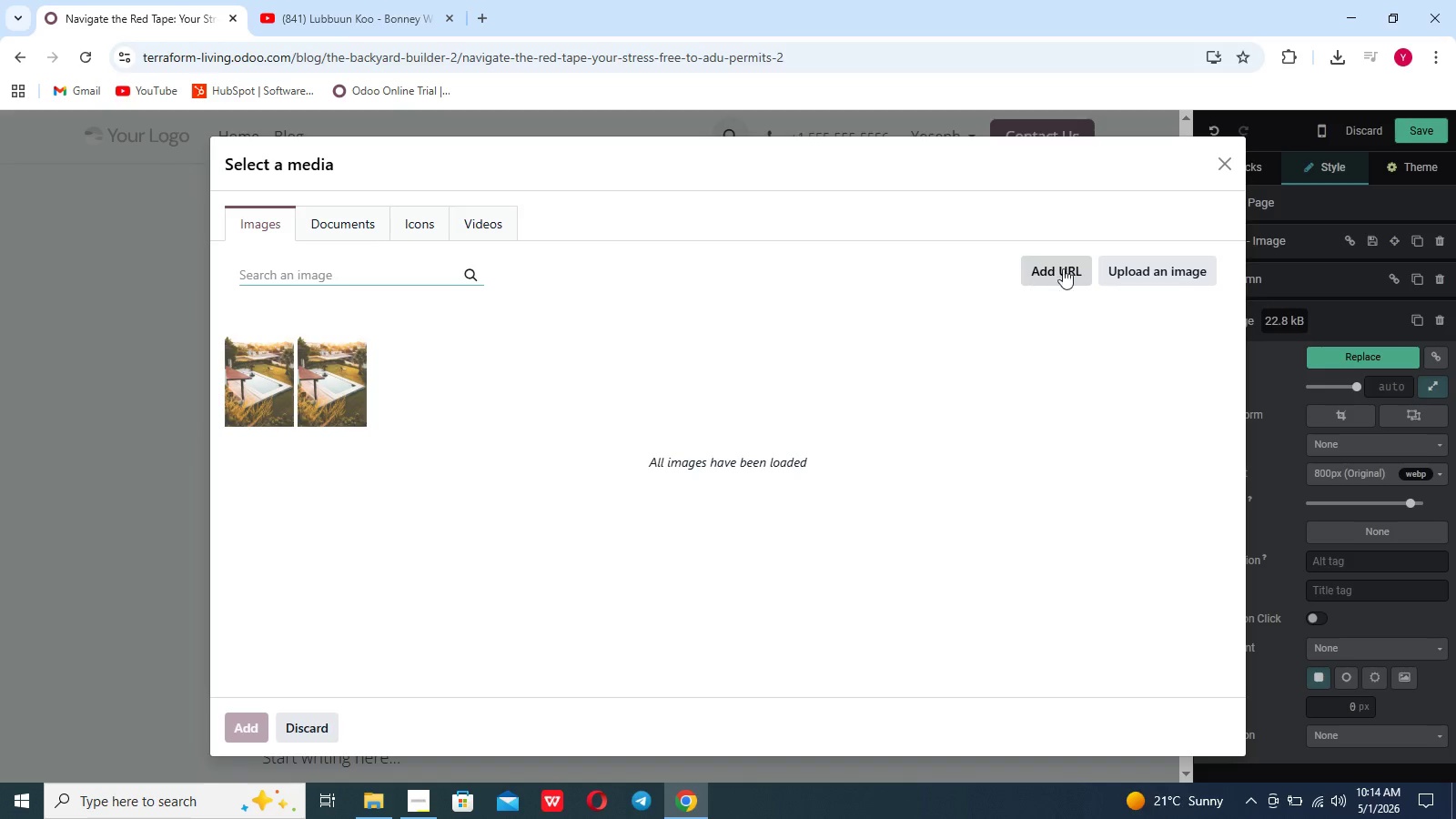 
left_click([1140, 261])
 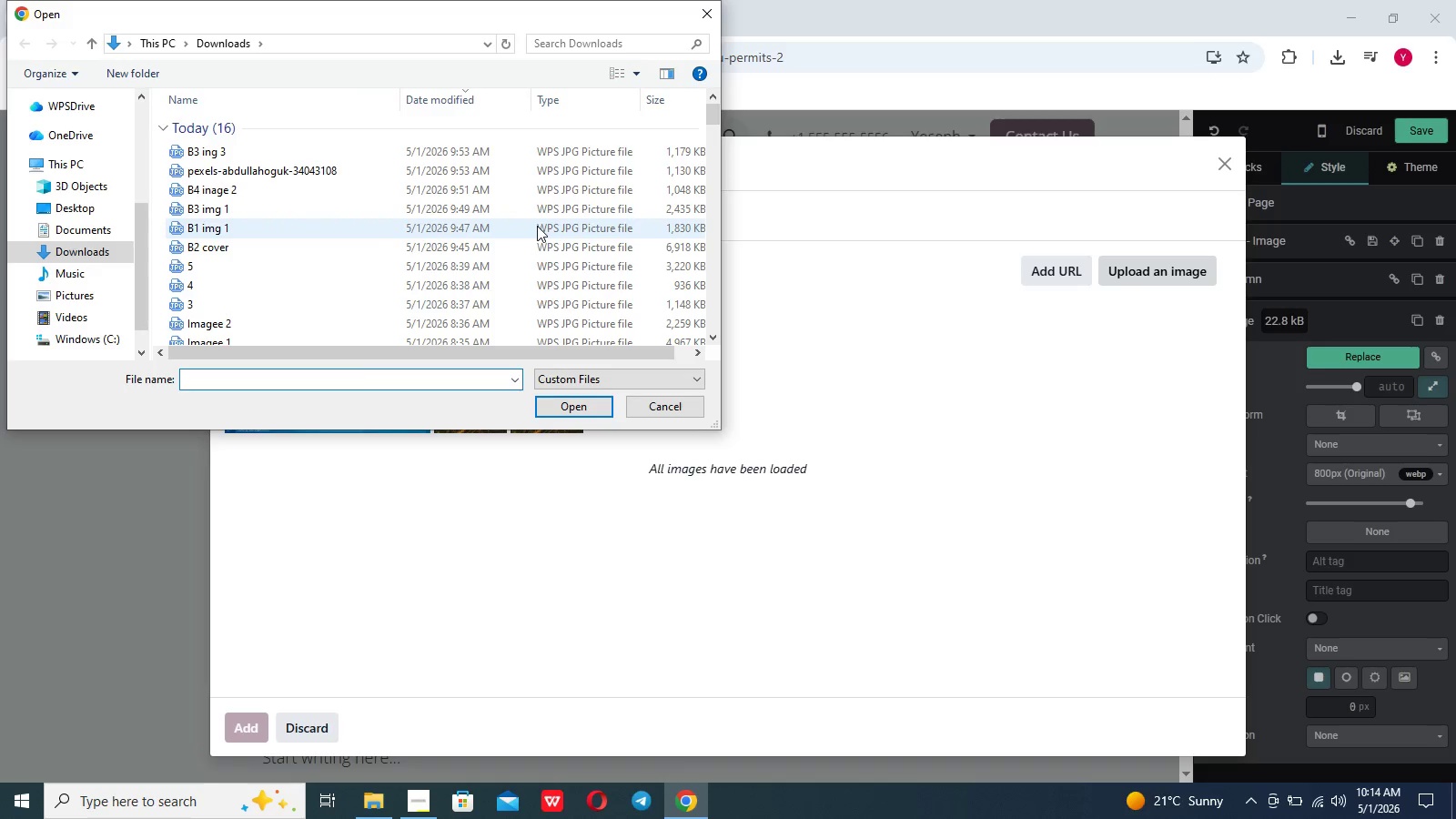 
wait(5.3)
 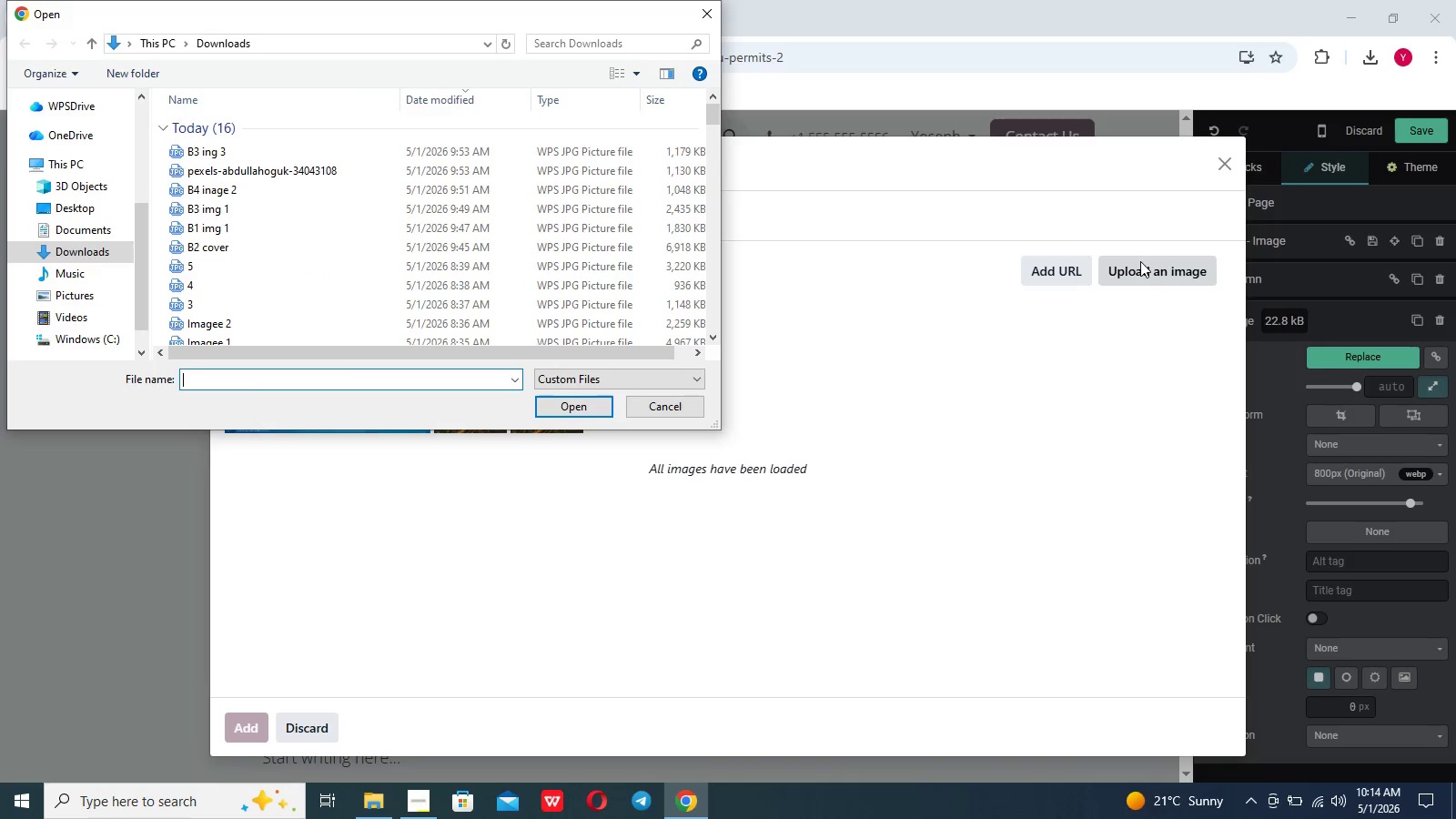 
left_click([537, 226])
 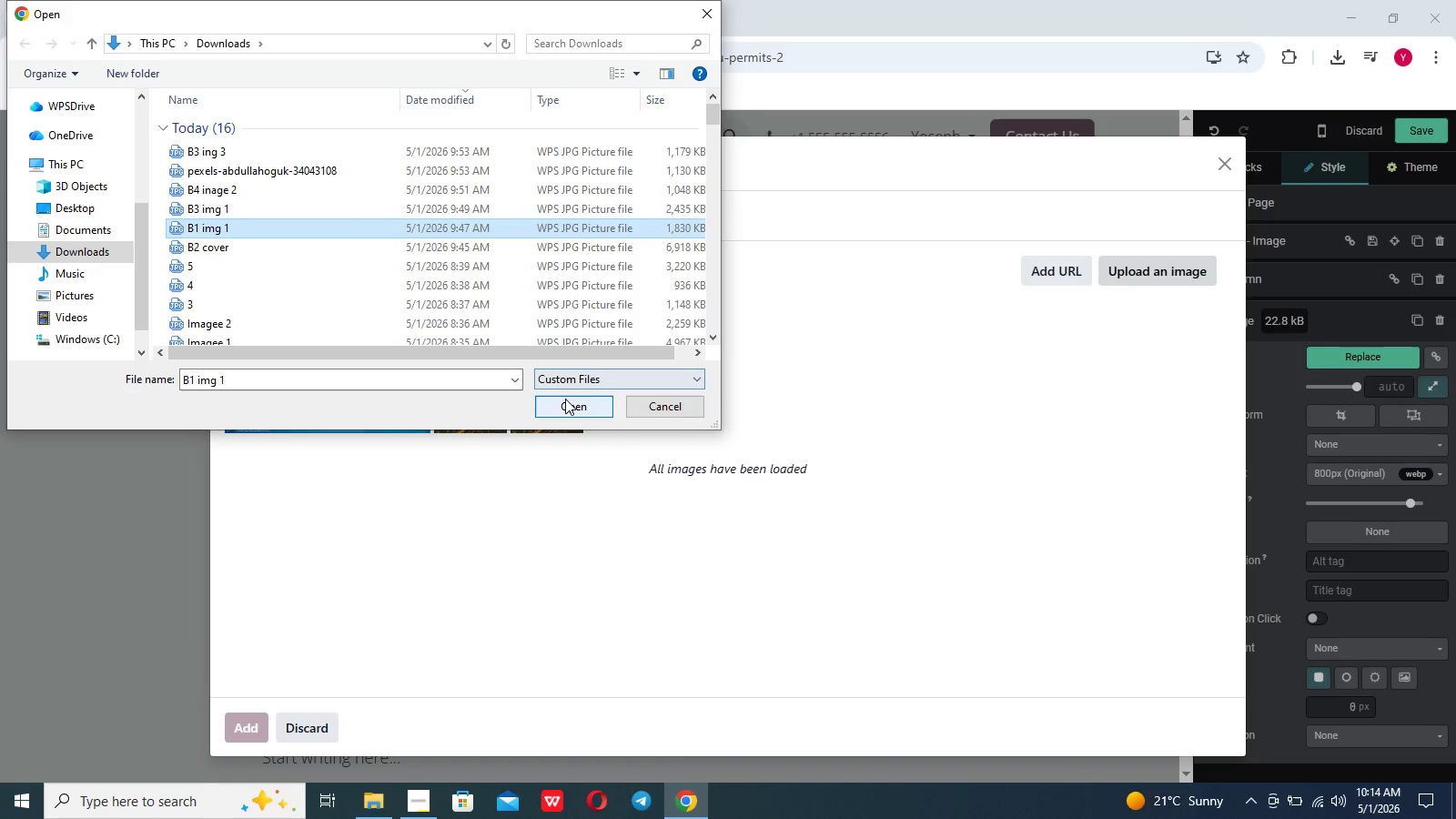 
left_click([565, 399])
 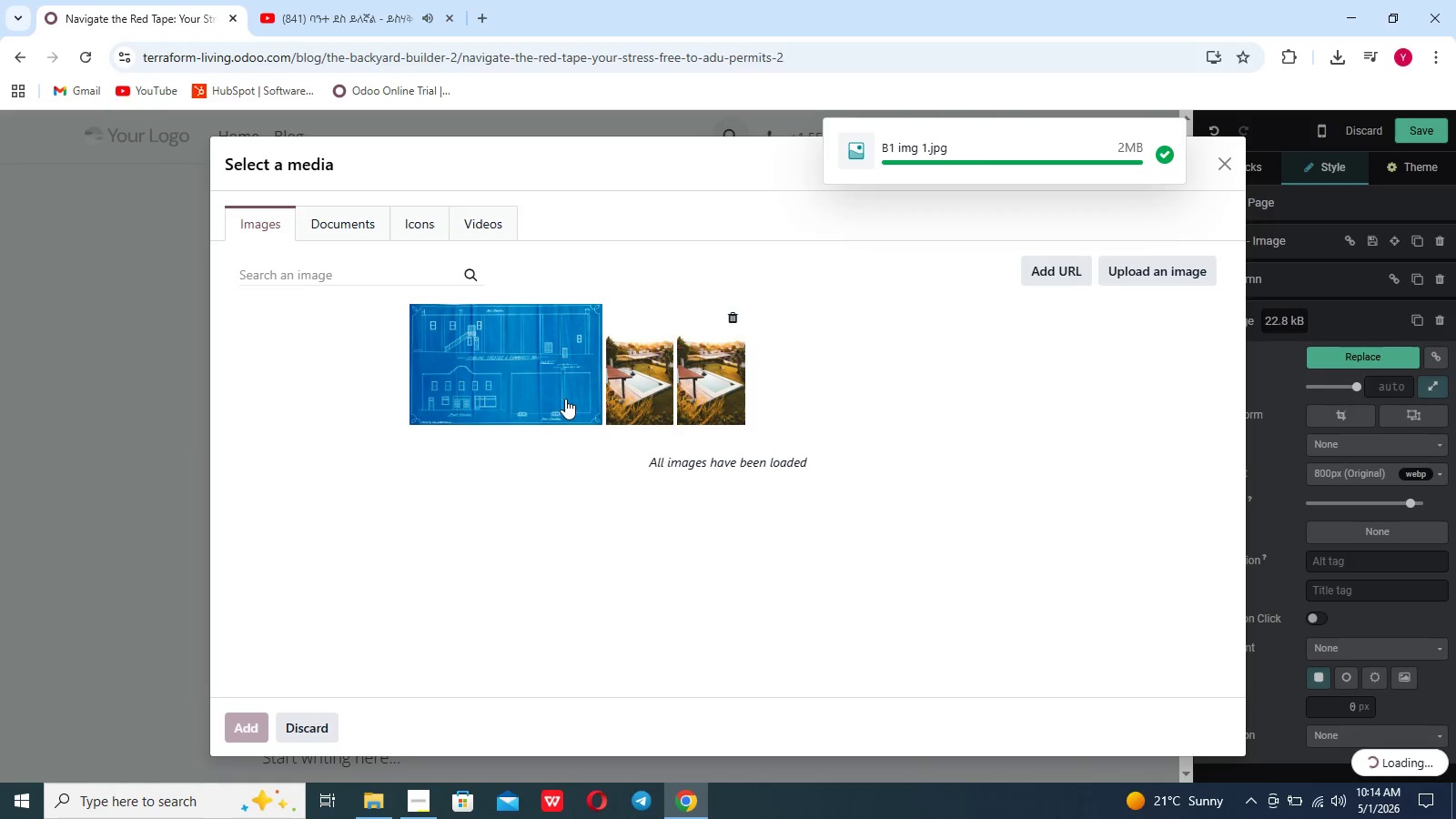 
wait(15.08)
 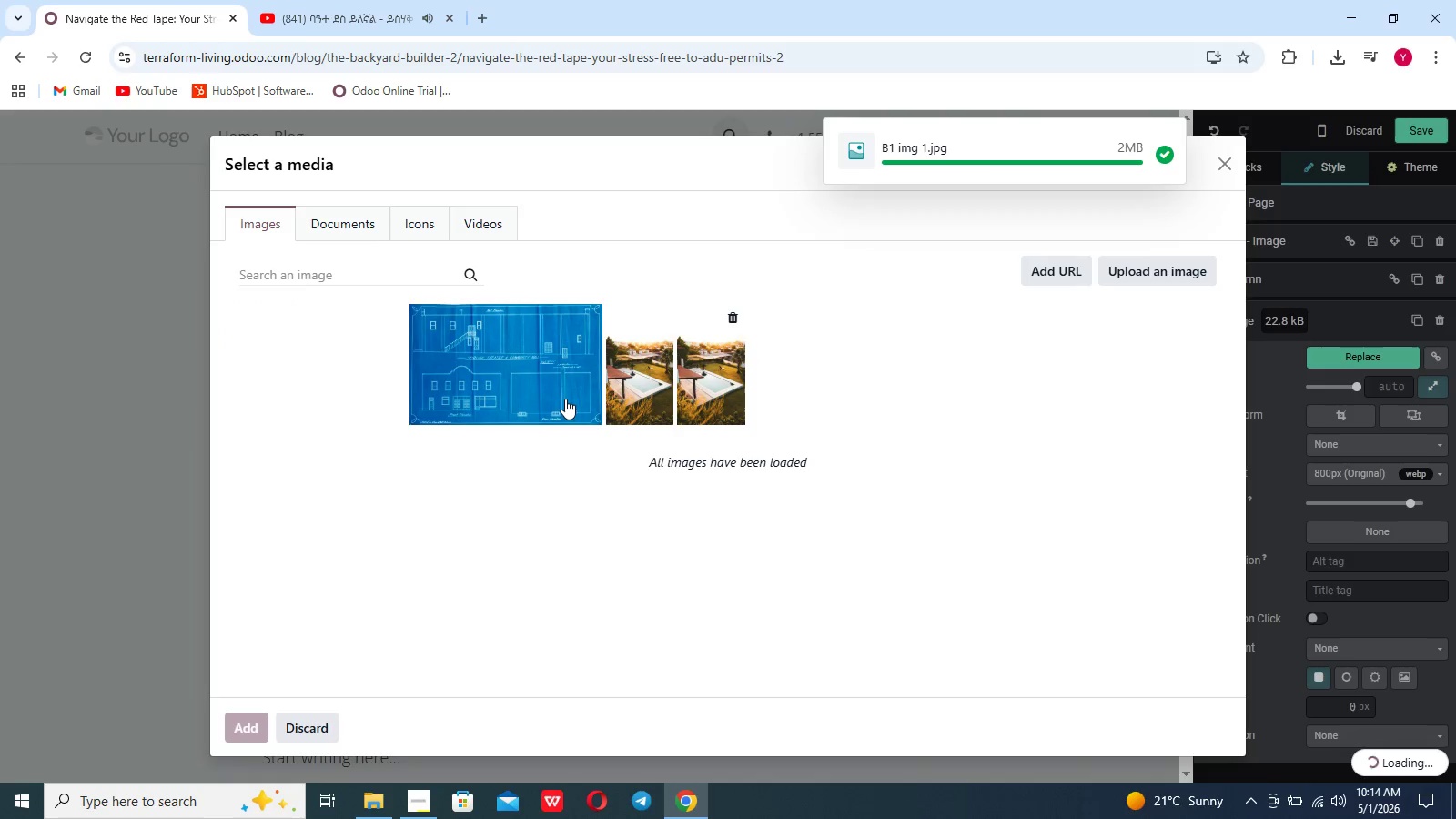 
left_click([902, 655])
 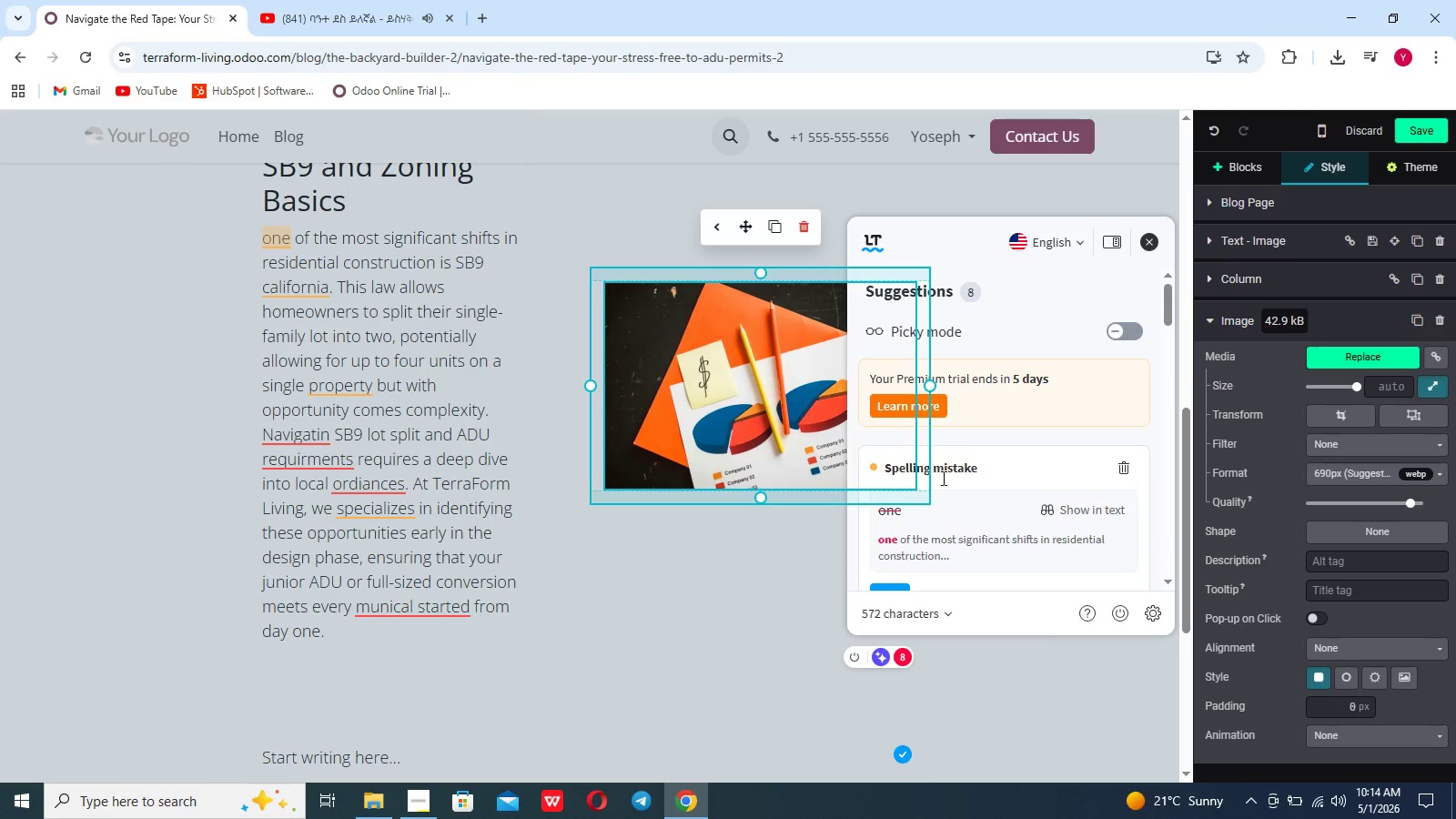 
scroll: coordinate [936, 500], scroll_direction: down, amount: 4.0
 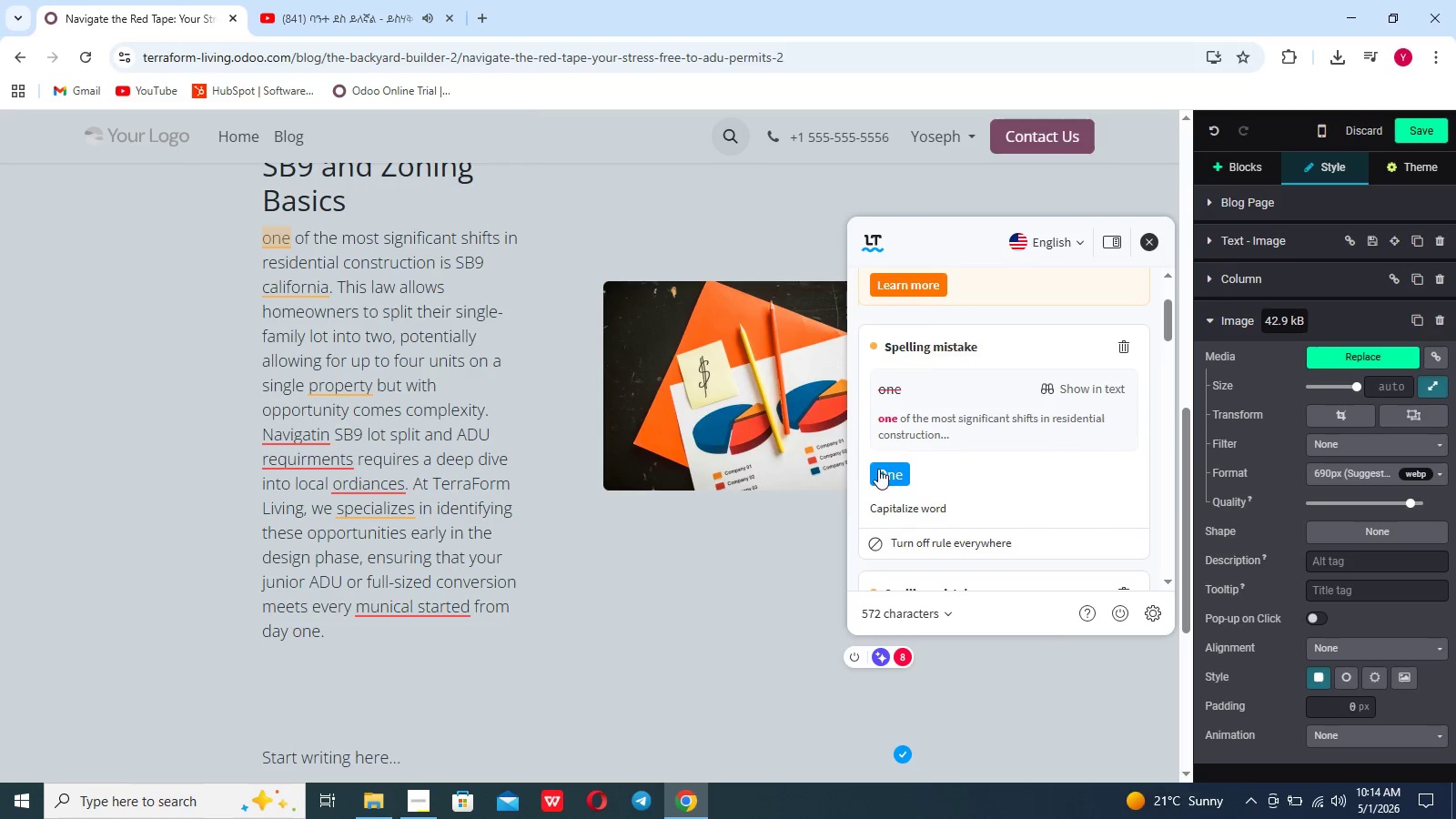 
left_click([878, 469])
 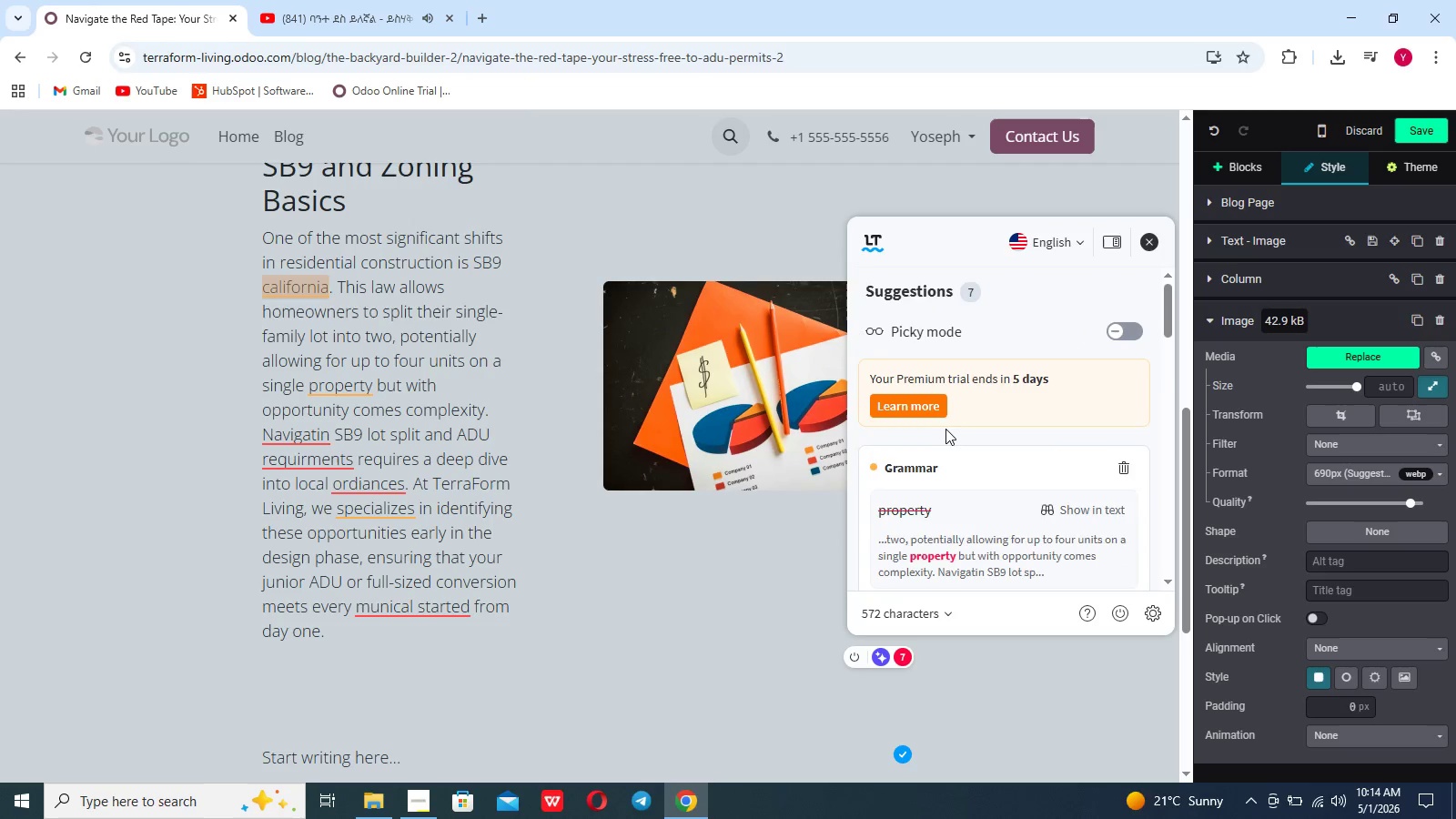 
scroll: coordinate [1007, 548], scroll_direction: down, amount: 23.0
 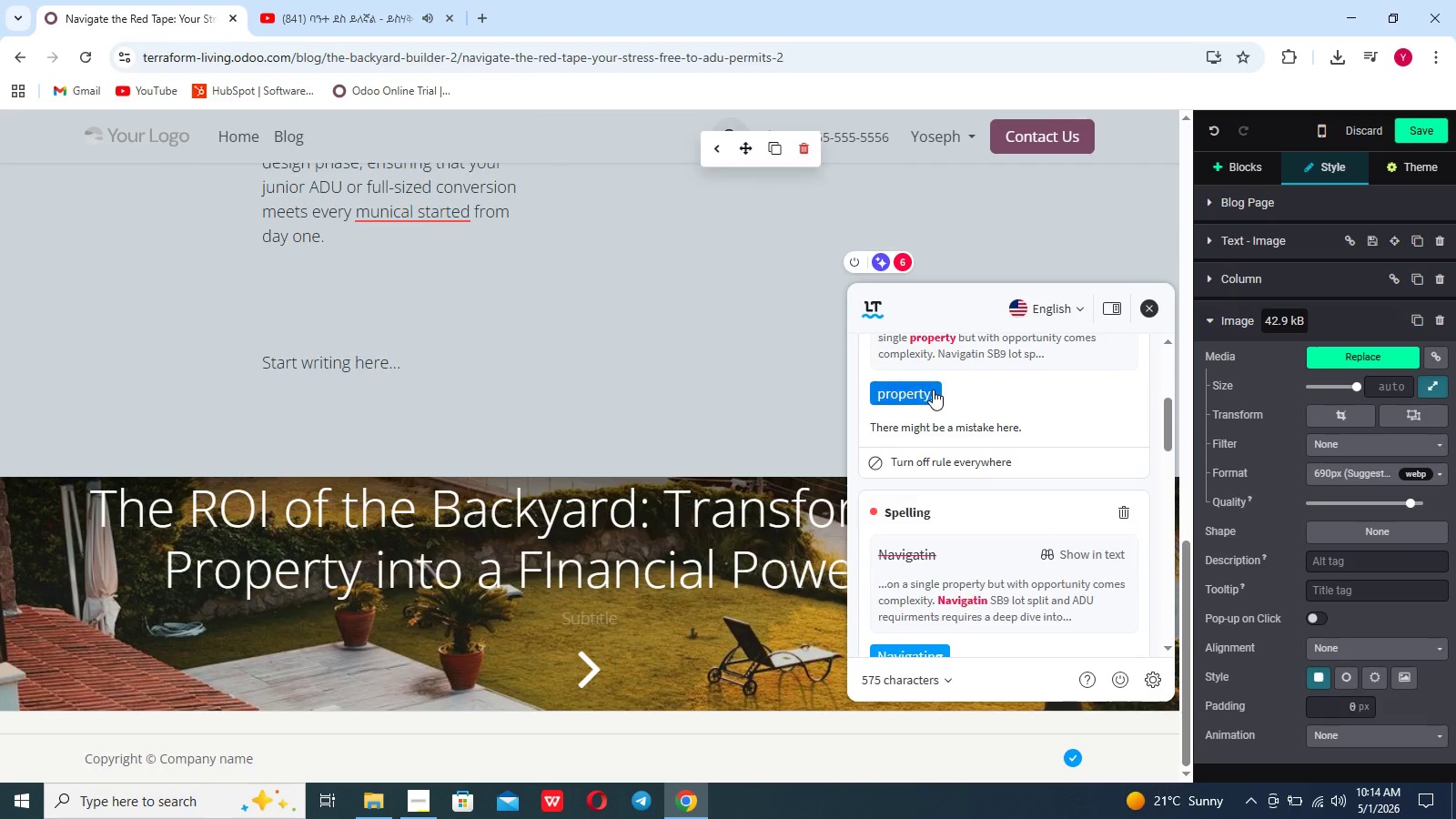 
left_click([919, 390])
 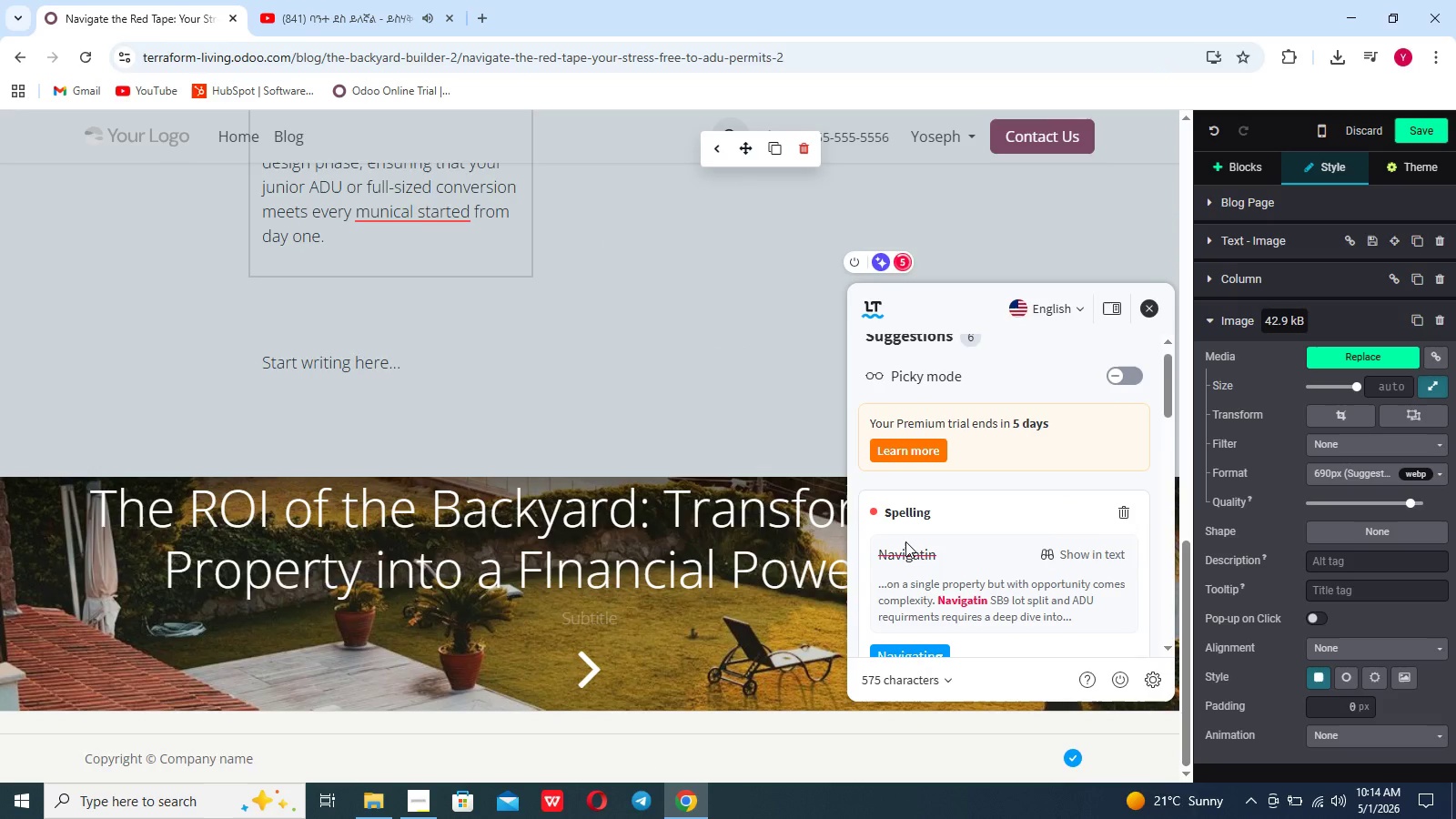 
scroll: coordinate [905, 541], scroll_direction: down, amount: 5.0
 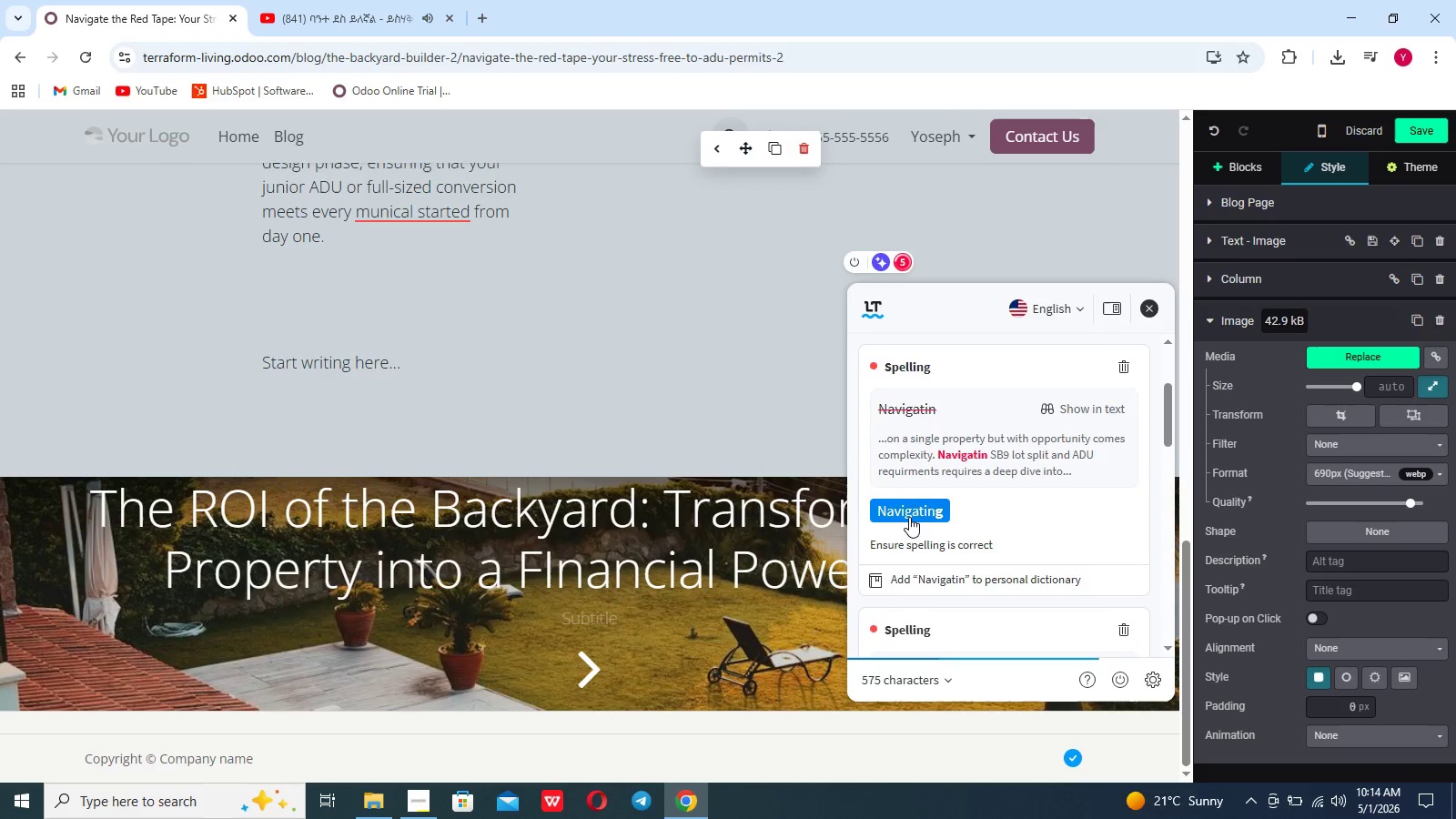 
left_click([909, 517])
 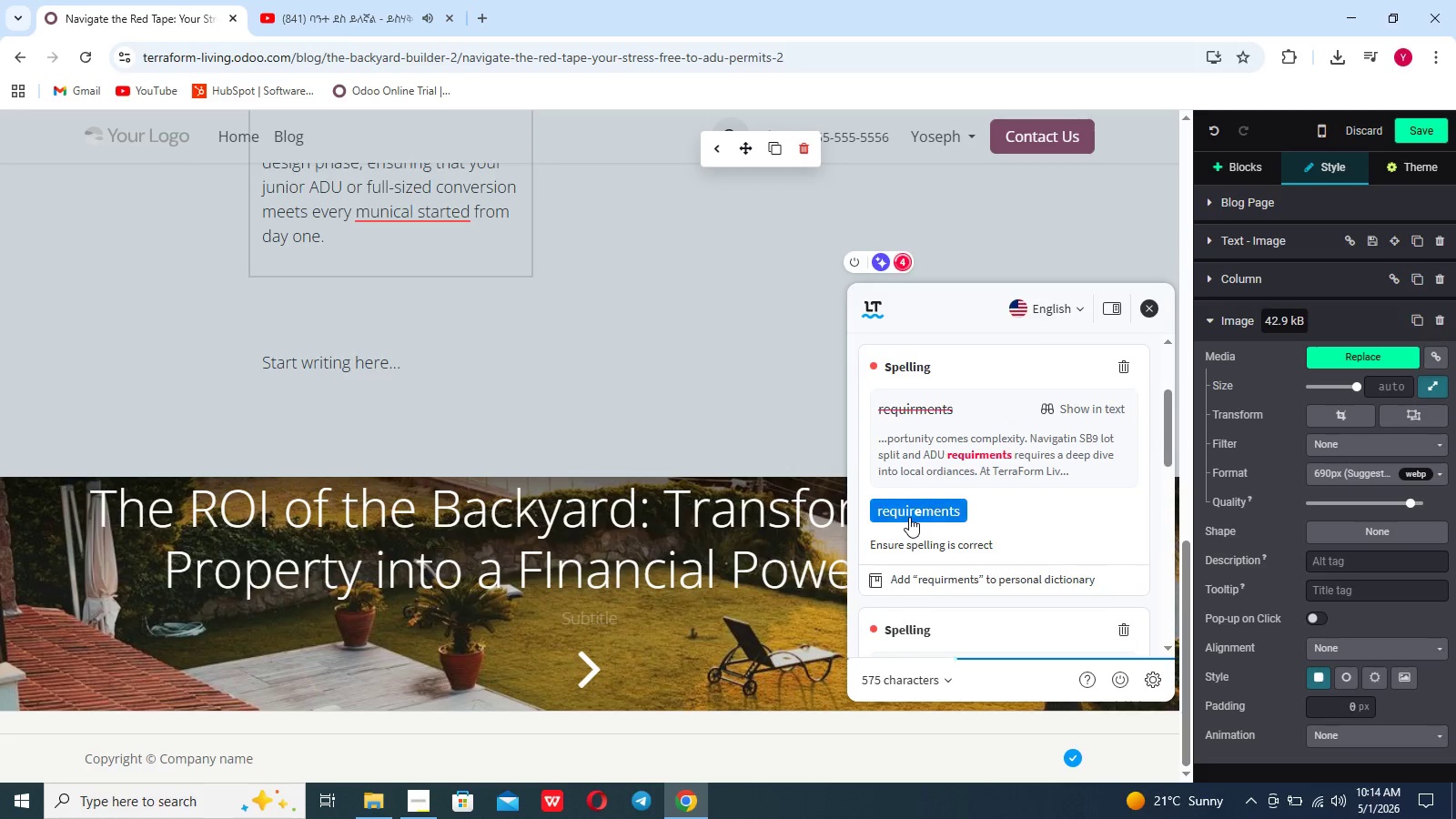 
left_click([909, 517])
 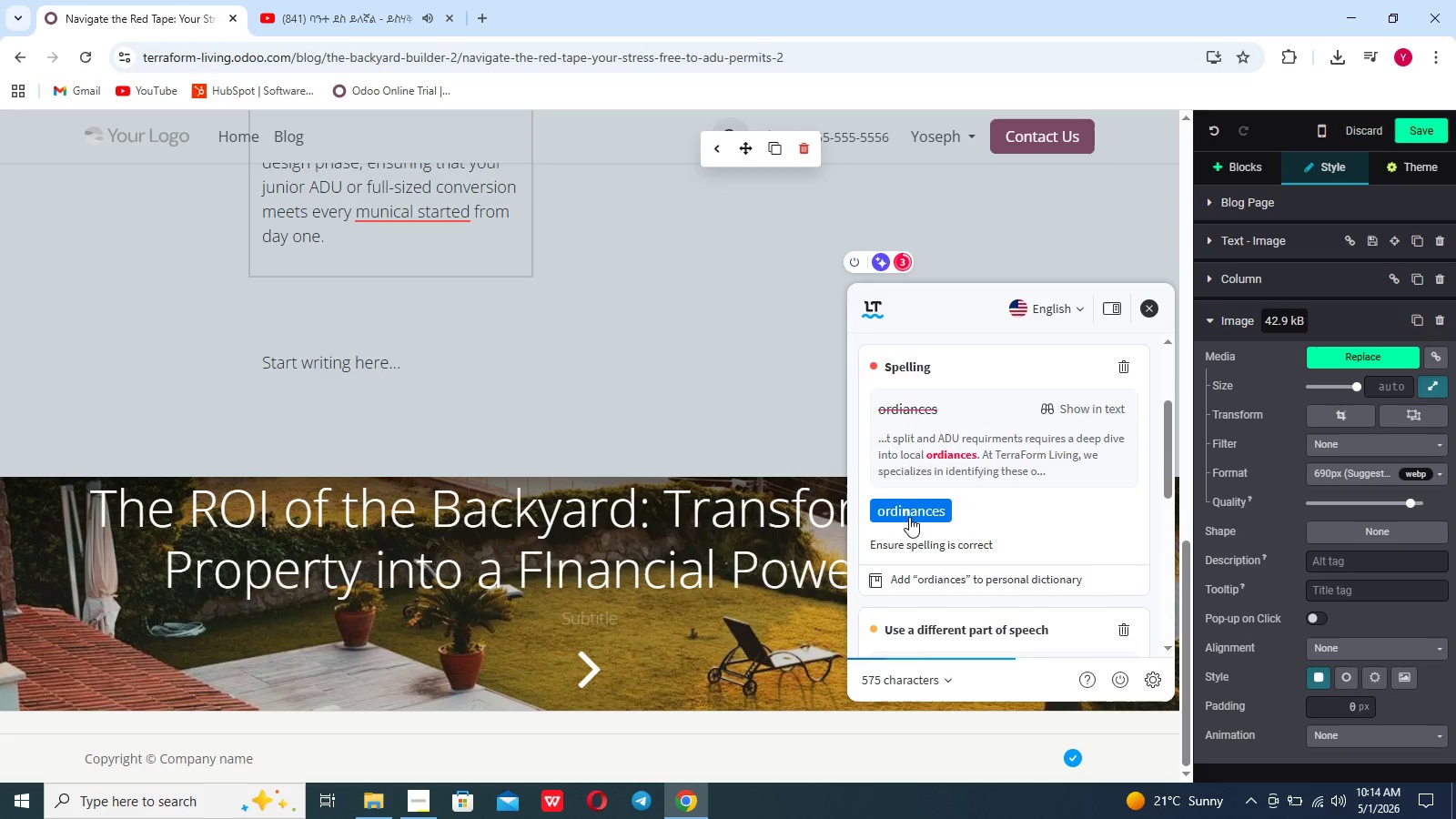 
left_click([909, 517])
 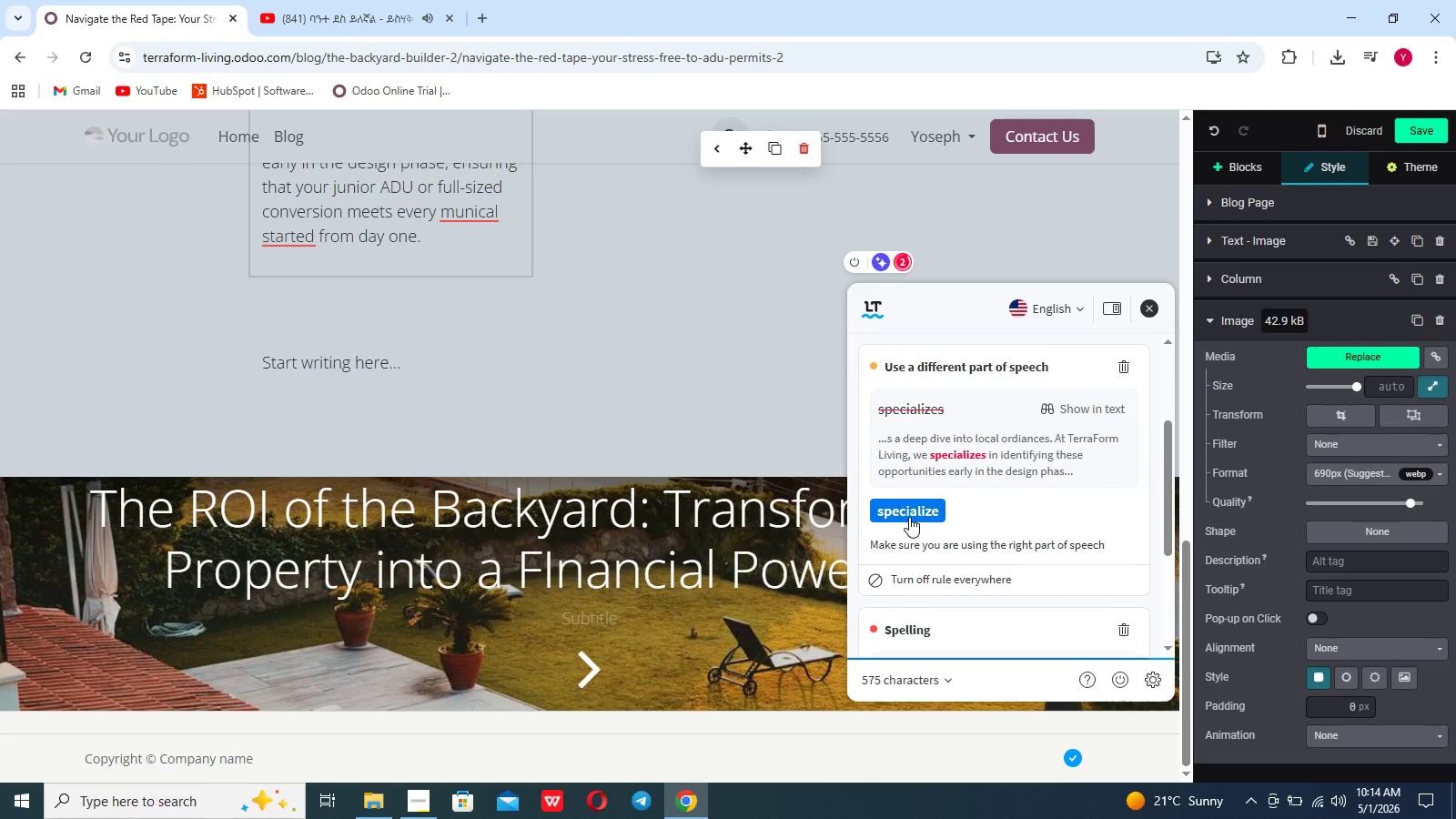 
left_click([909, 517])
 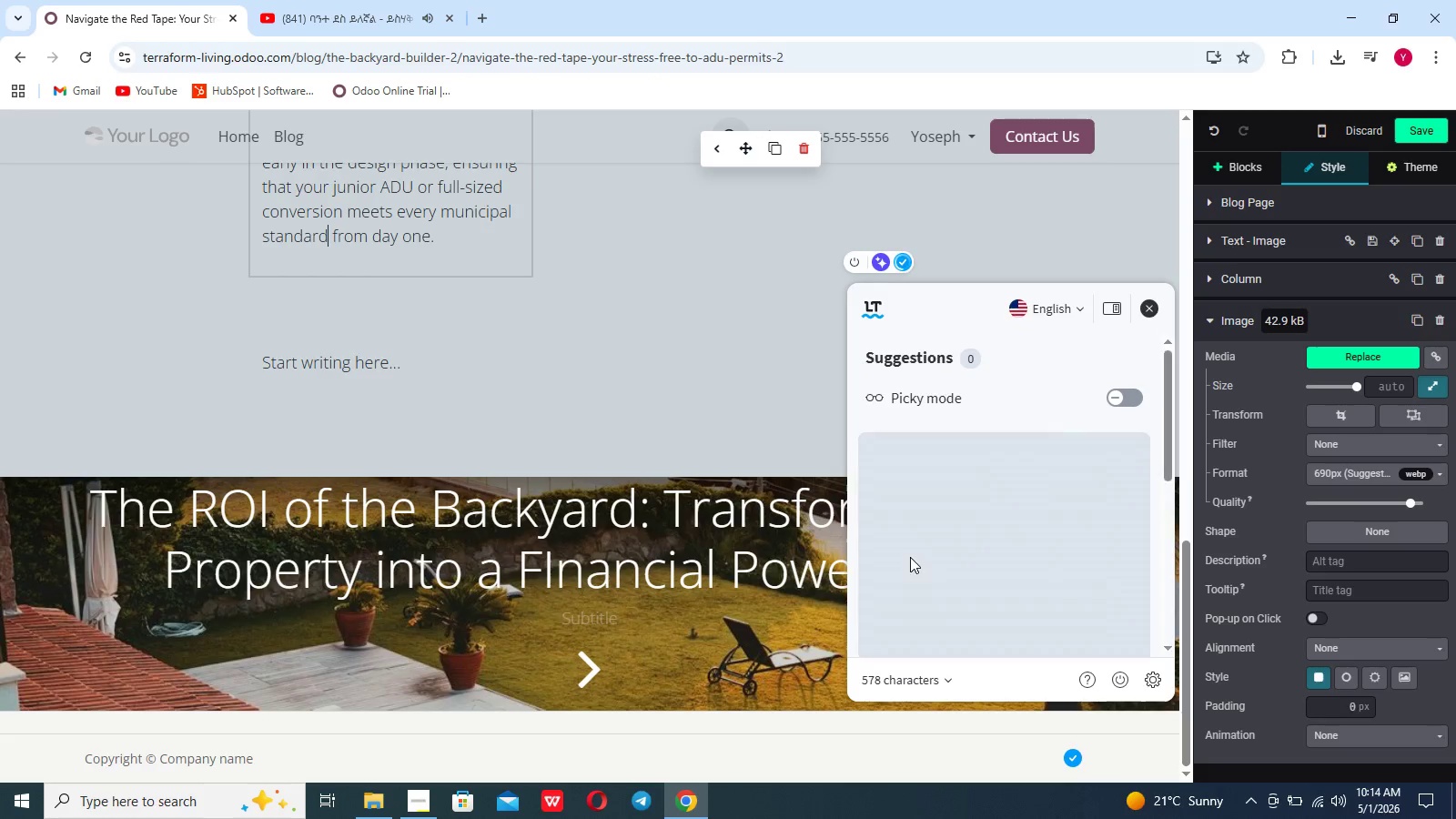 
left_click([652, 337])
 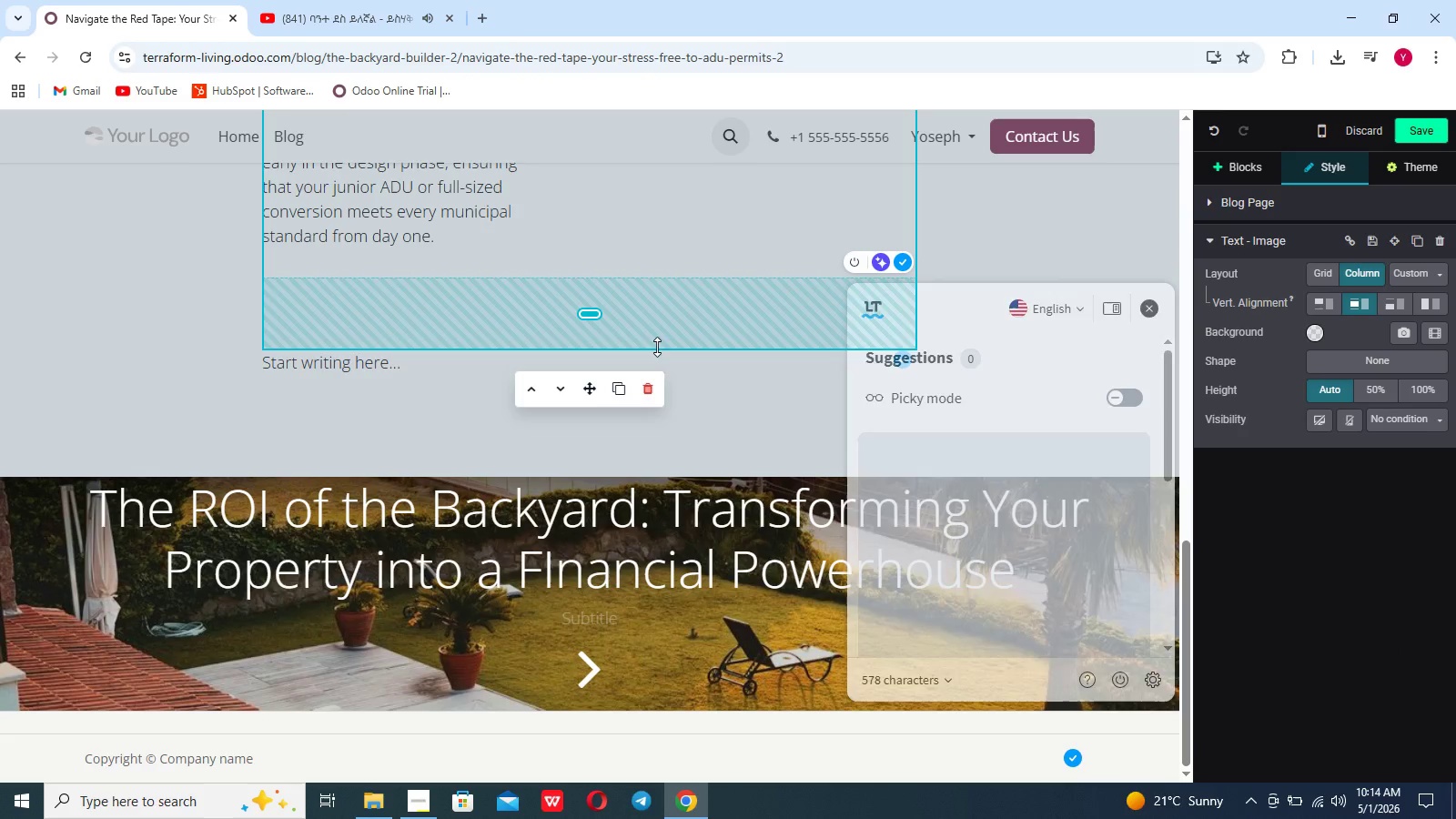 
left_click([665, 405])
 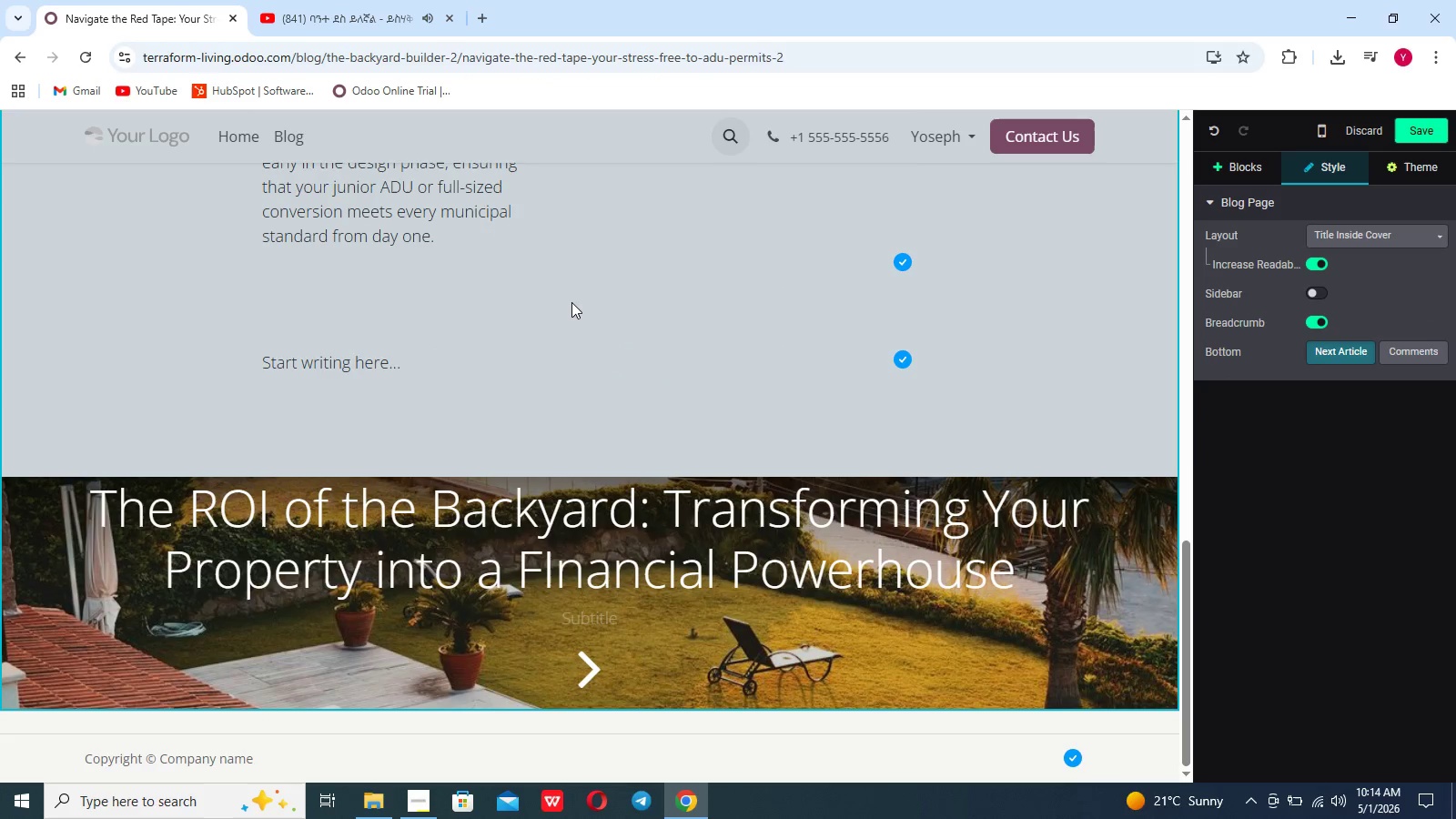 
left_click([565, 296])
 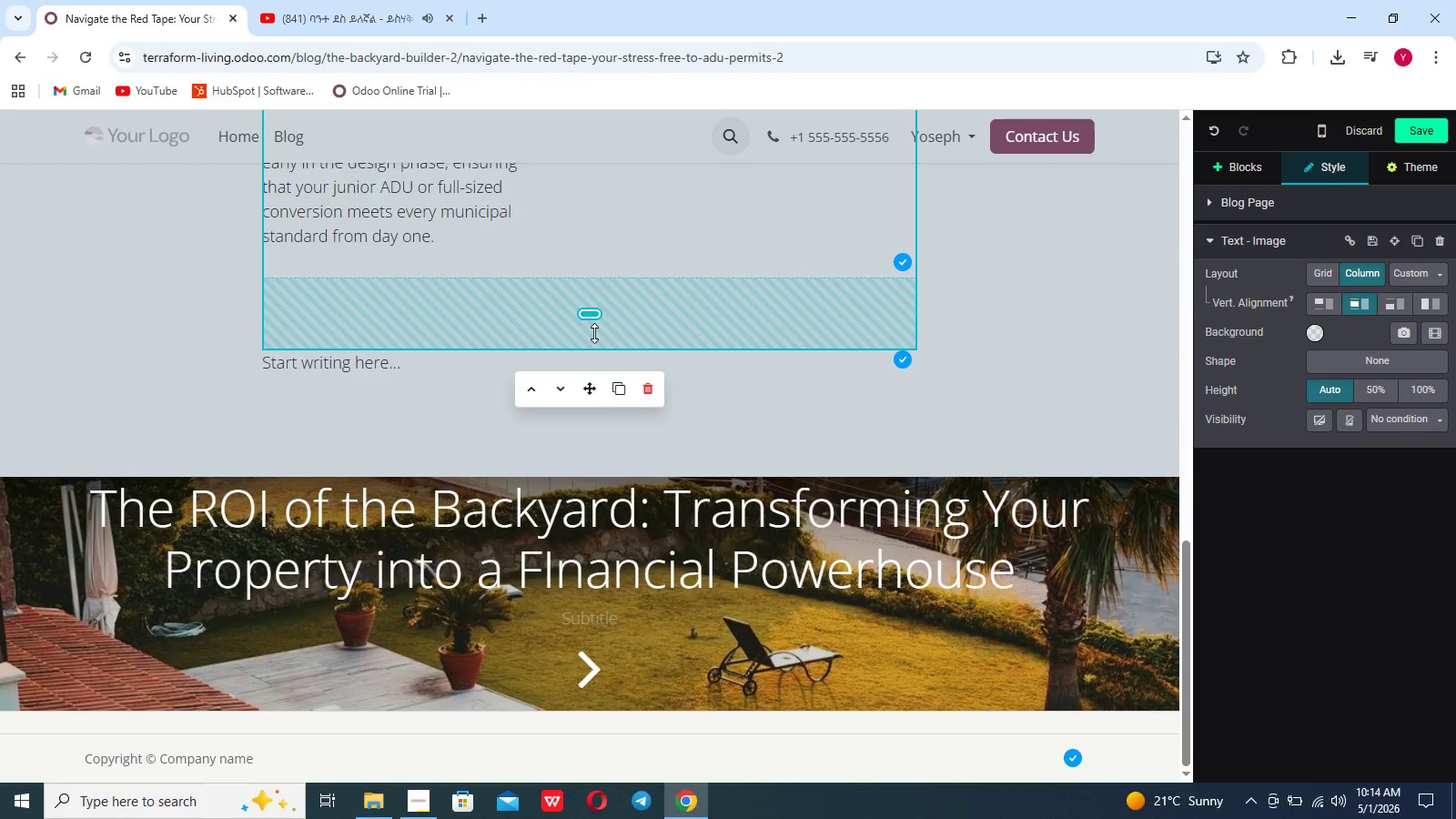 
left_click_drag(start_coordinate=[594, 339], to_coordinate=[585, 247])
 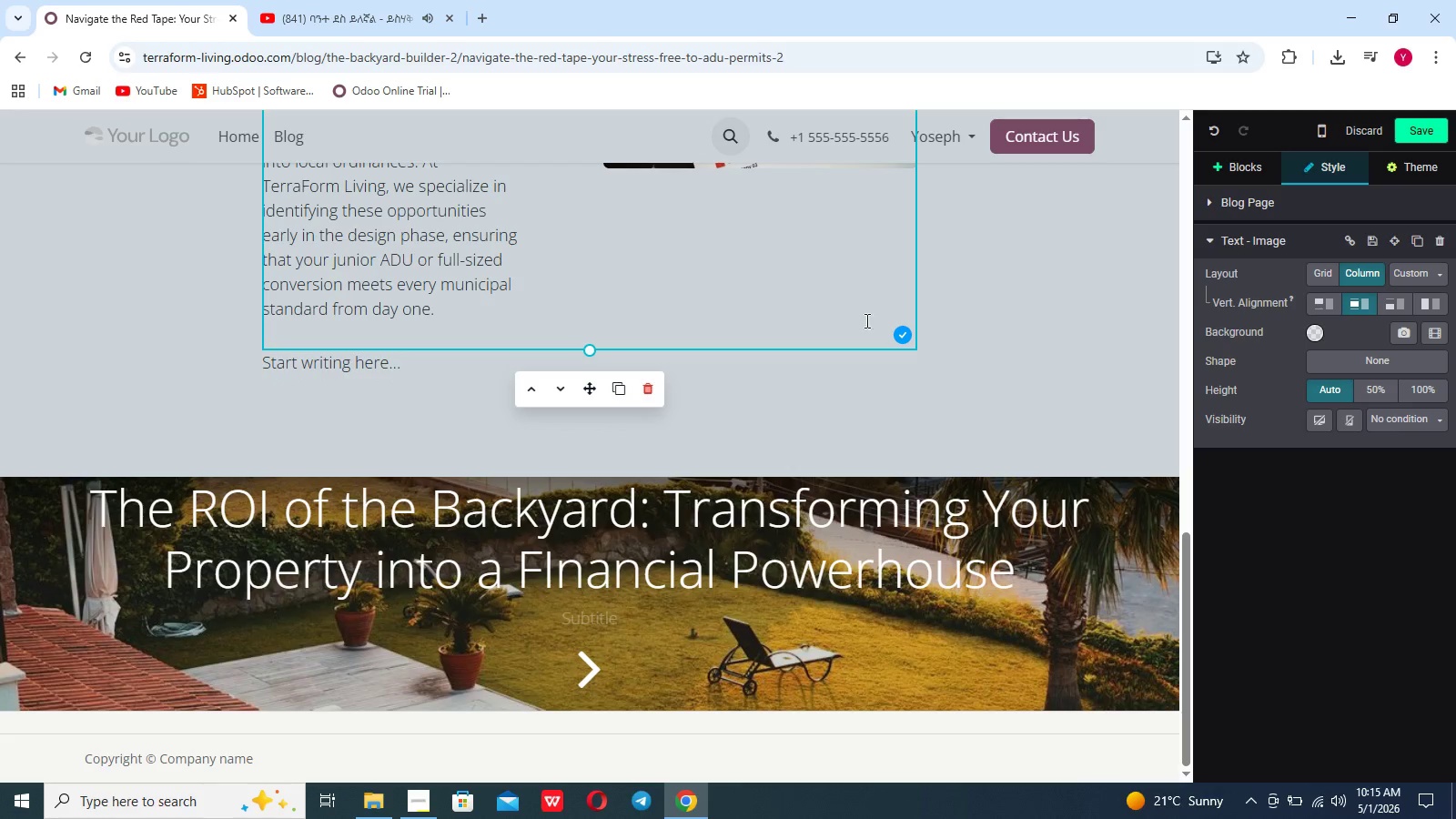 
left_click([887, 321])
 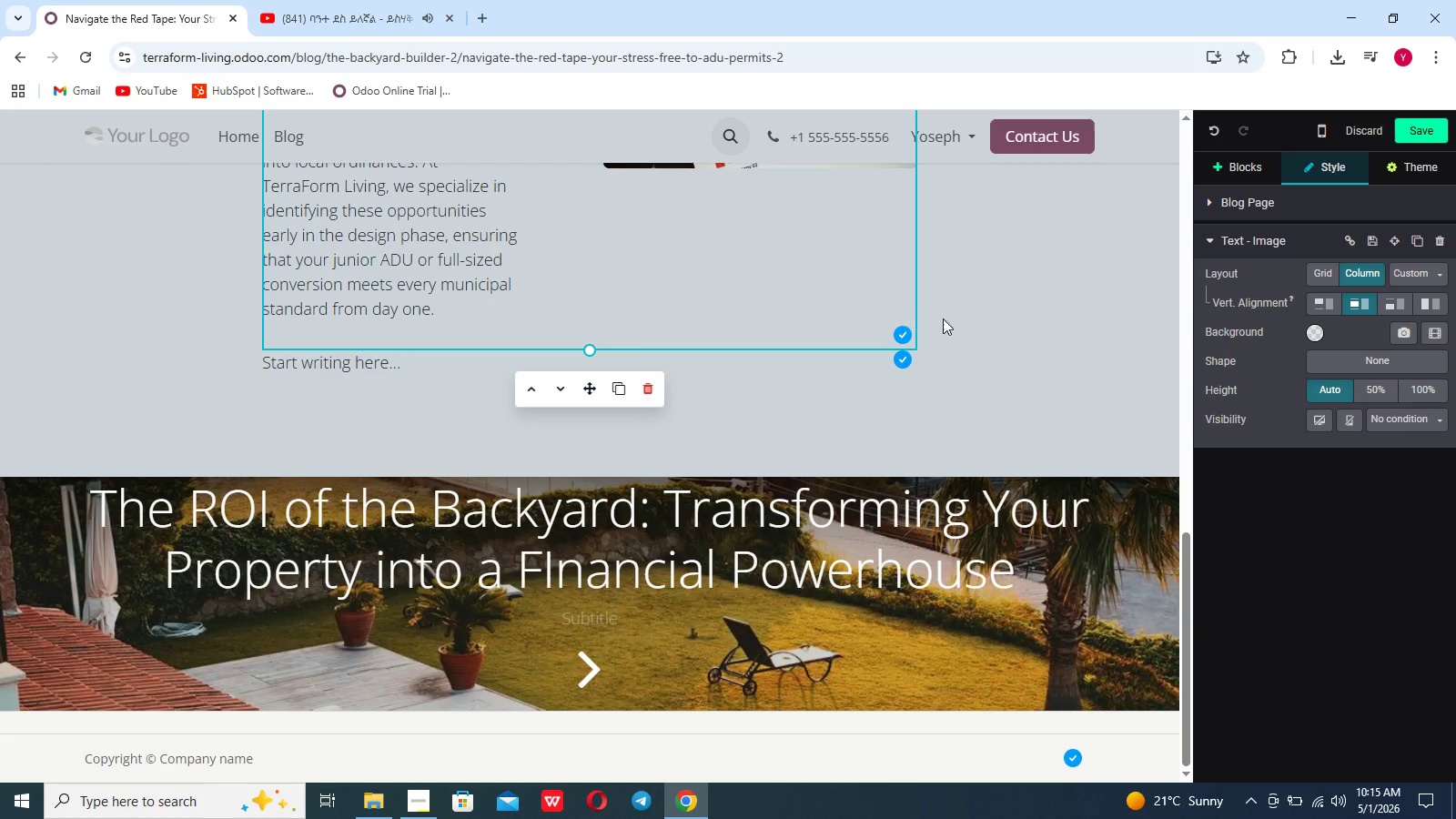 
left_click_drag(start_coordinate=[981, 312], to_coordinate=[991, 309])
 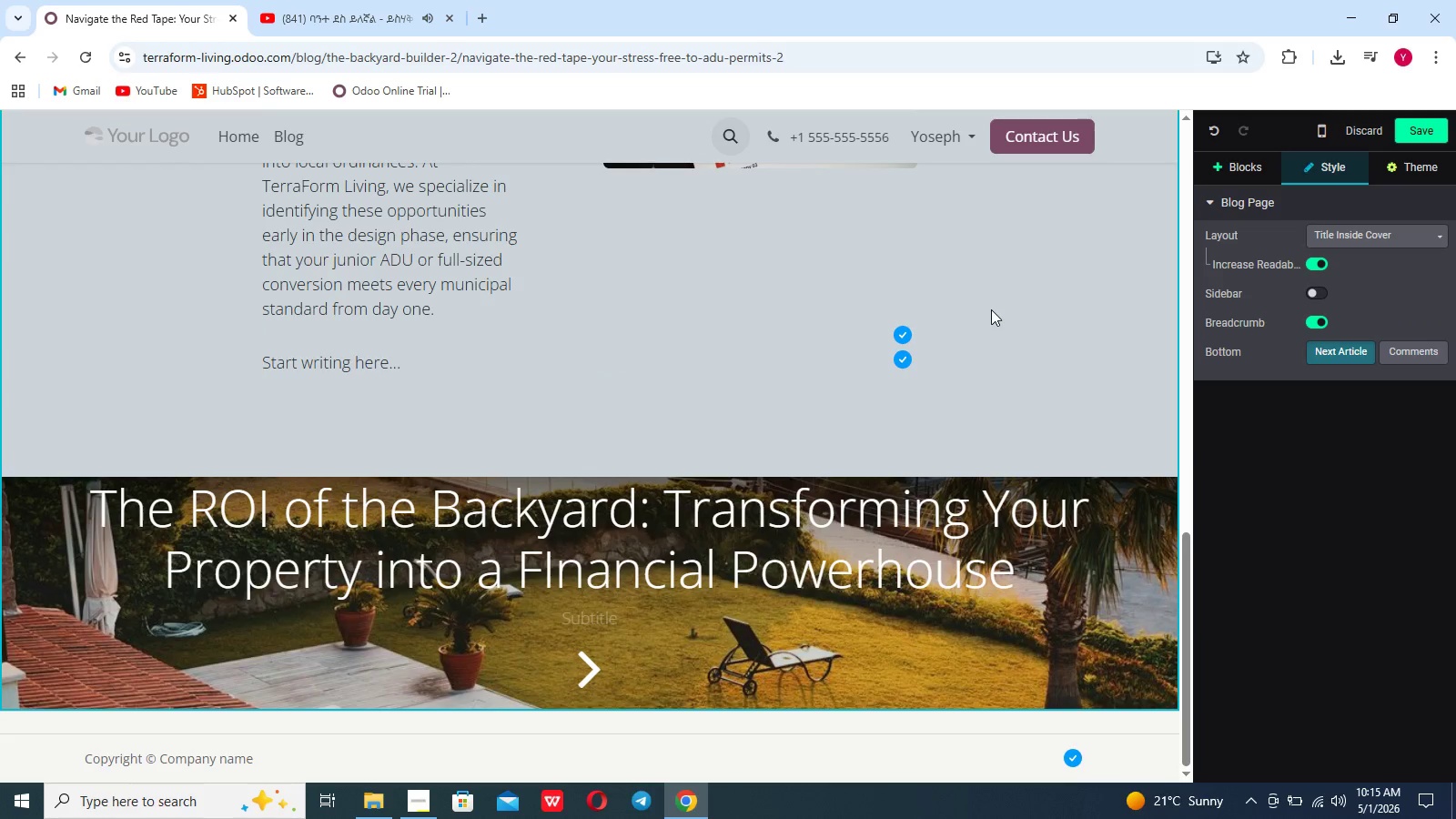 
scroll: coordinate [991, 309], scroll_direction: up, amount: 10.0
 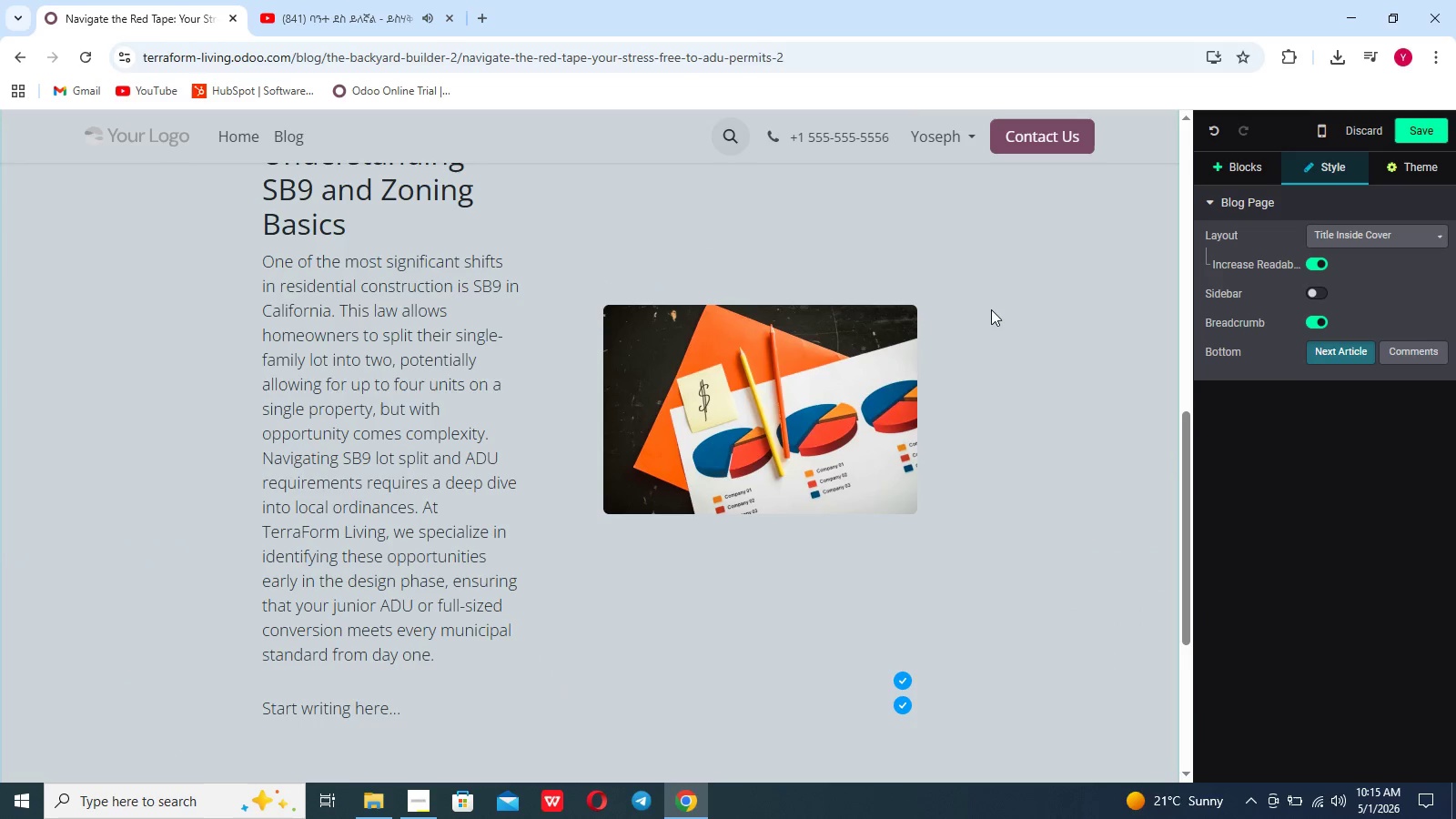 
scroll: coordinate [991, 309], scroll_direction: none, amount: 0.0
 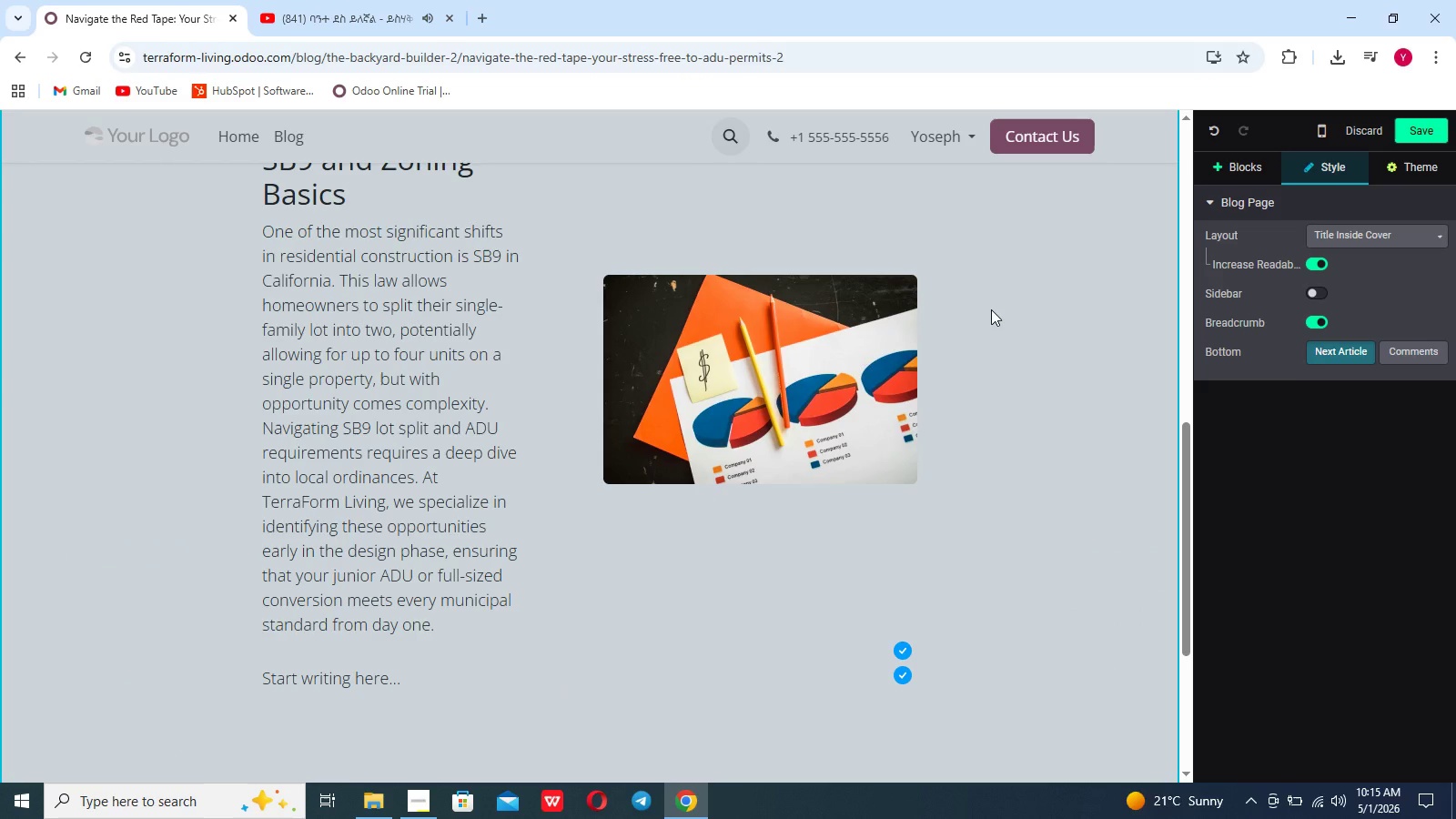 
wait(5.15)
 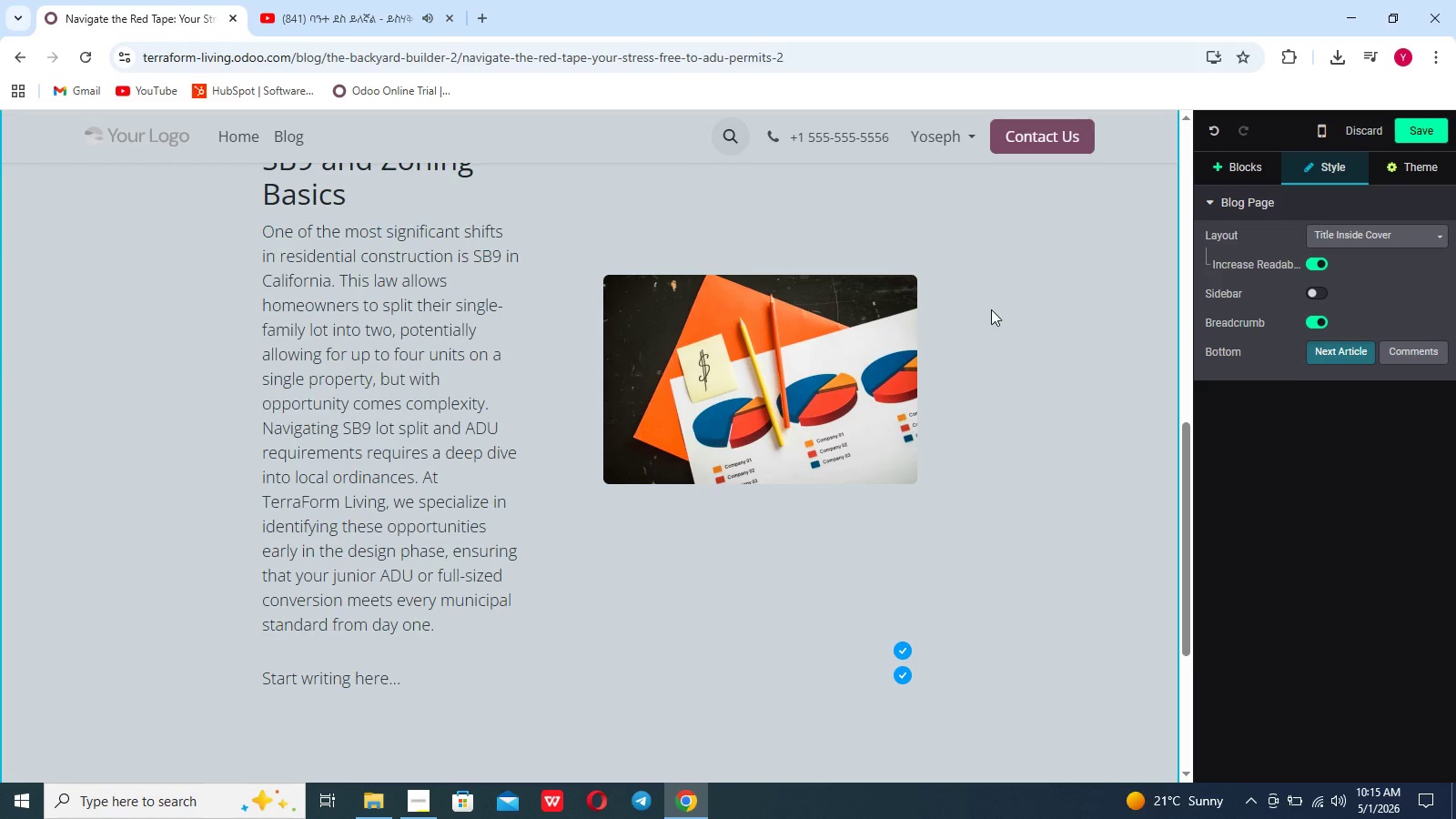 
scroll: coordinate [991, 309], scroll_direction: none, amount: 0.0
 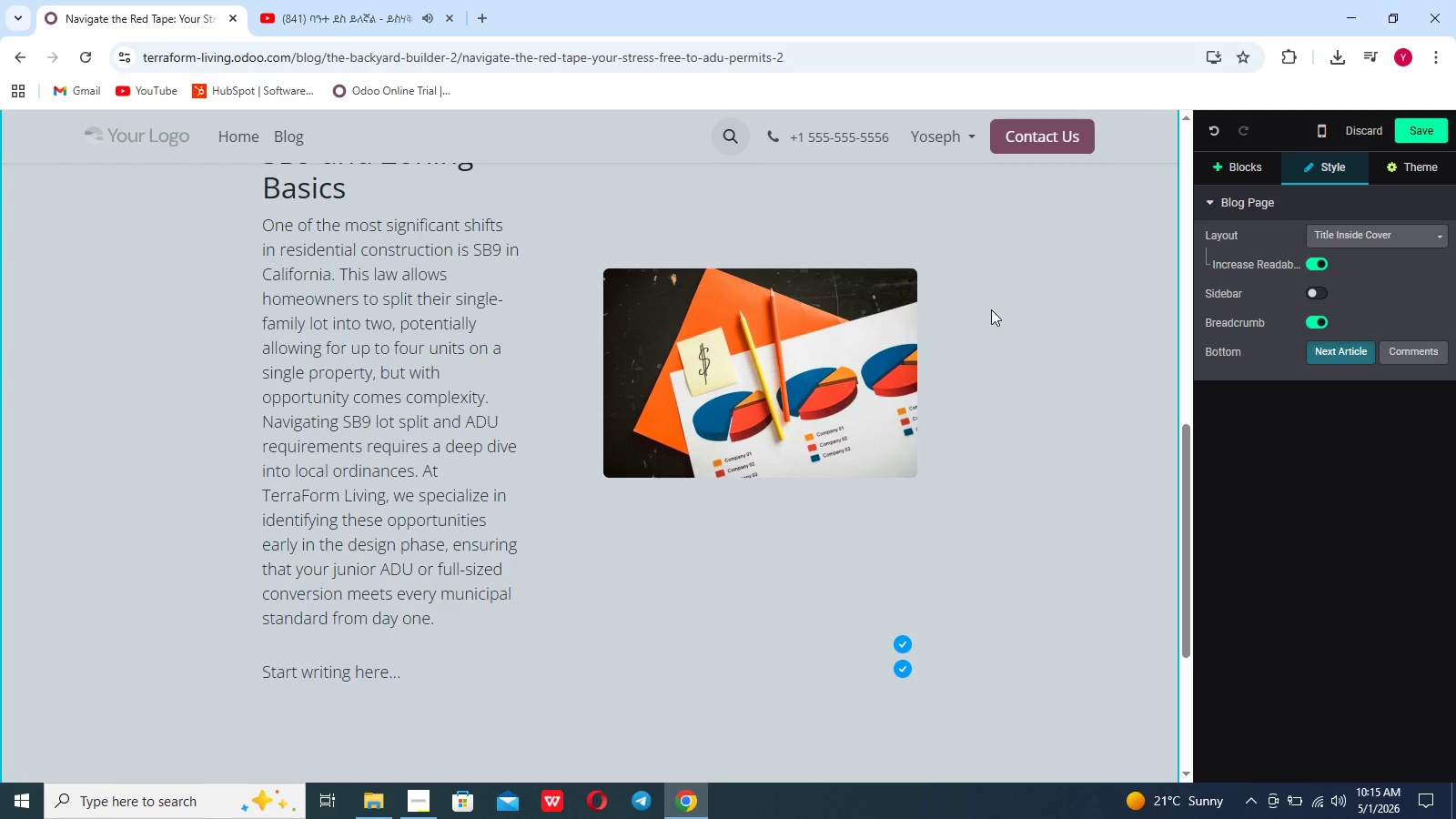 
wait(7.57)
 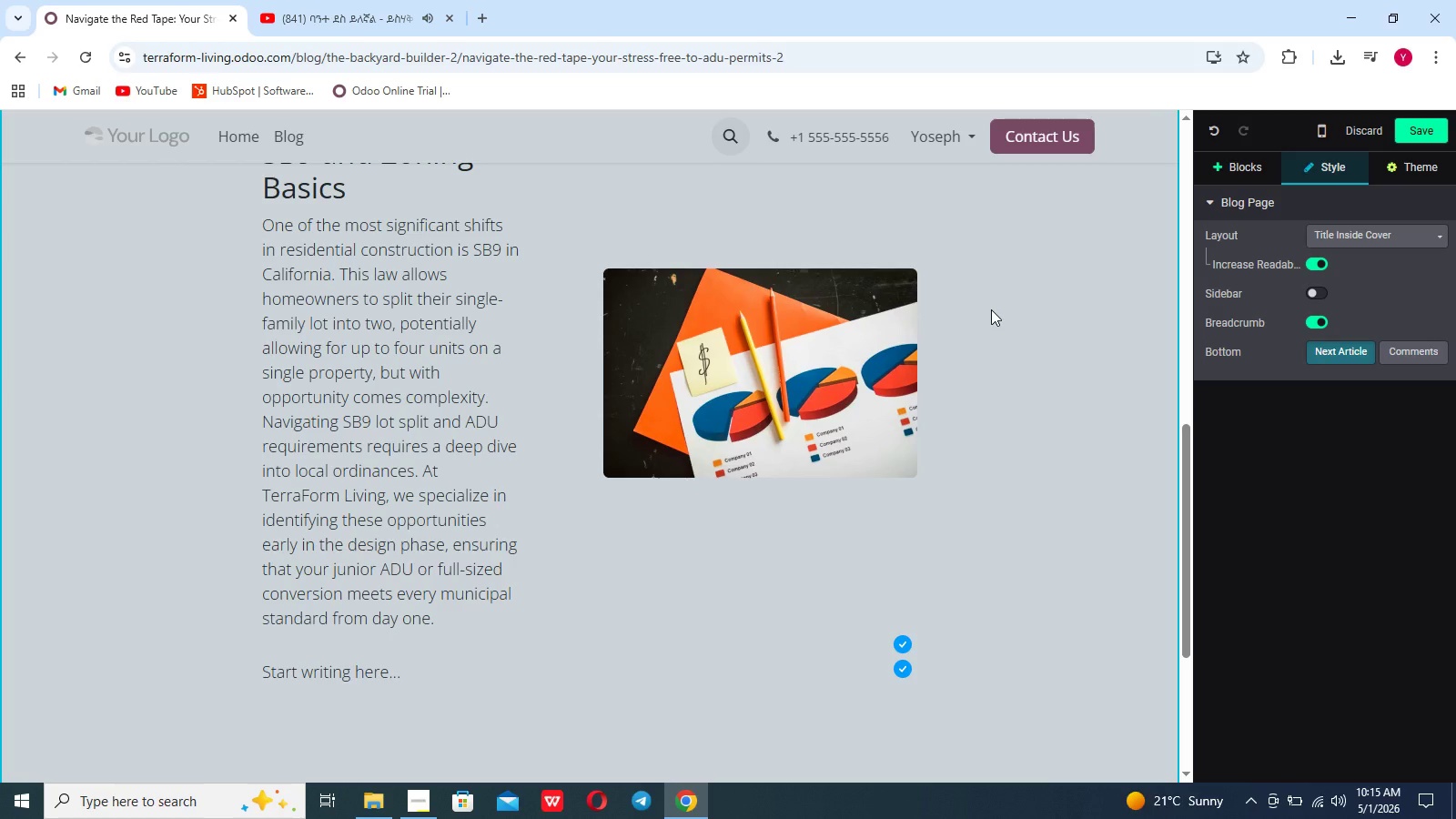 
scroll: coordinate [991, 309], scroll_direction: none, amount: 0.0
 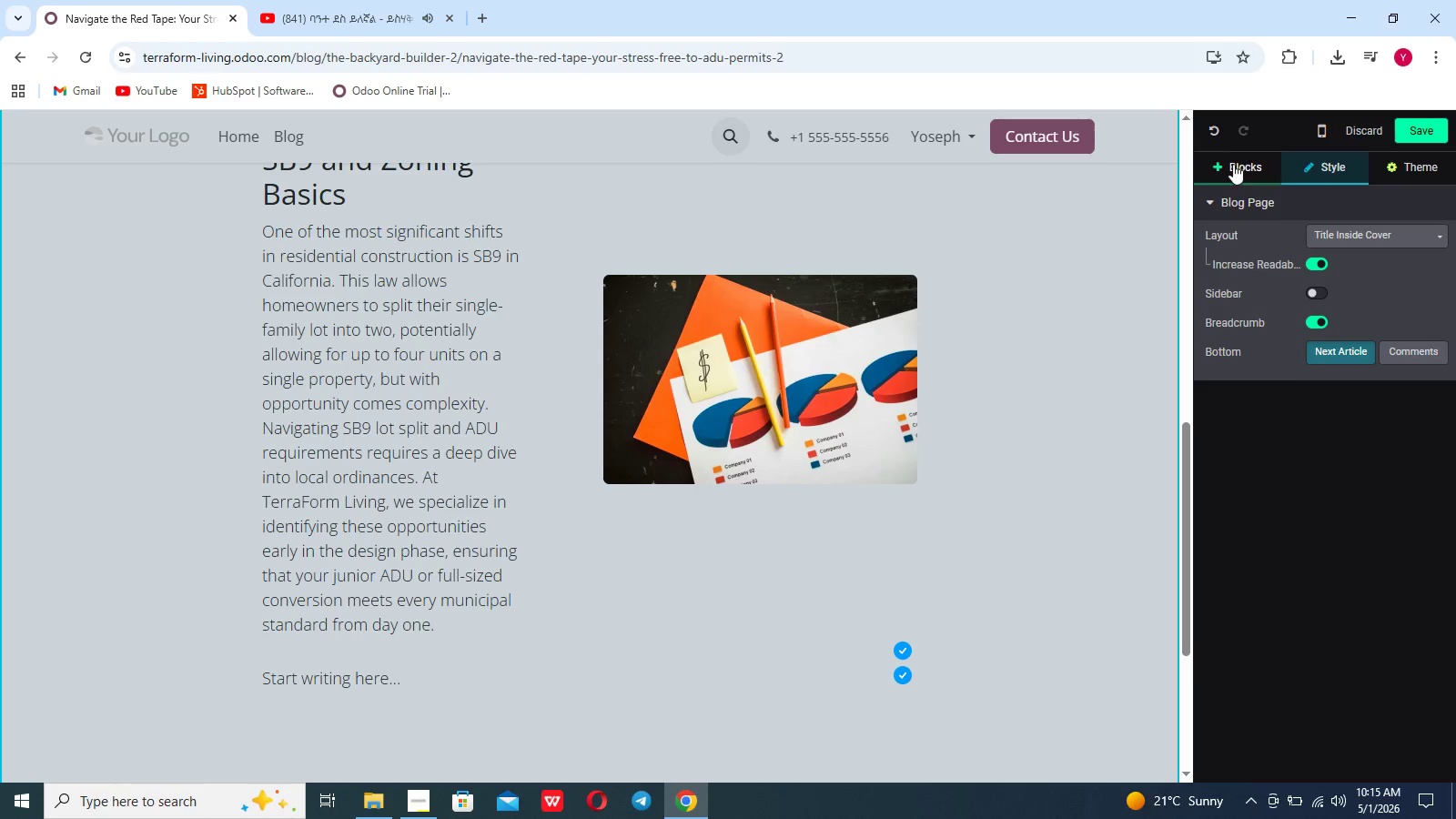 
left_click([1237, 167])
 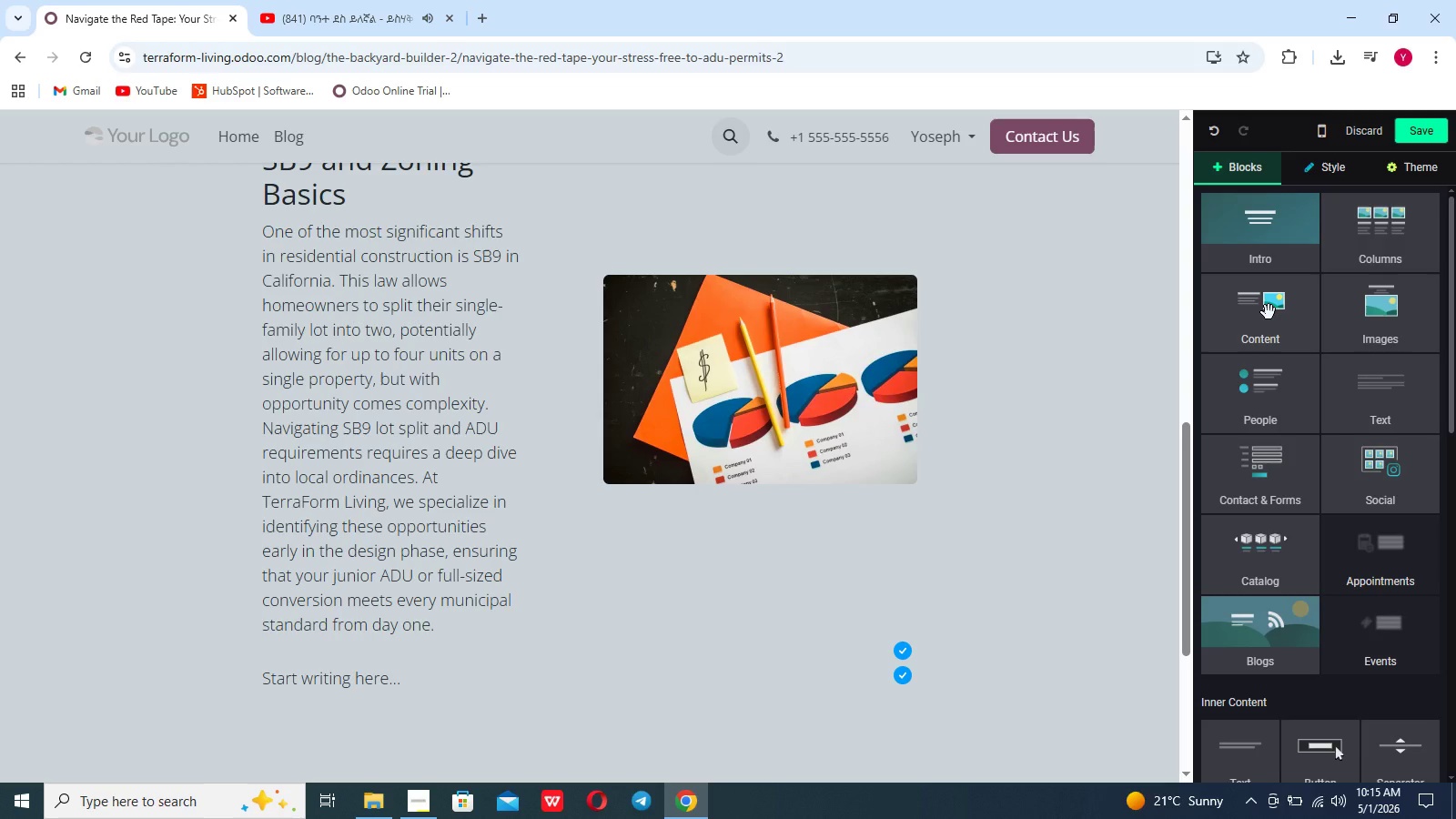 
left_click([1269, 312])
 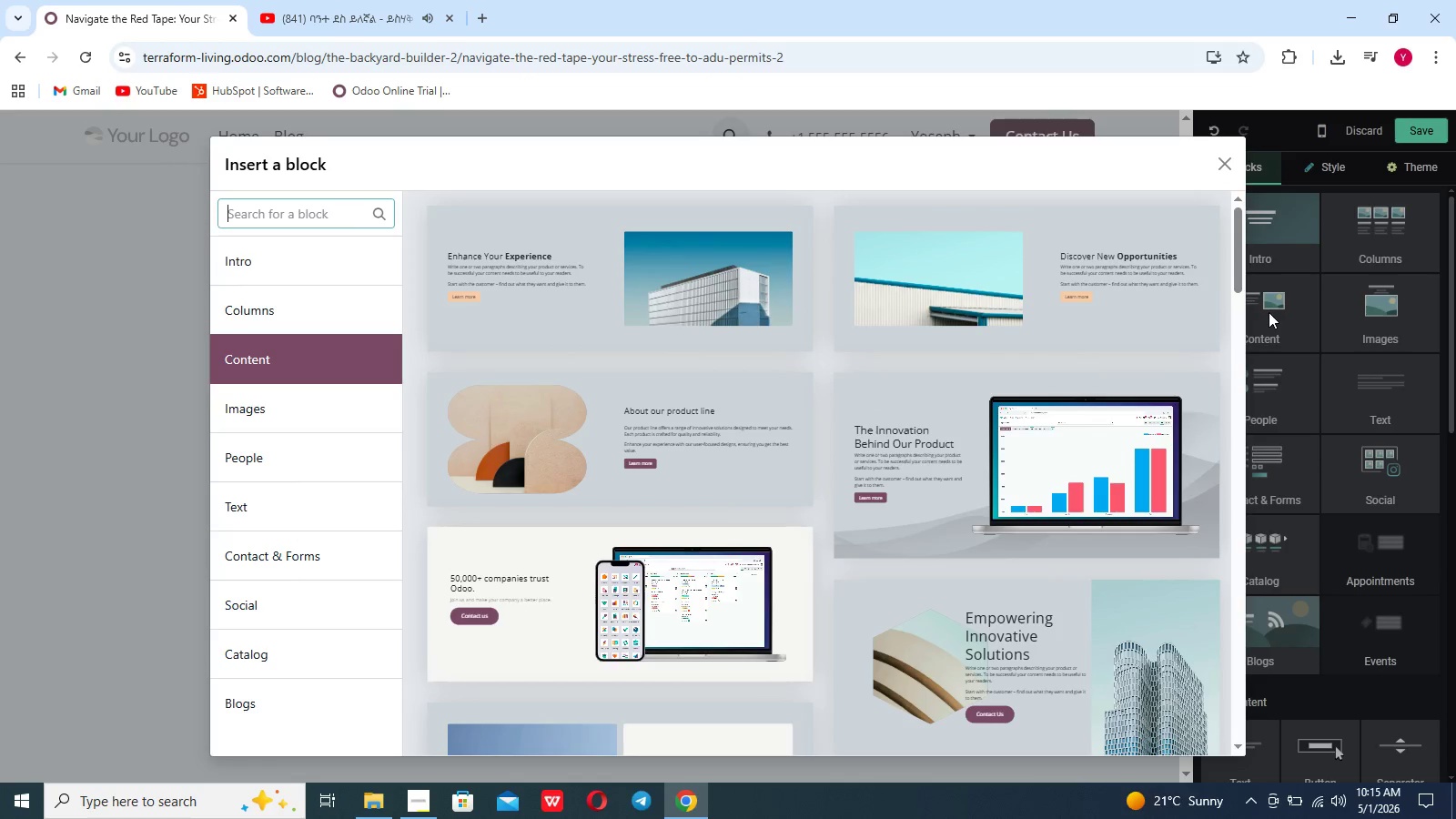 
scroll: coordinate [945, 407], scroll_direction: down, amount: 53.0
 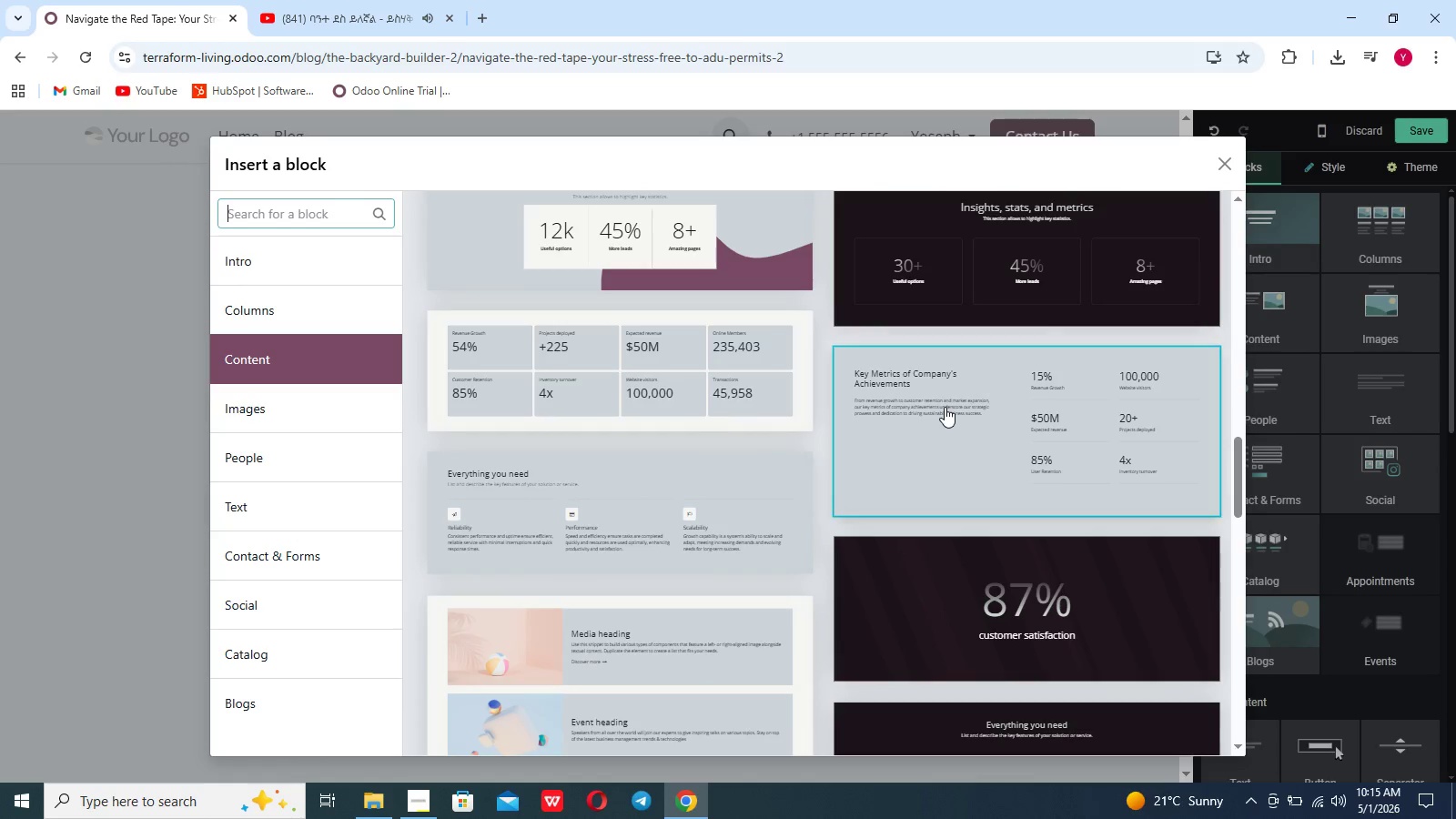 
scroll: coordinate [945, 407], scroll_direction: none, amount: 0.0
 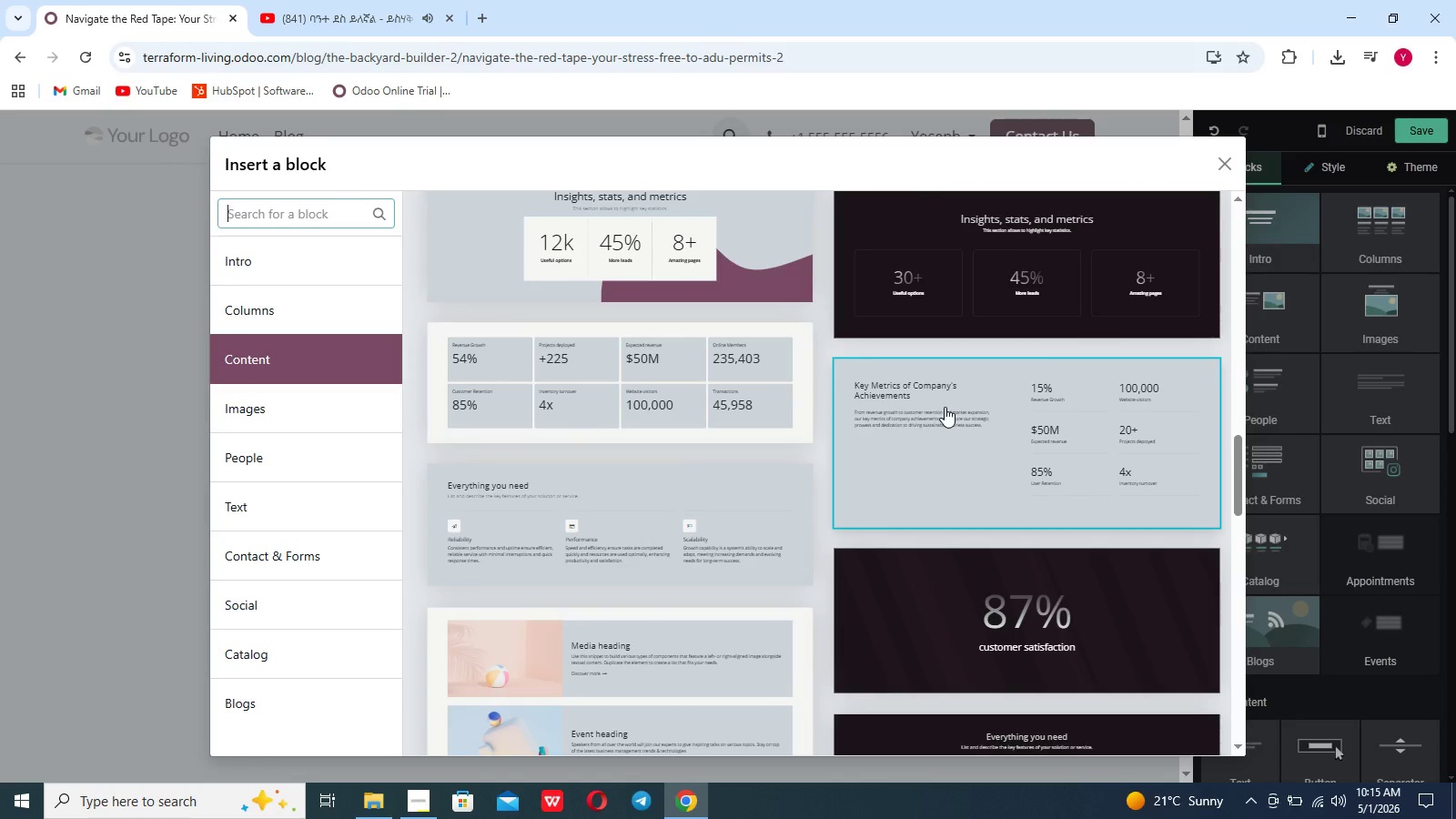 
left_click([945, 407])
 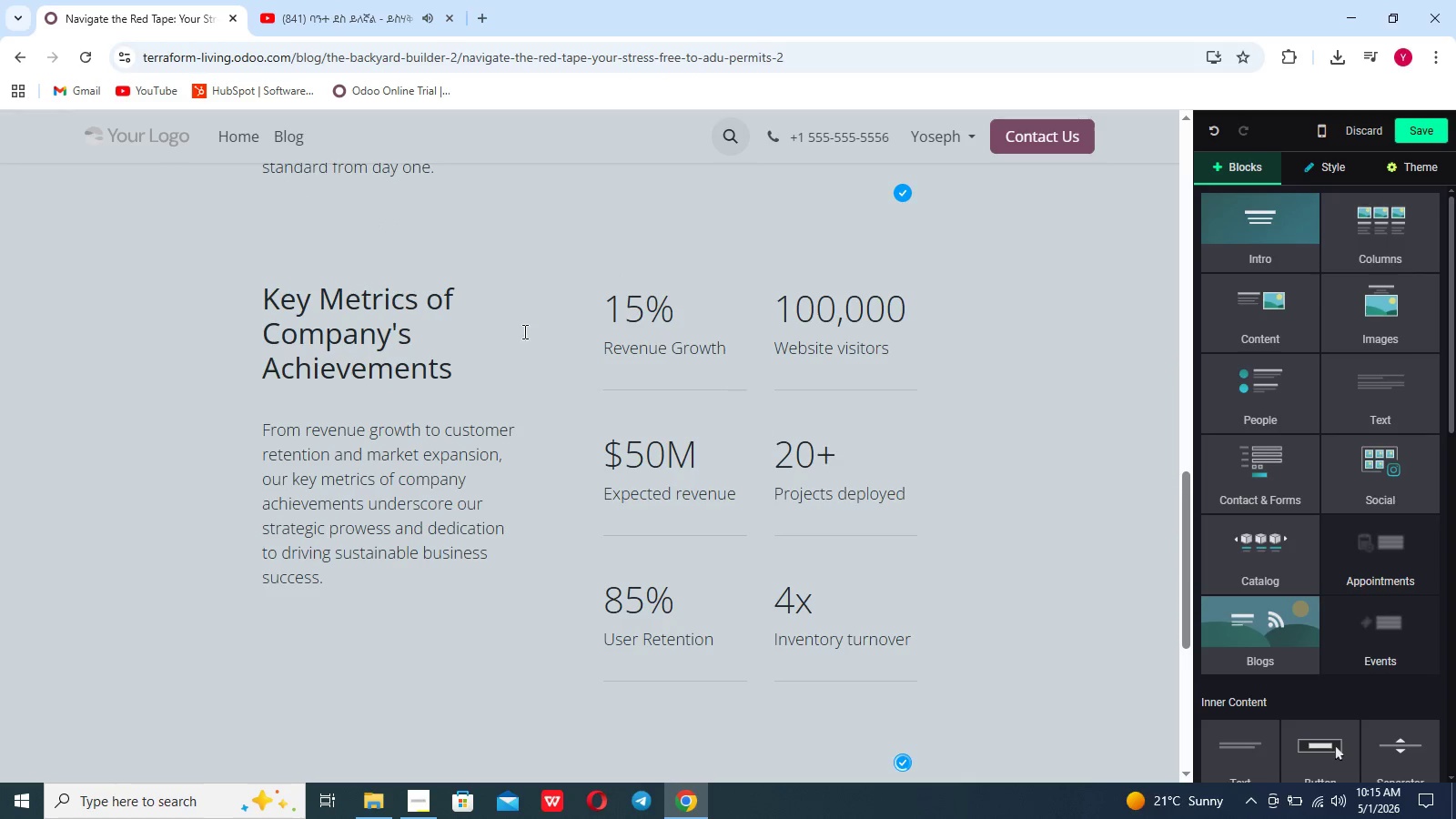 
left_click([540, 323])
 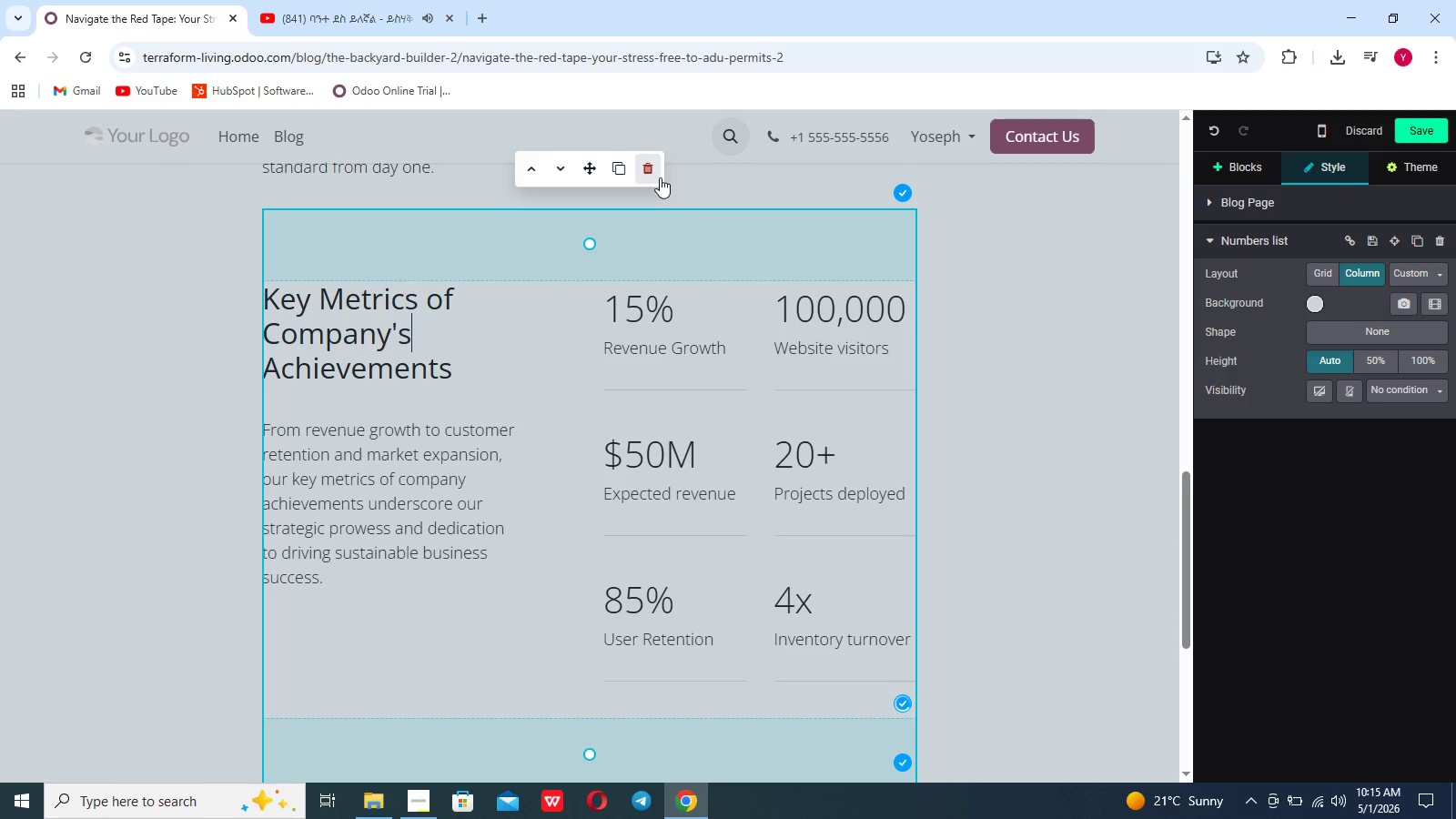 
left_click([651, 170])
 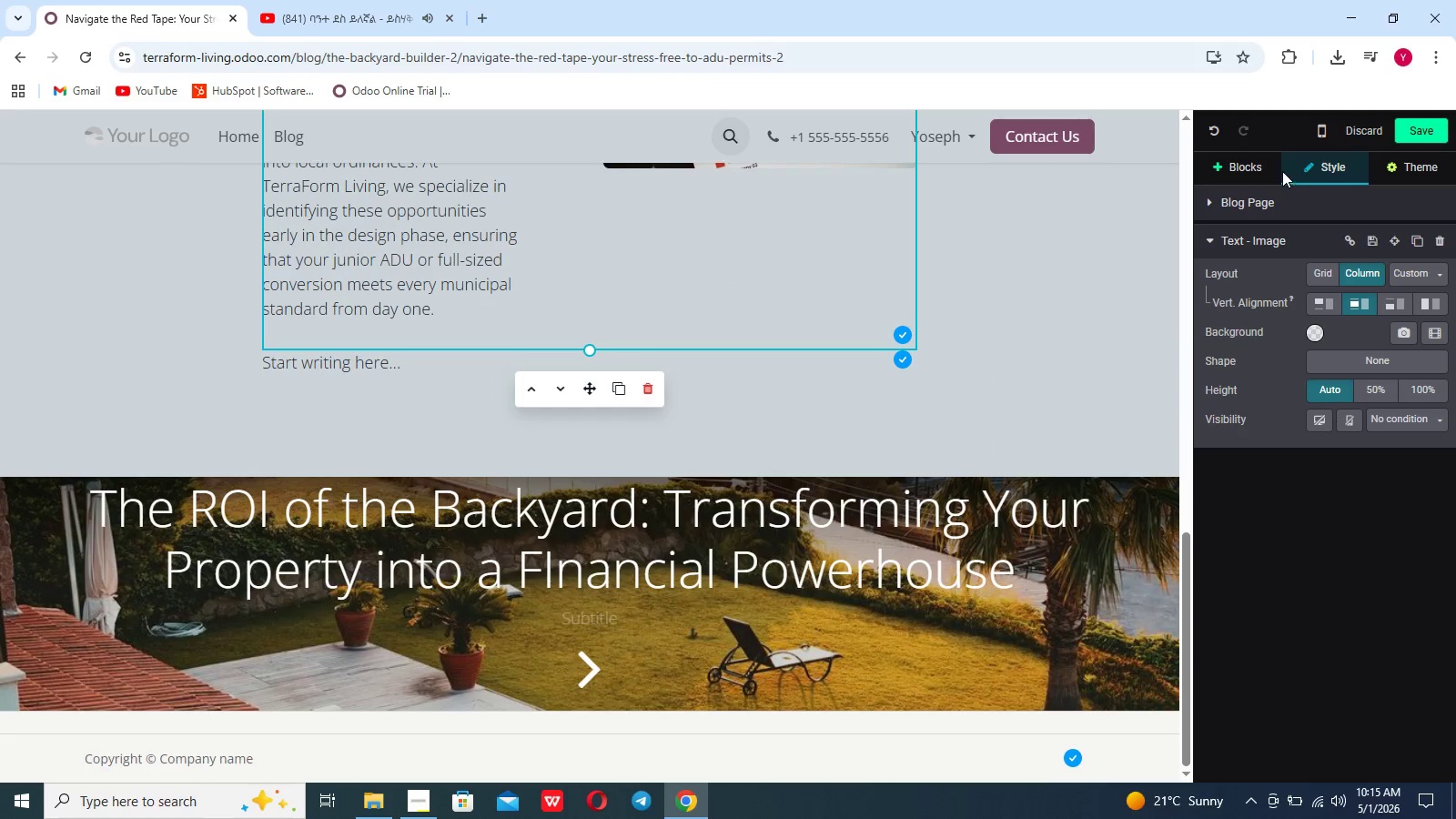 
left_click([1275, 166])
 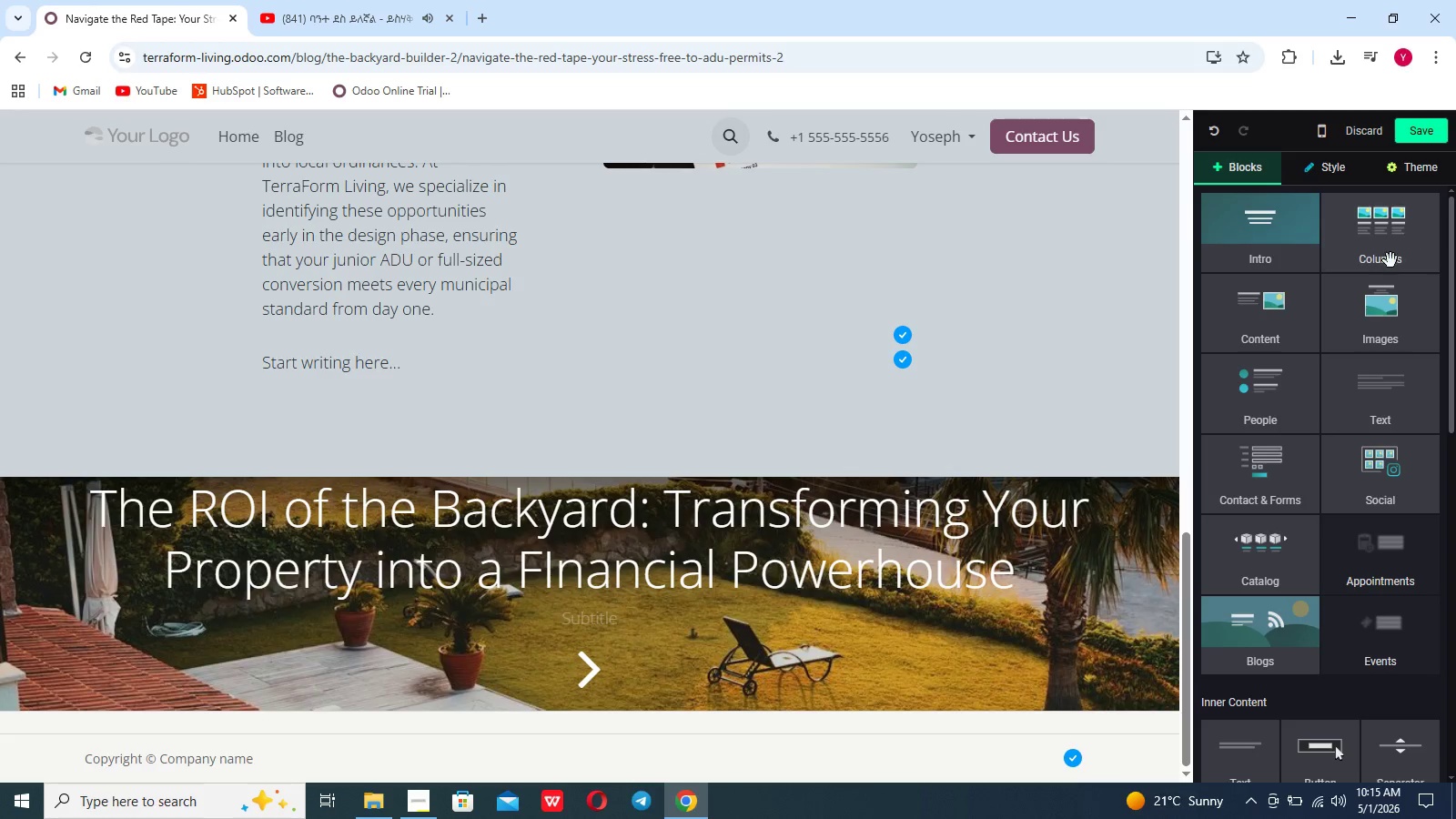 
left_click([1287, 300])
 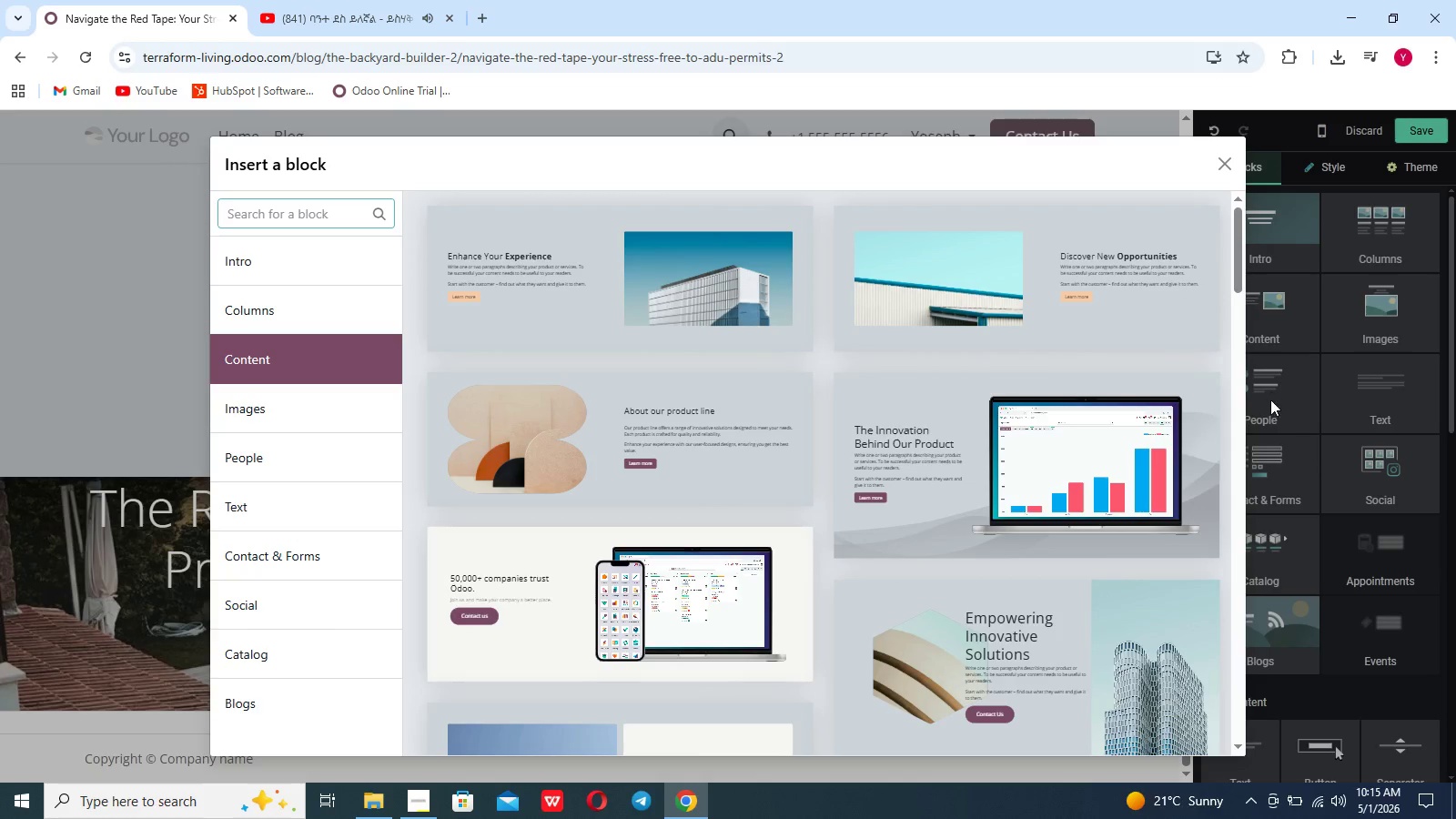 
wait(5.89)
 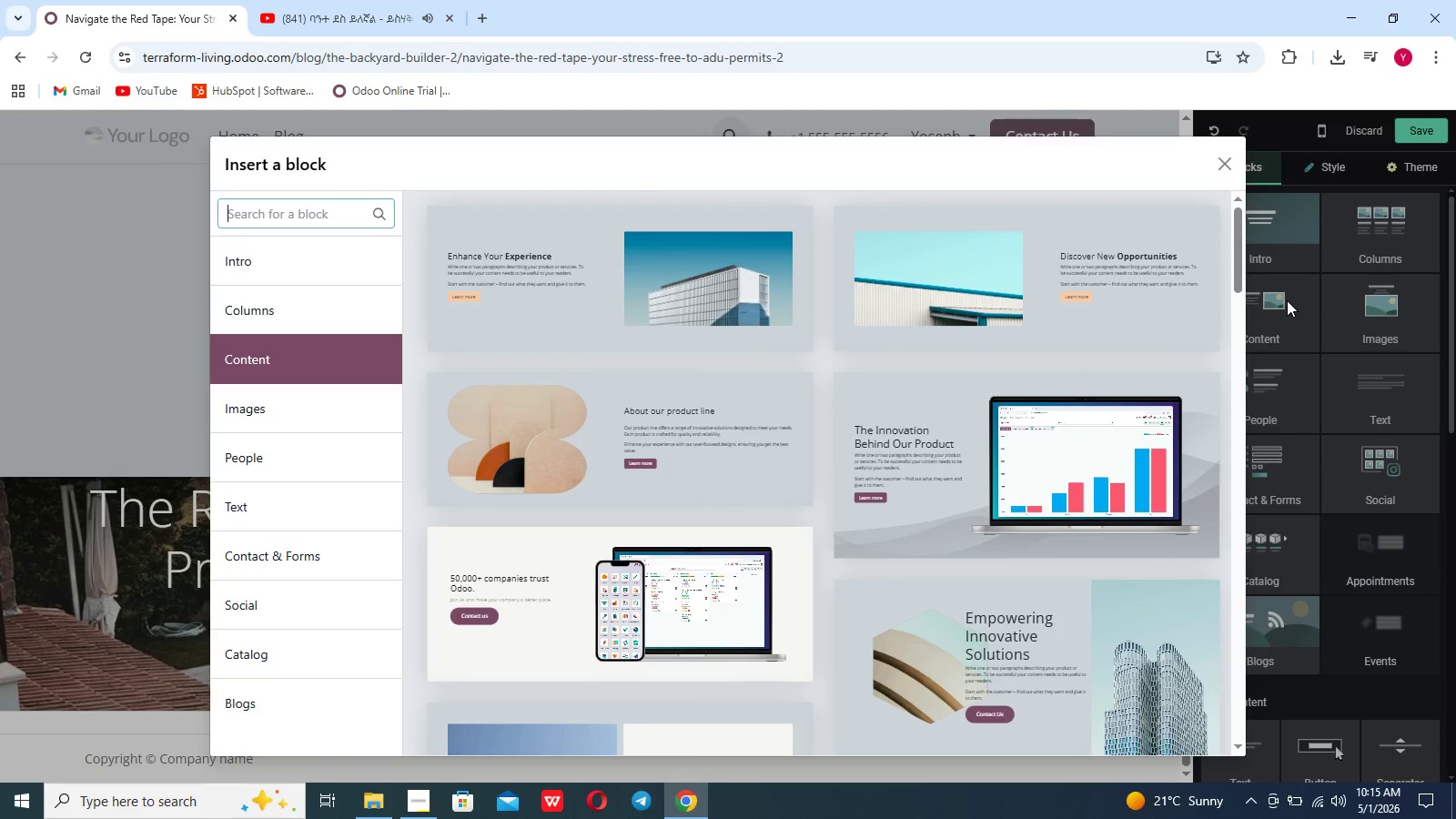 
scroll: coordinate [530, 527], scroll_direction: down, amount: 58.0
 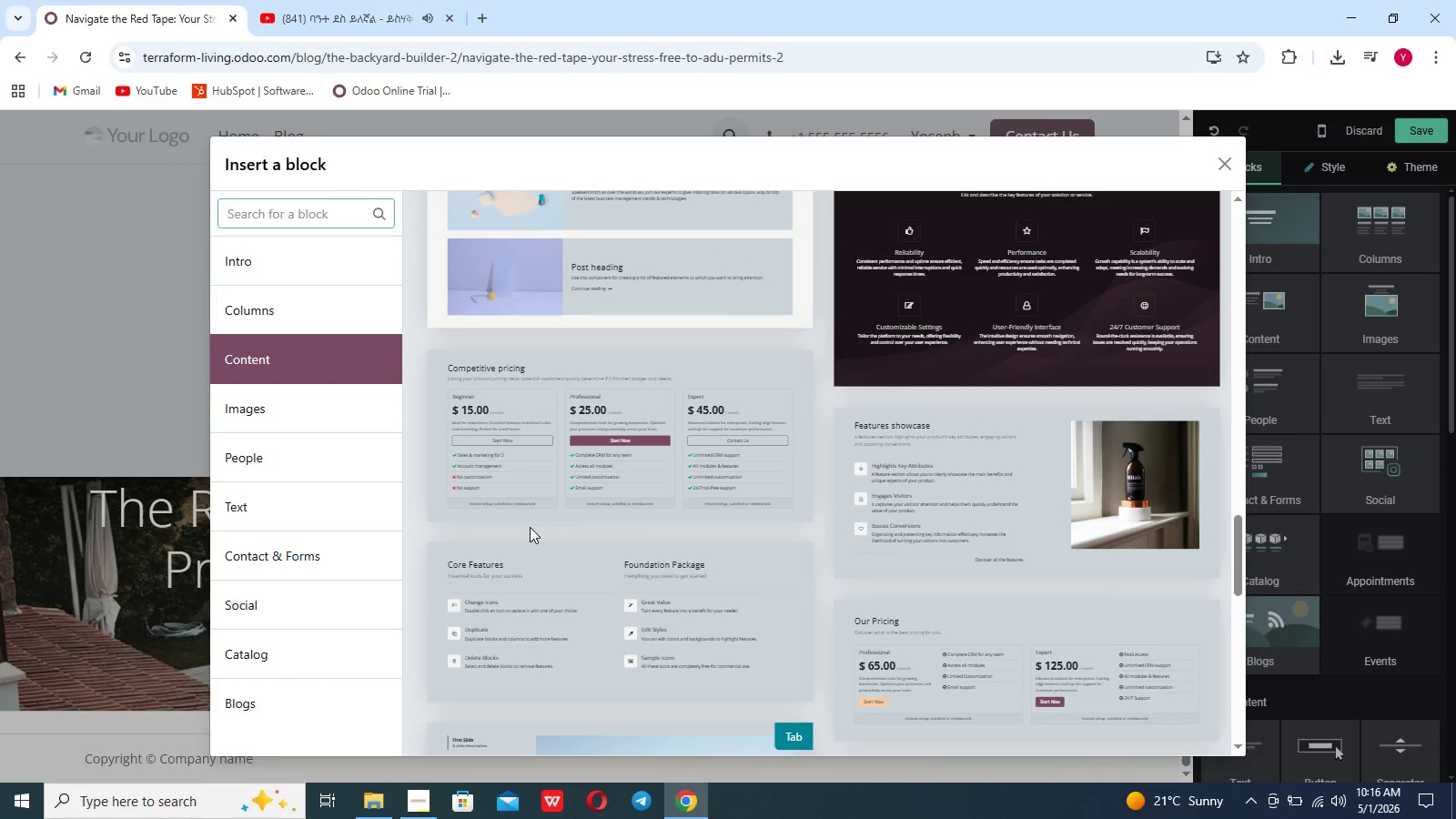 
scroll: coordinate [530, 527], scroll_direction: none, amount: 0.0
 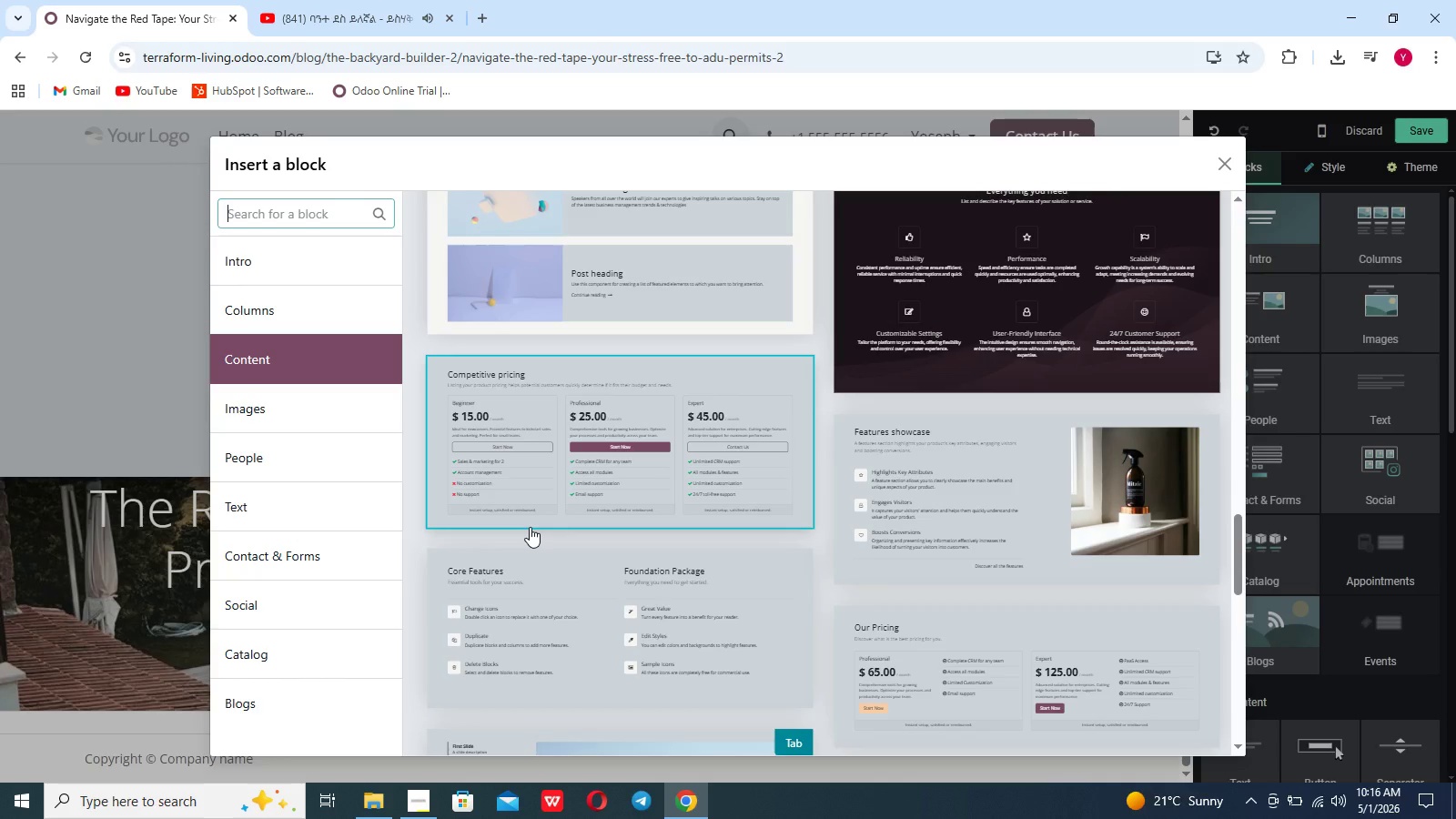 
scroll: coordinate [530, 527], scroll_direction: down, amount: 10.0
 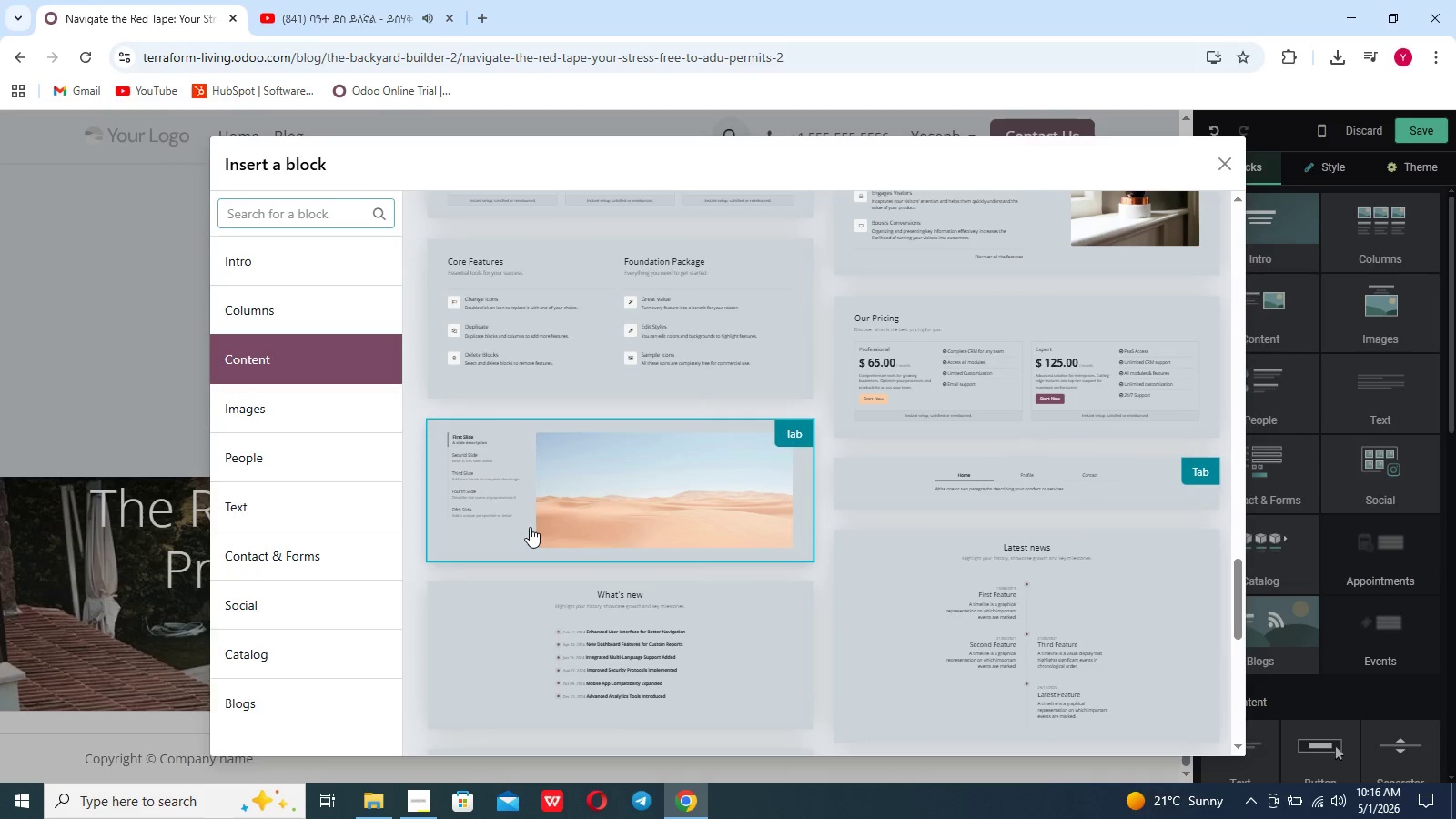 
wait(9.95)
 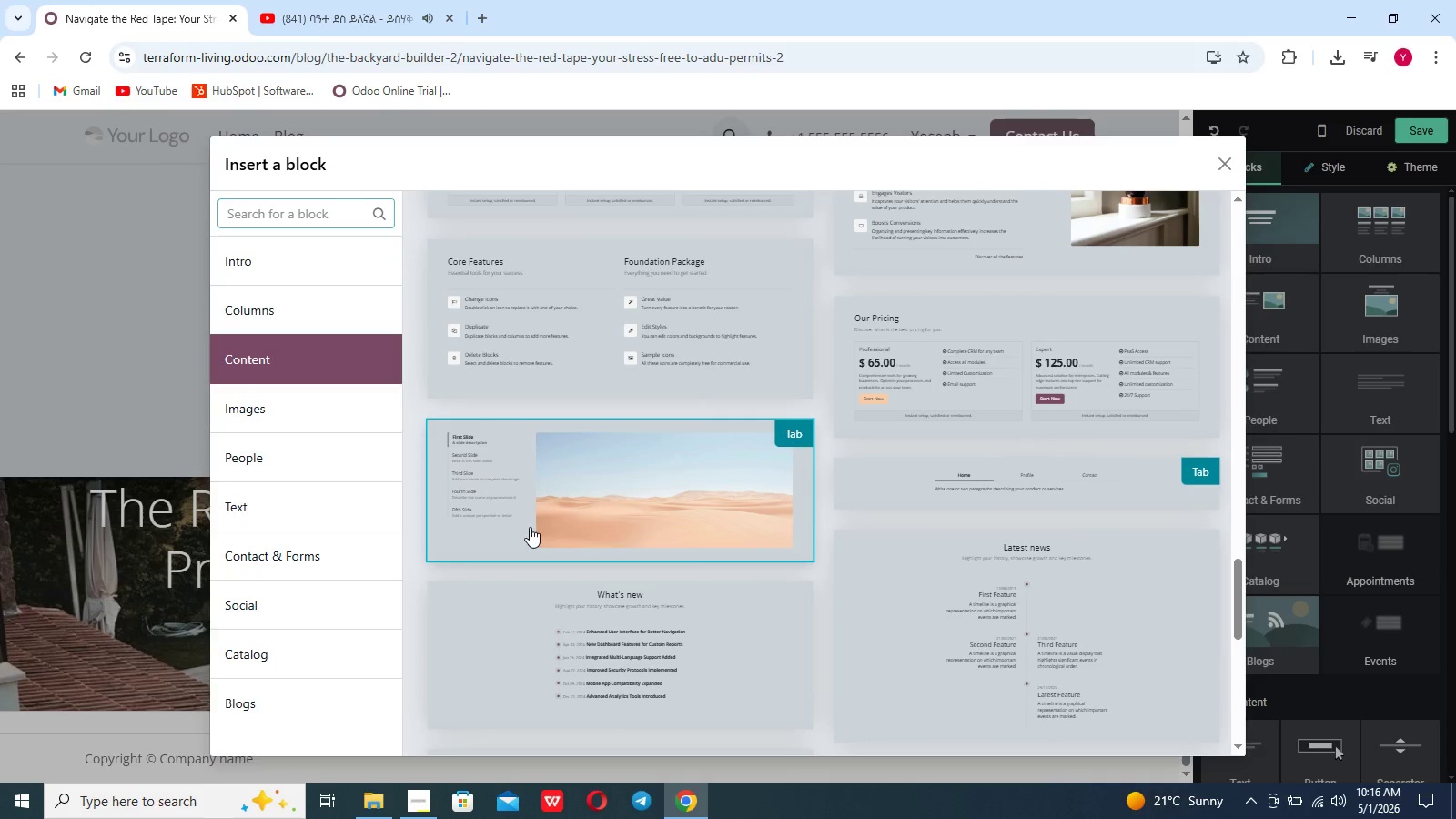 
scroll: coordinate [530, 527], scroll_direction: down, amount: 13.0
 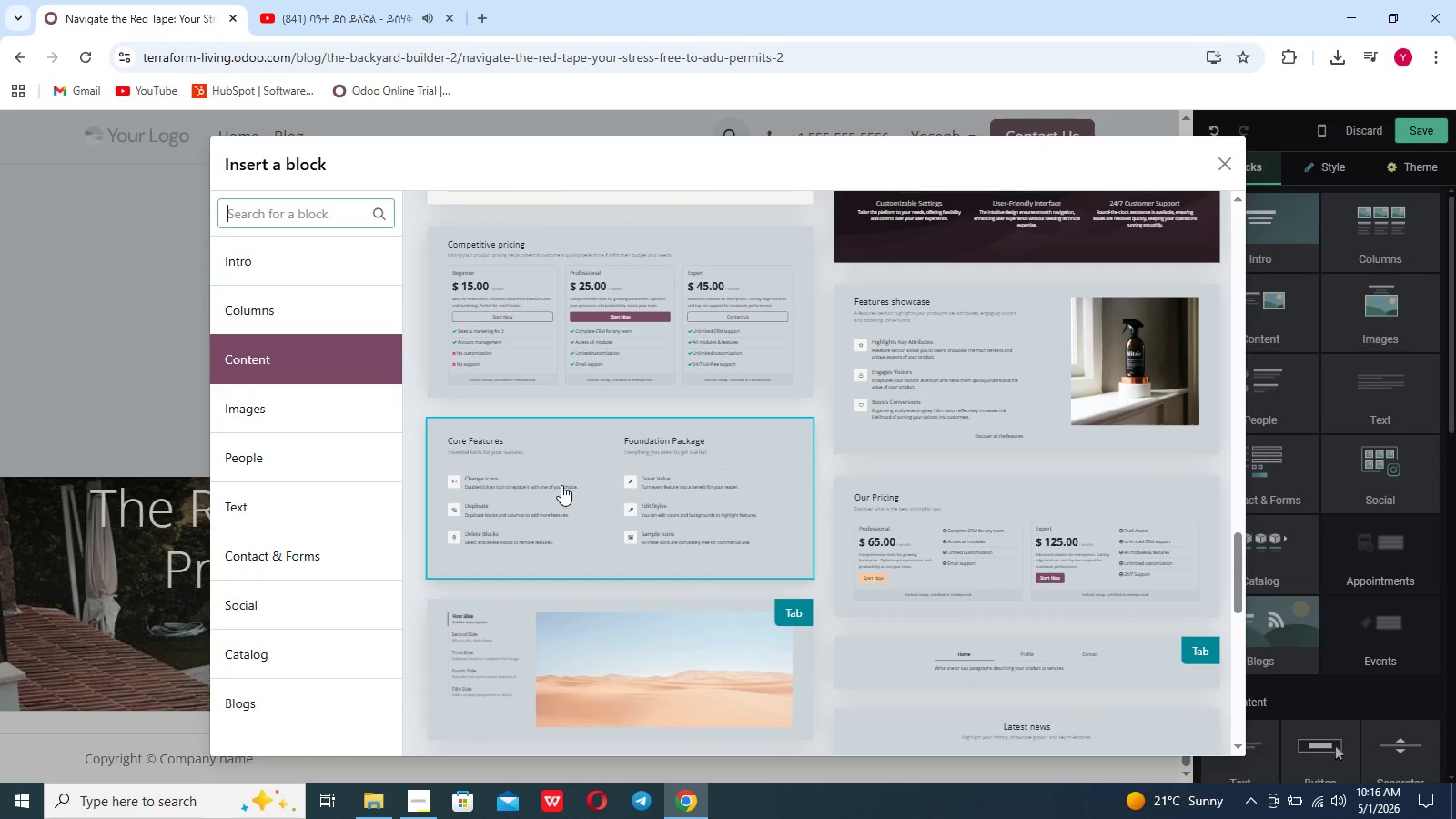 
left_click([561, 485])
 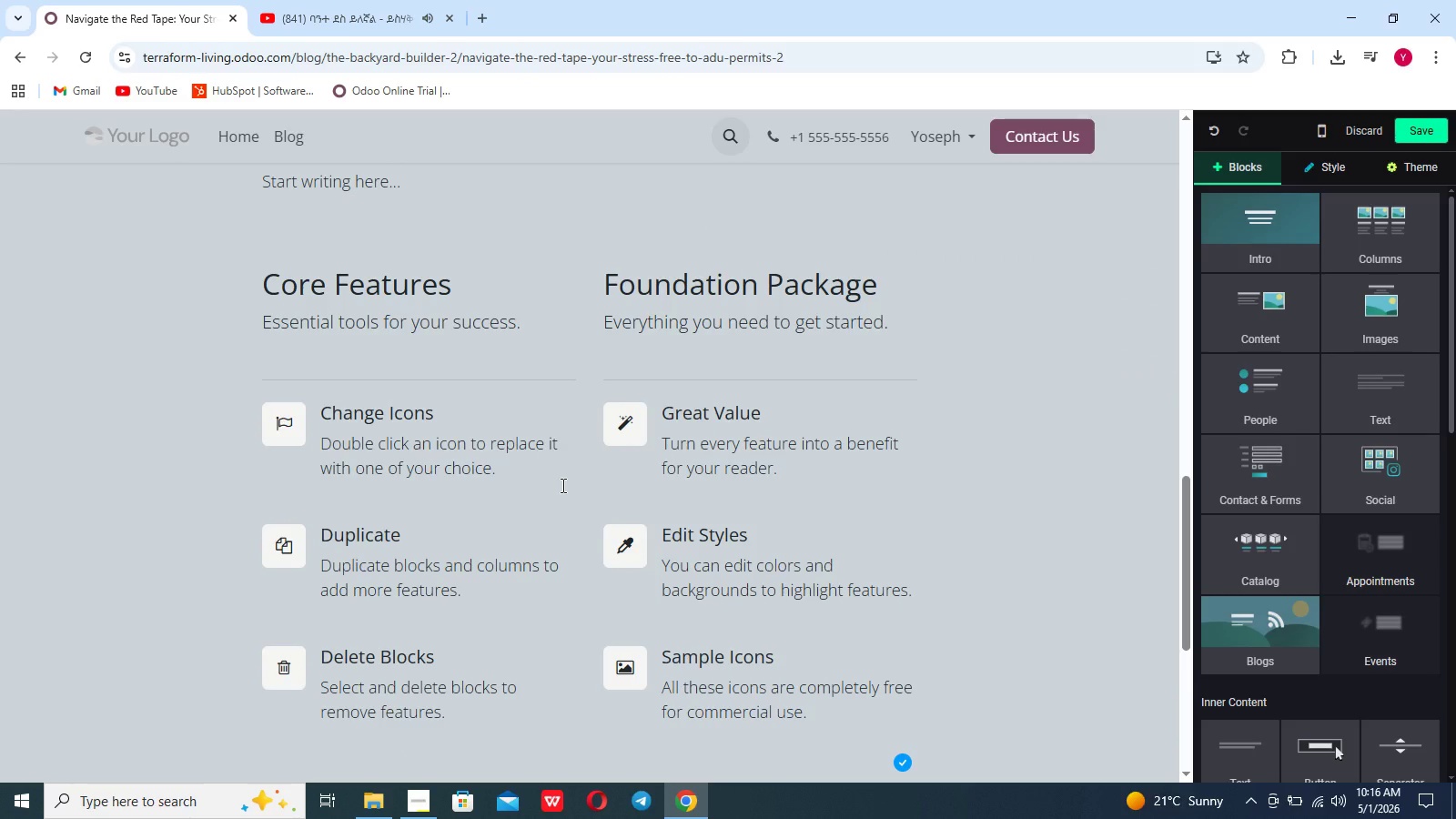 
scroll: coordinate [528, 342], scroll_direction: up, amount: 7.0
 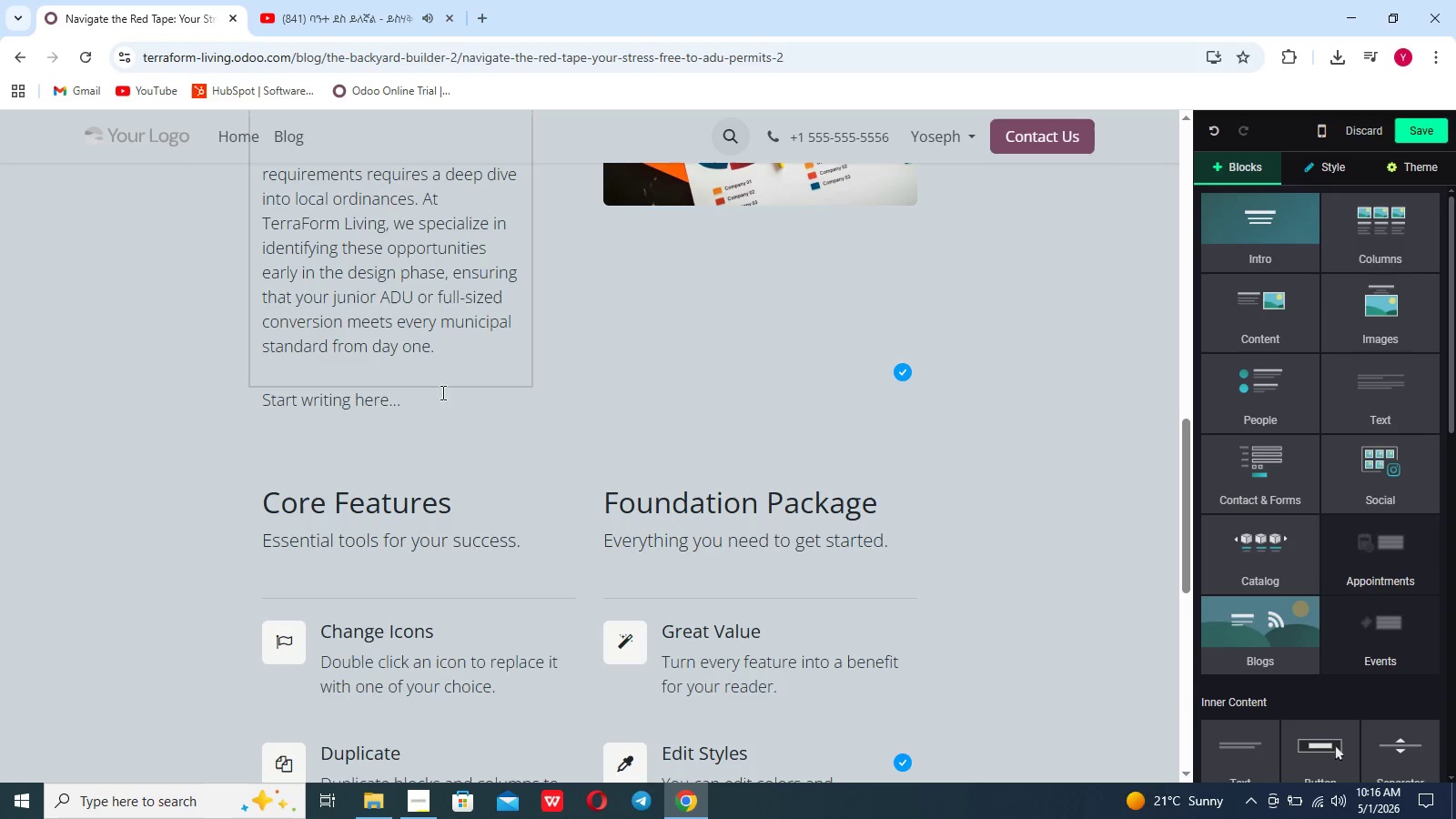 
left_click([430, 407])
 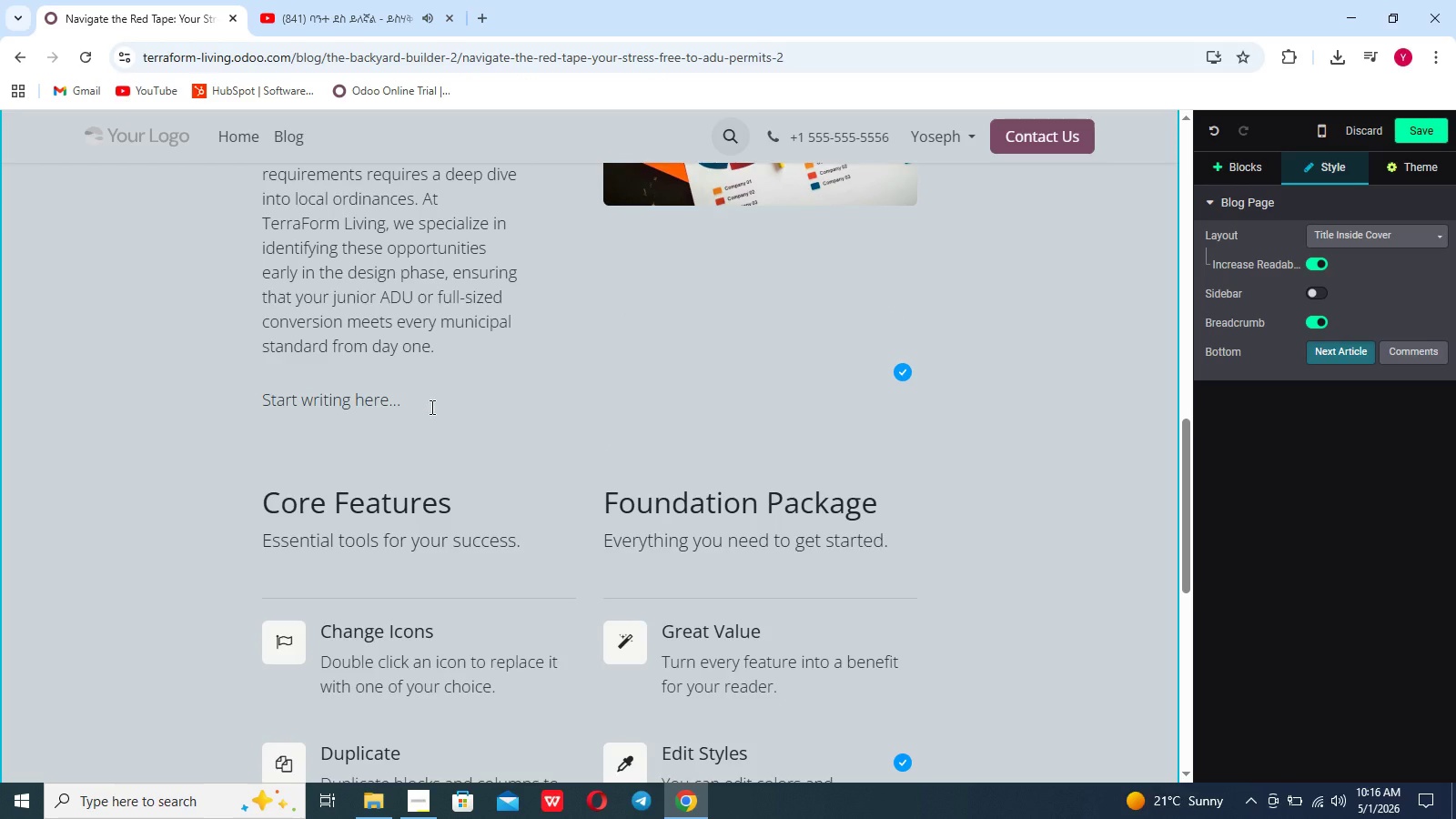 
key(Backspace)
 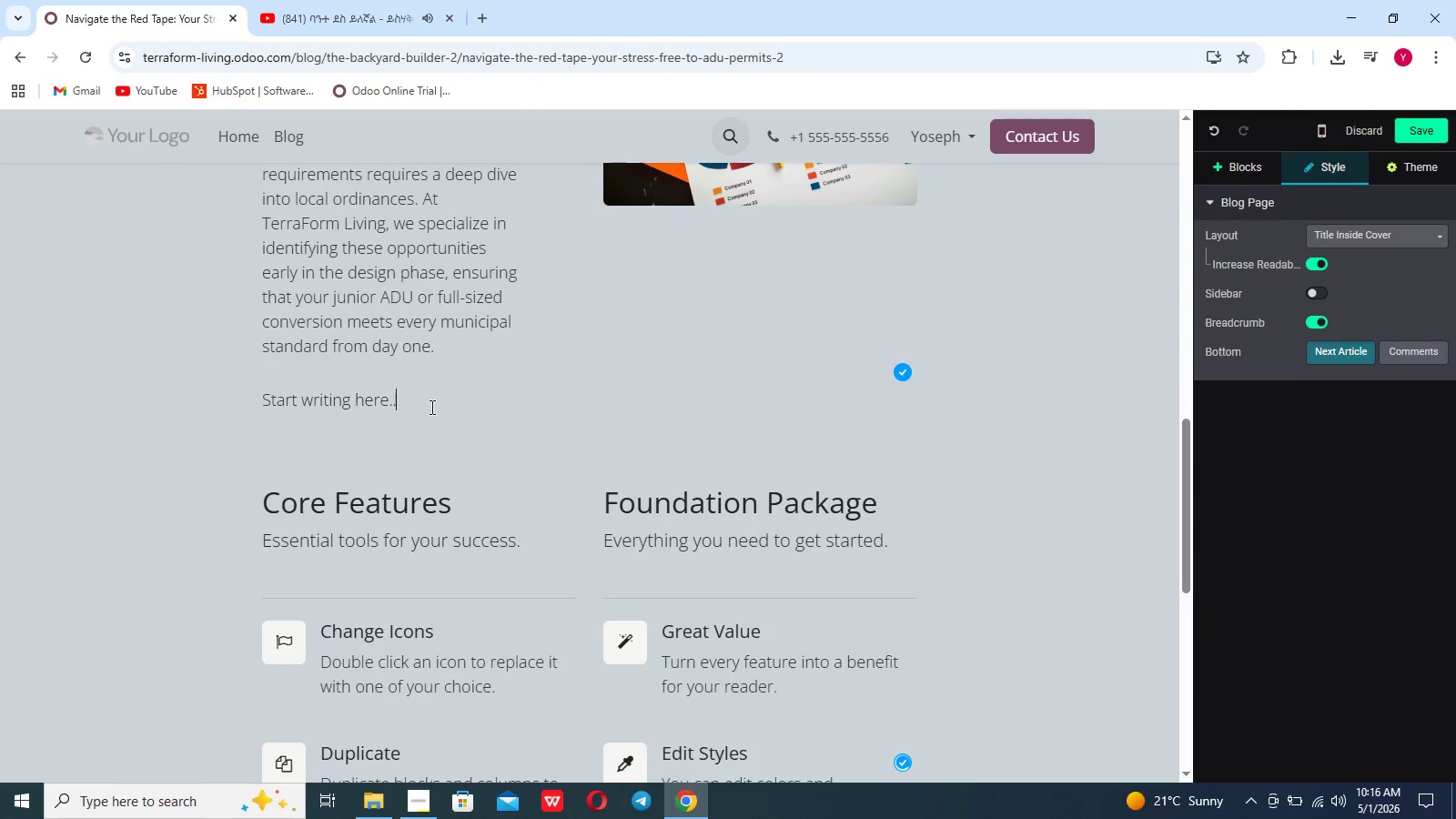 
key(Backspace)
 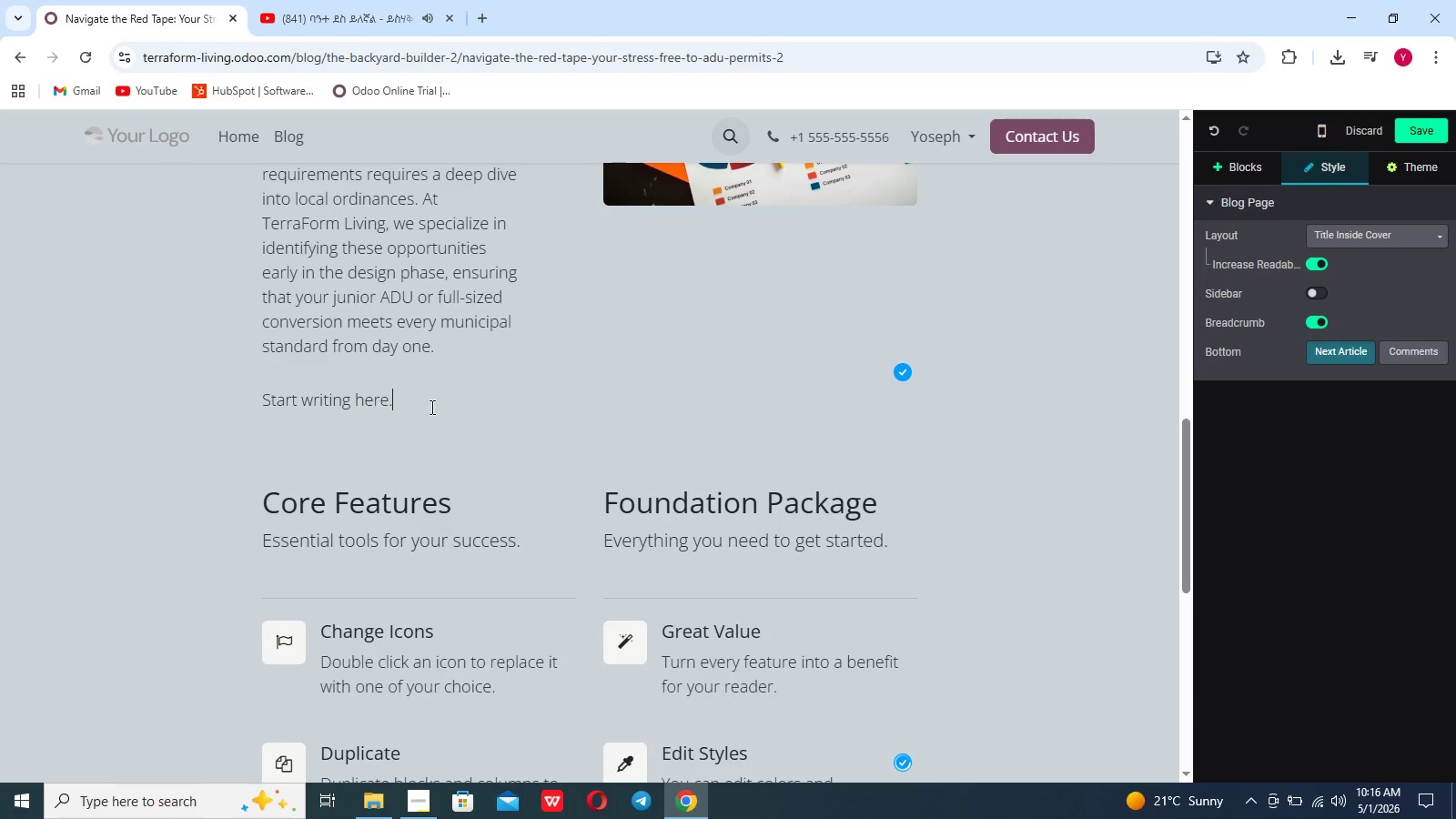 
hold_key(key=Backspace, duration=0.8)
 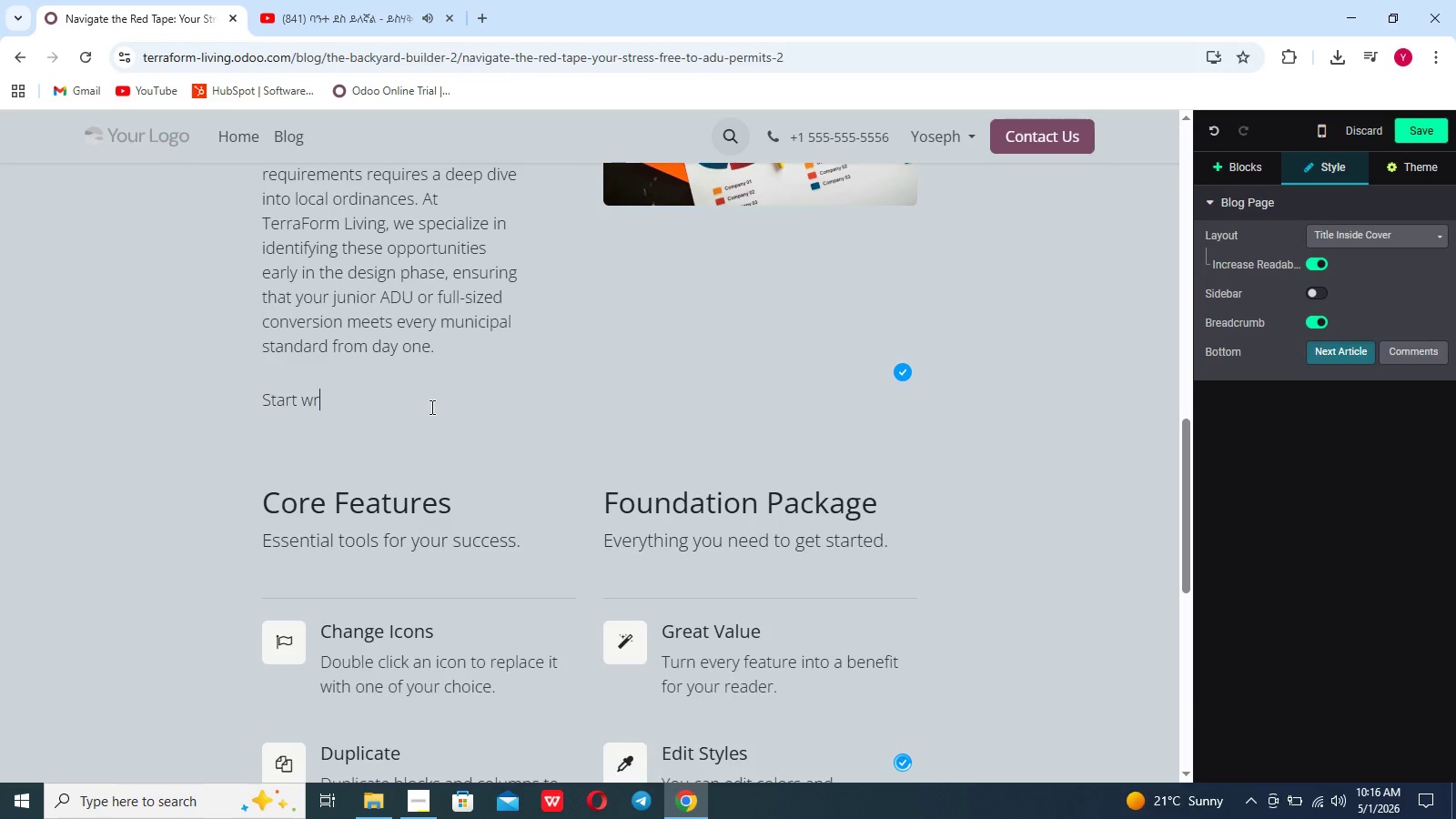 
key(Backspace)
 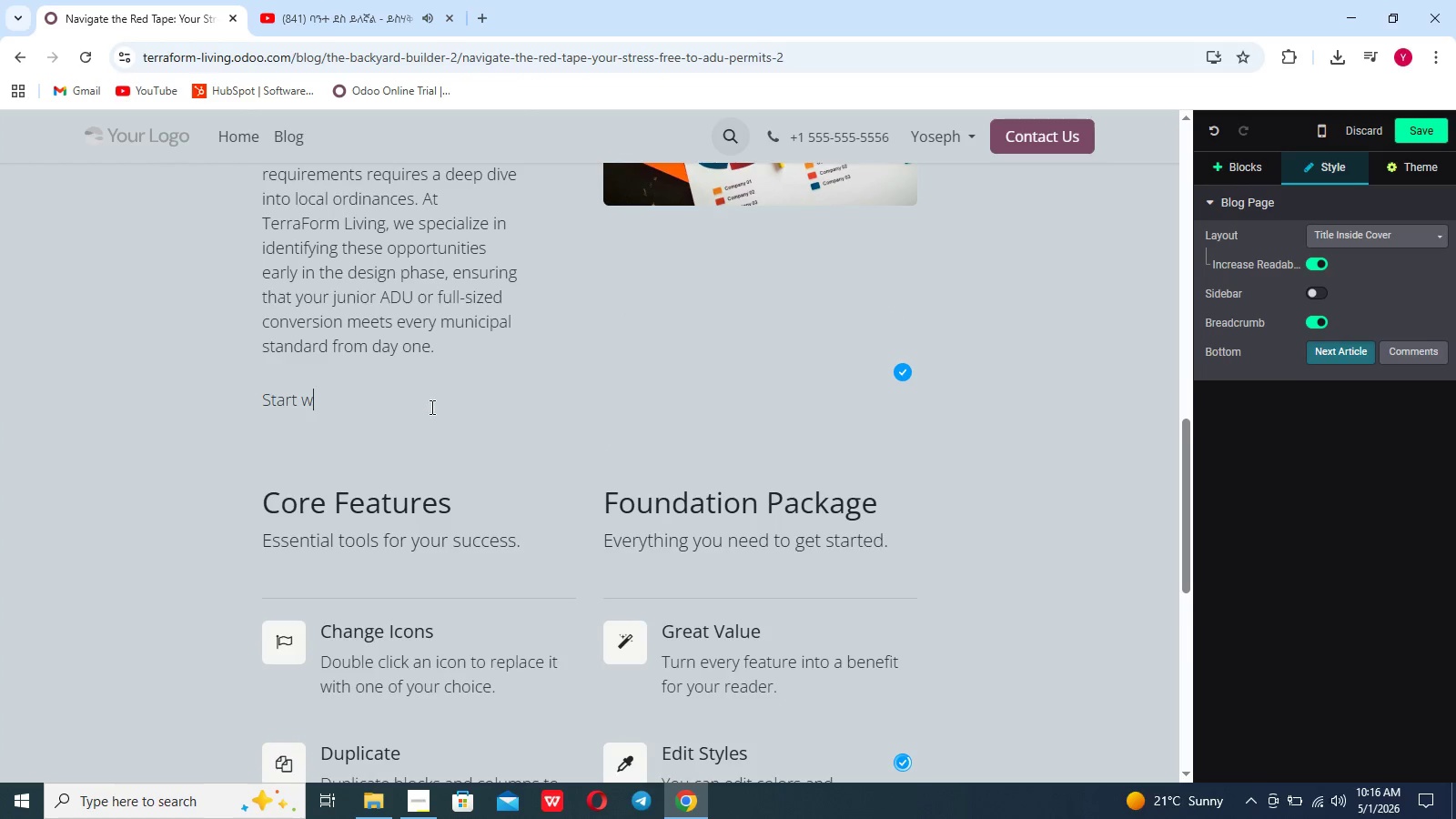 
key(Backspace)
 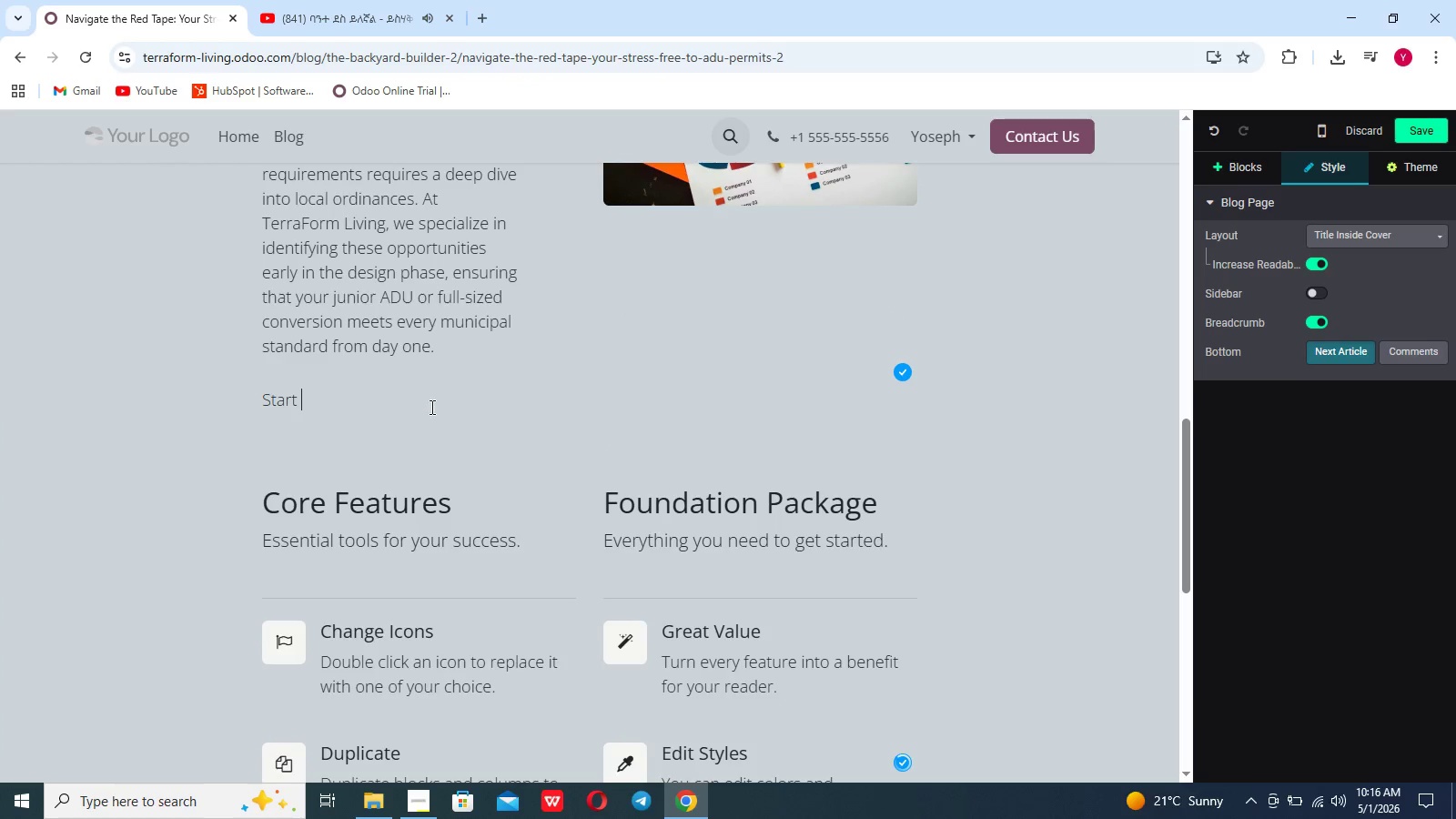 
key(Backspace)
 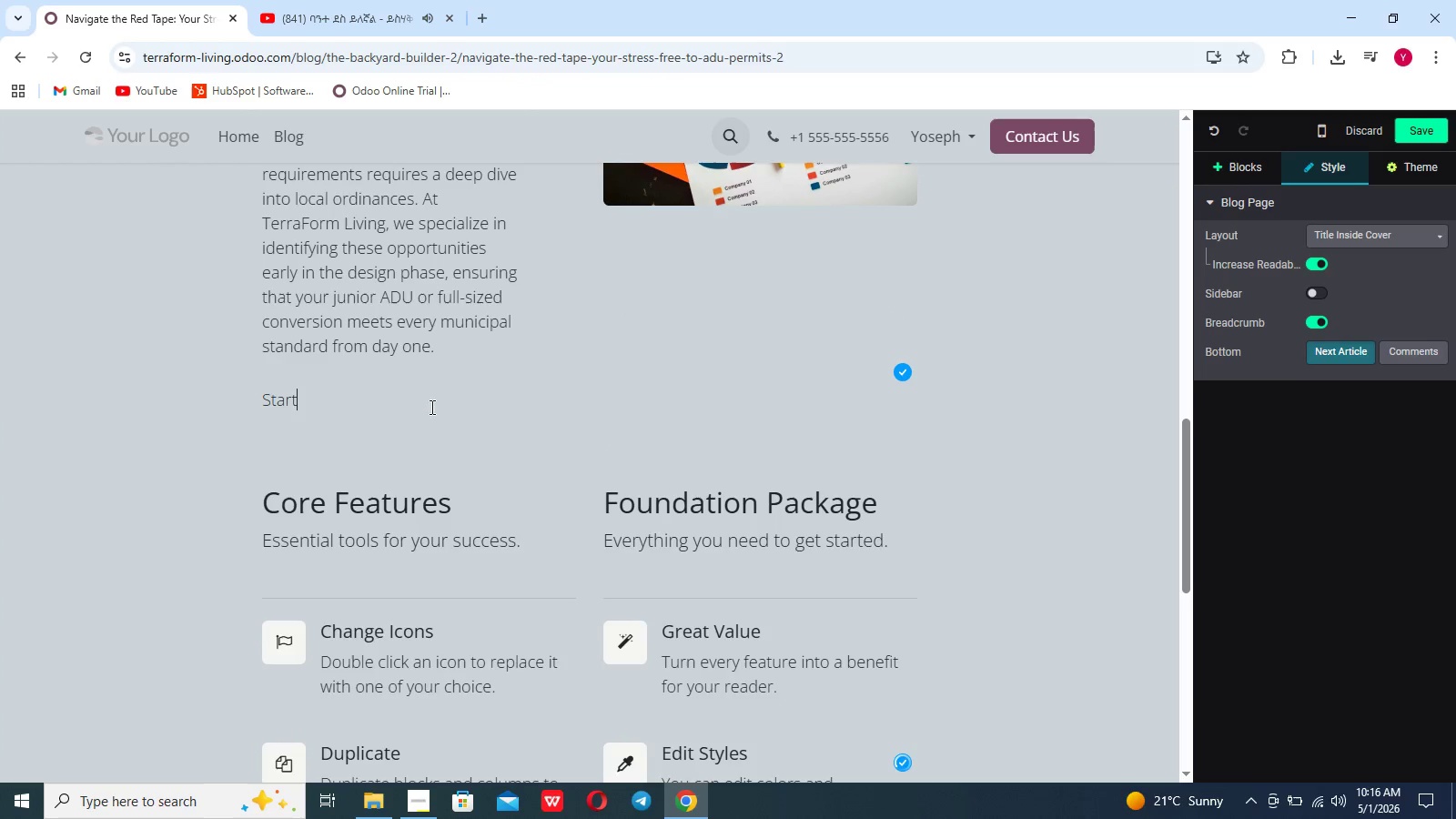 
key(Backspace)
 